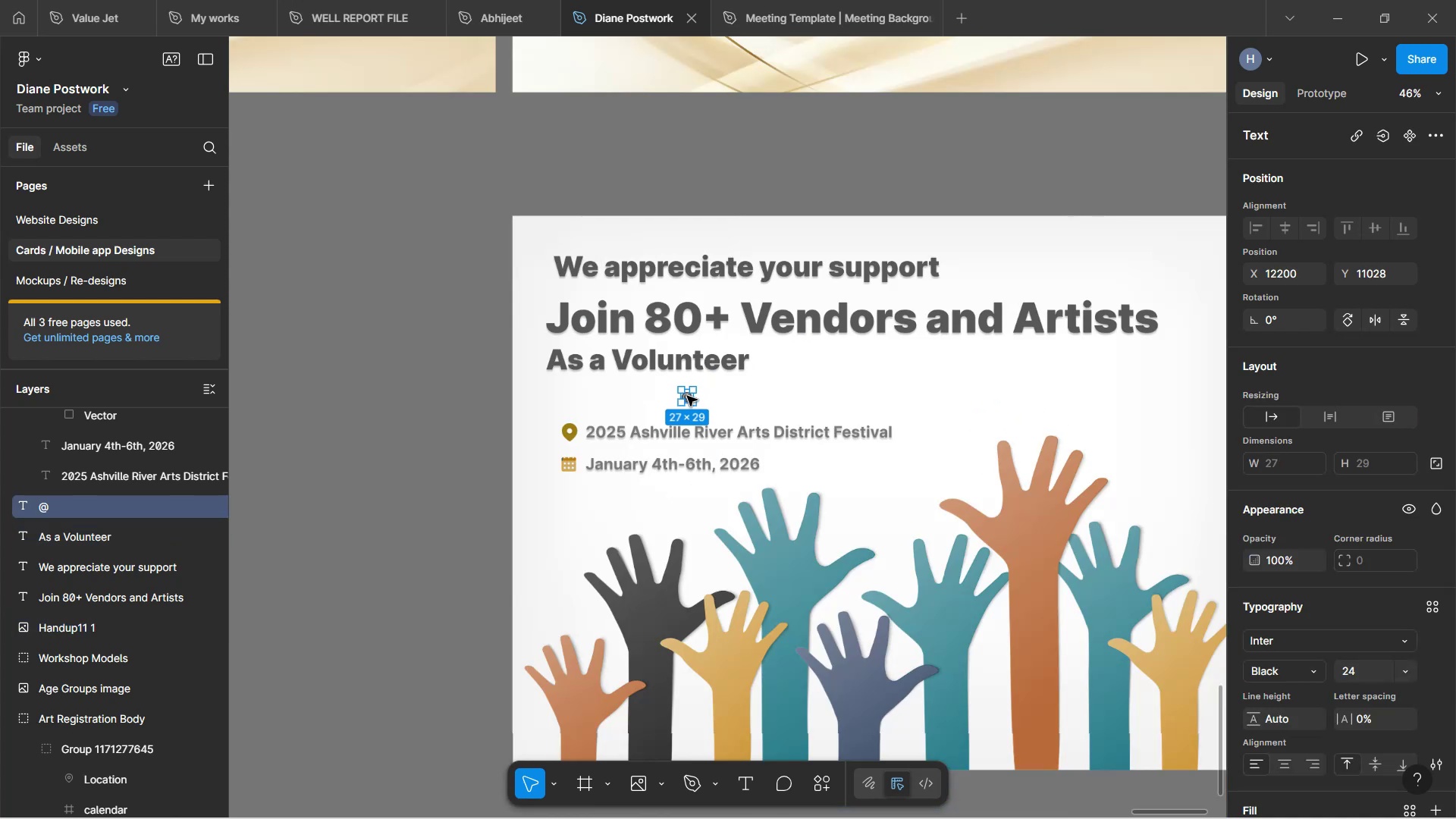 
key(Control+ControlLeft)
 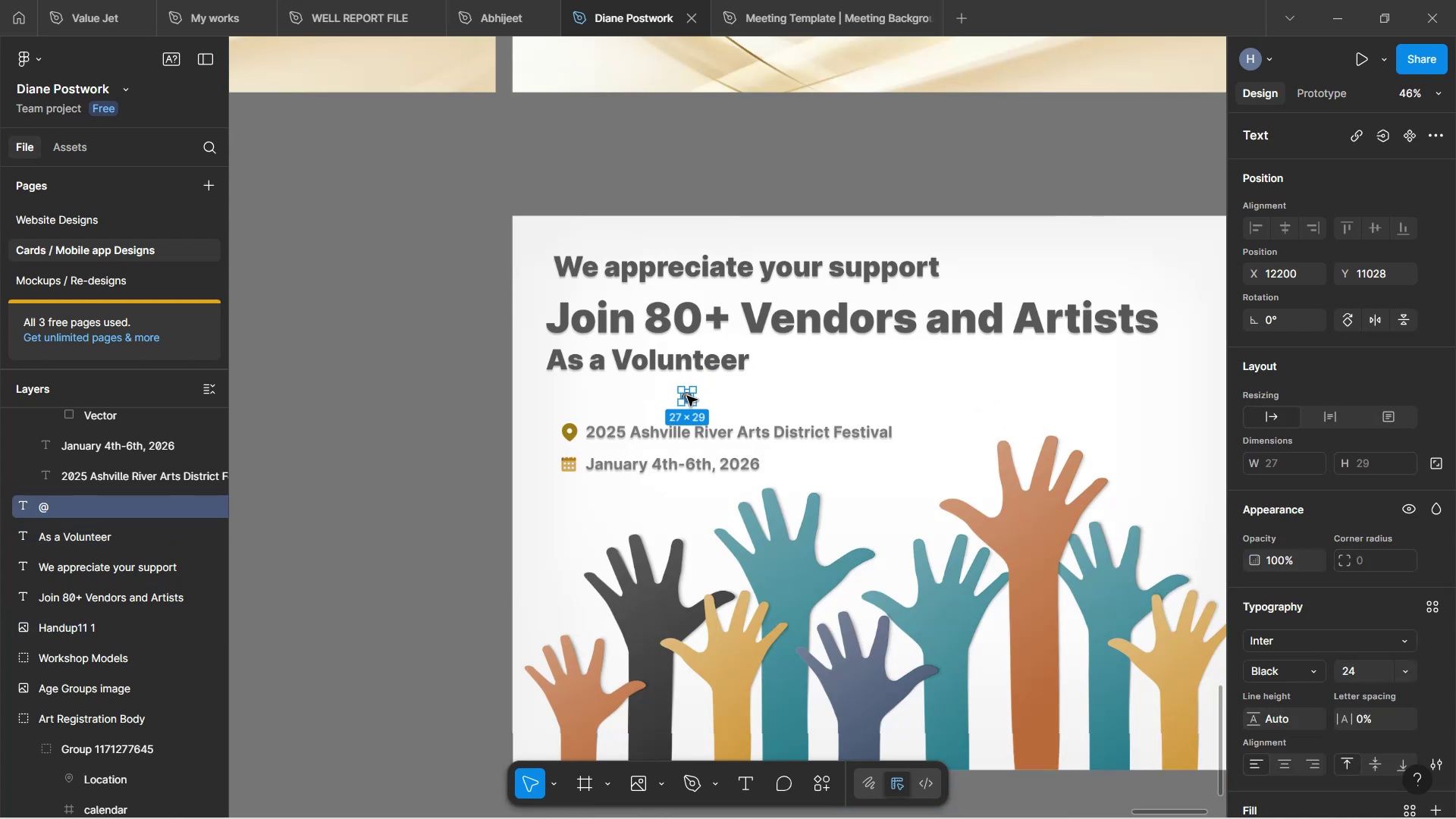 
key(Control+ControlLeft)
 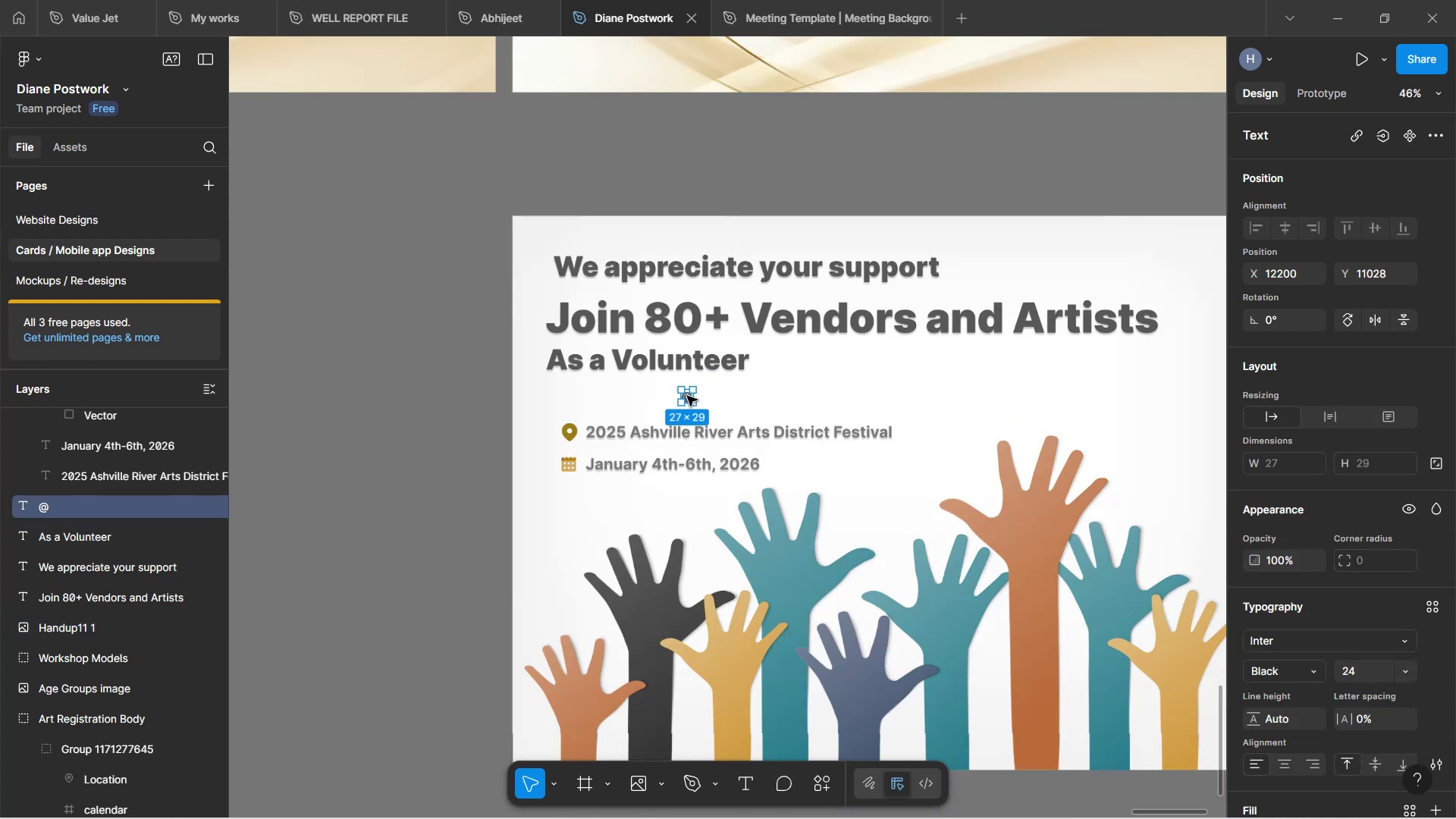 
key(Control+ControlLeft)
 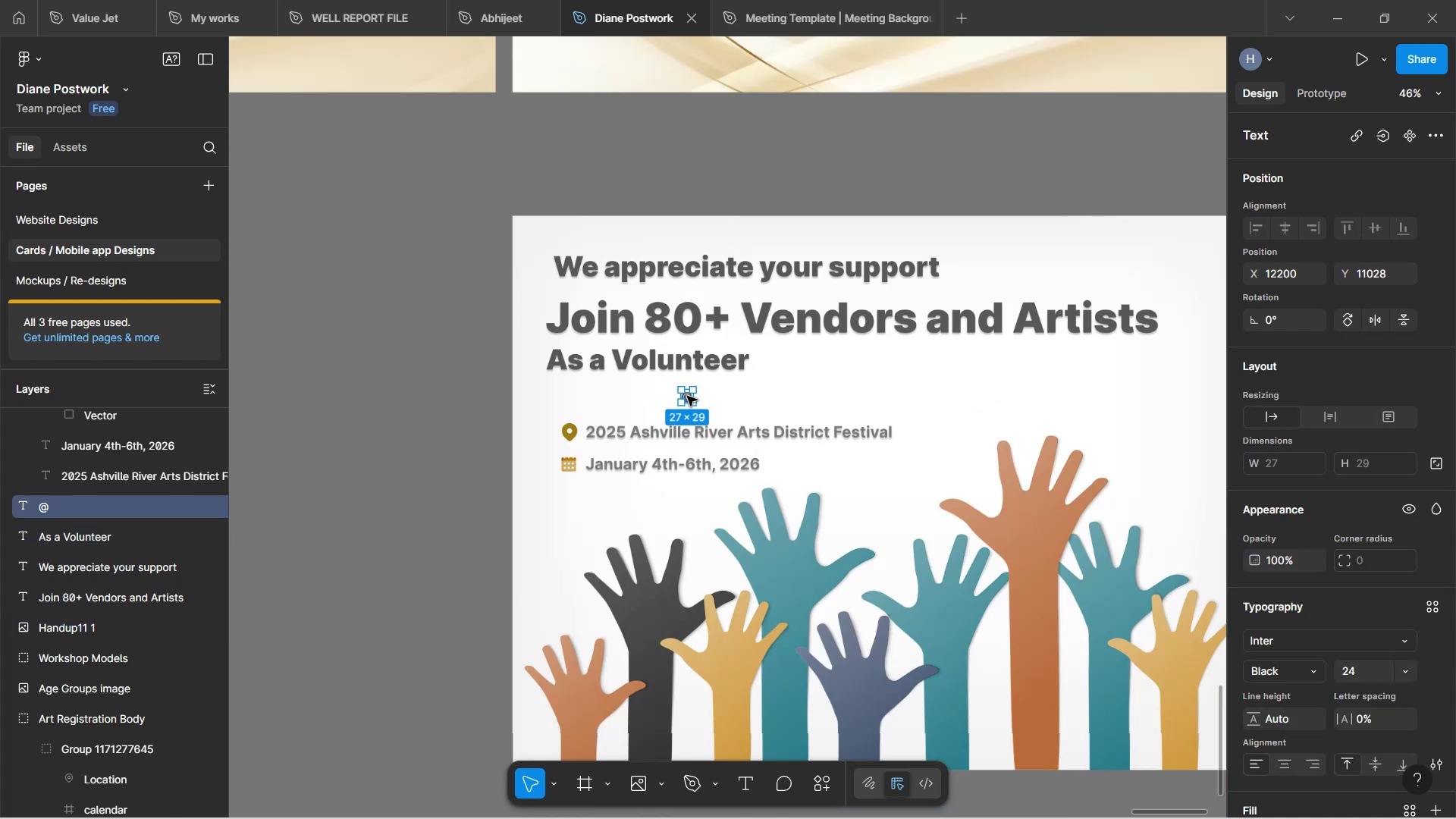 
key(Control+ControlLeft)
 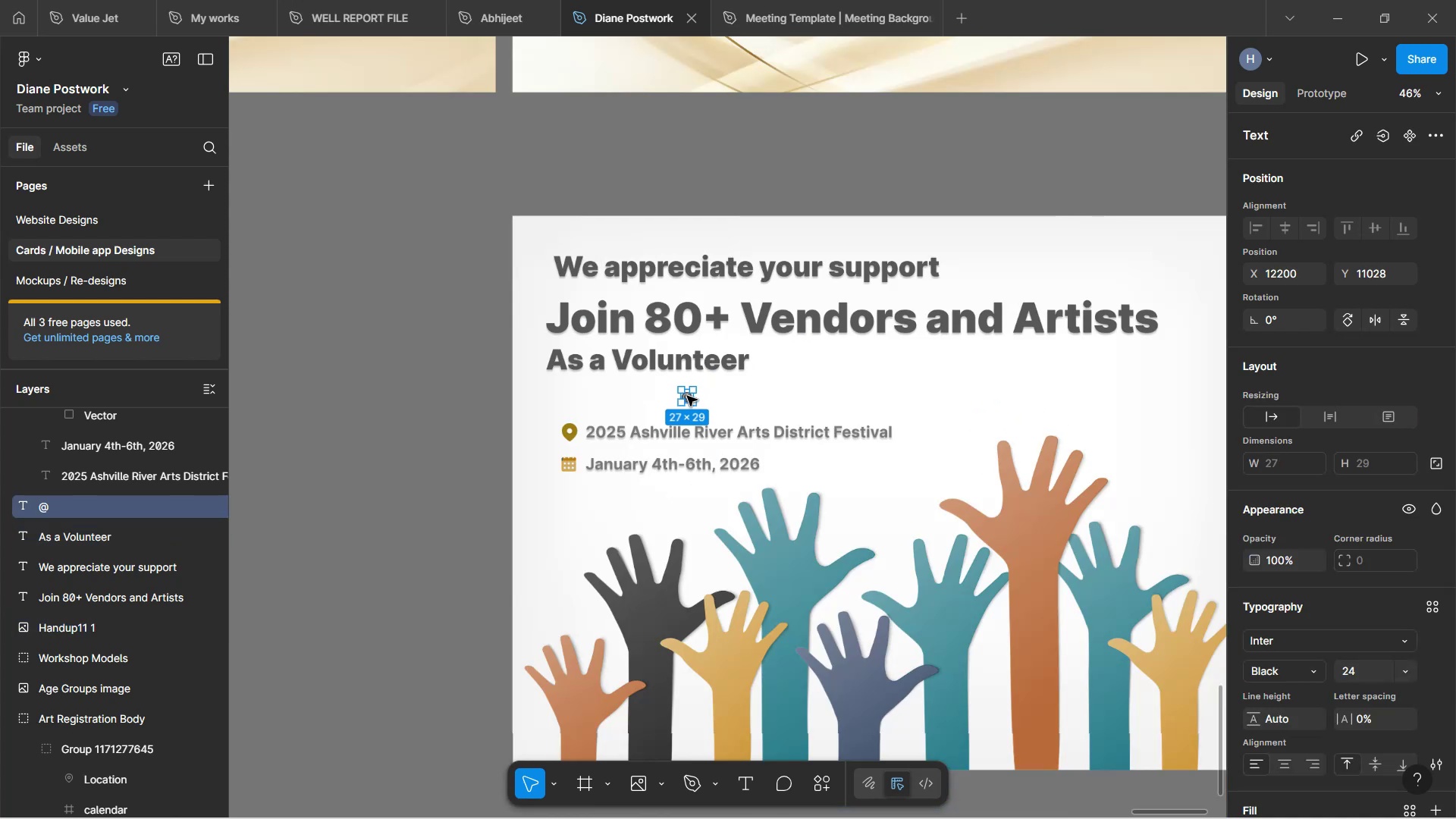 
key(Control+ControlLeft)
 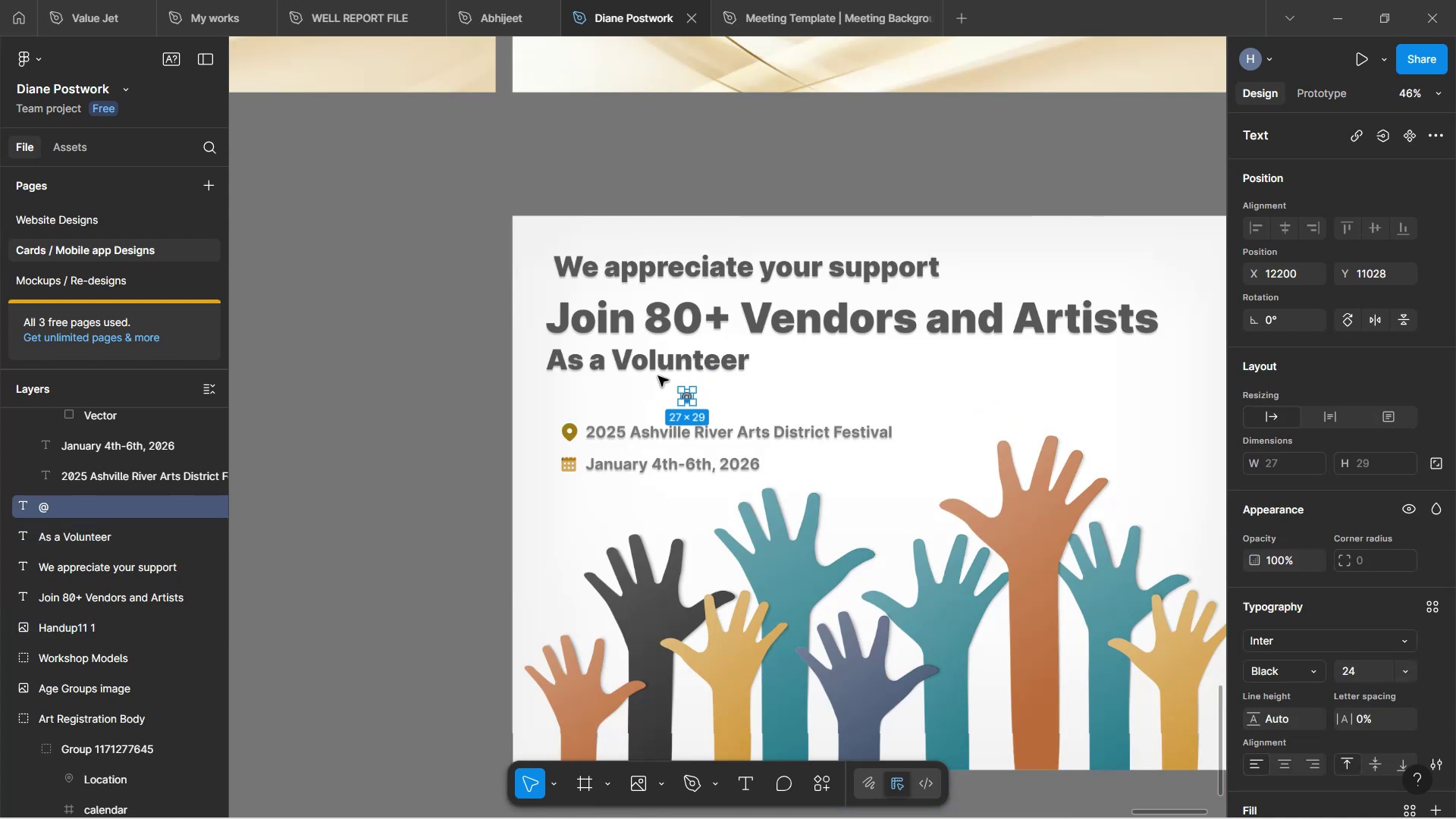 
key(Control+ControlLeft)
 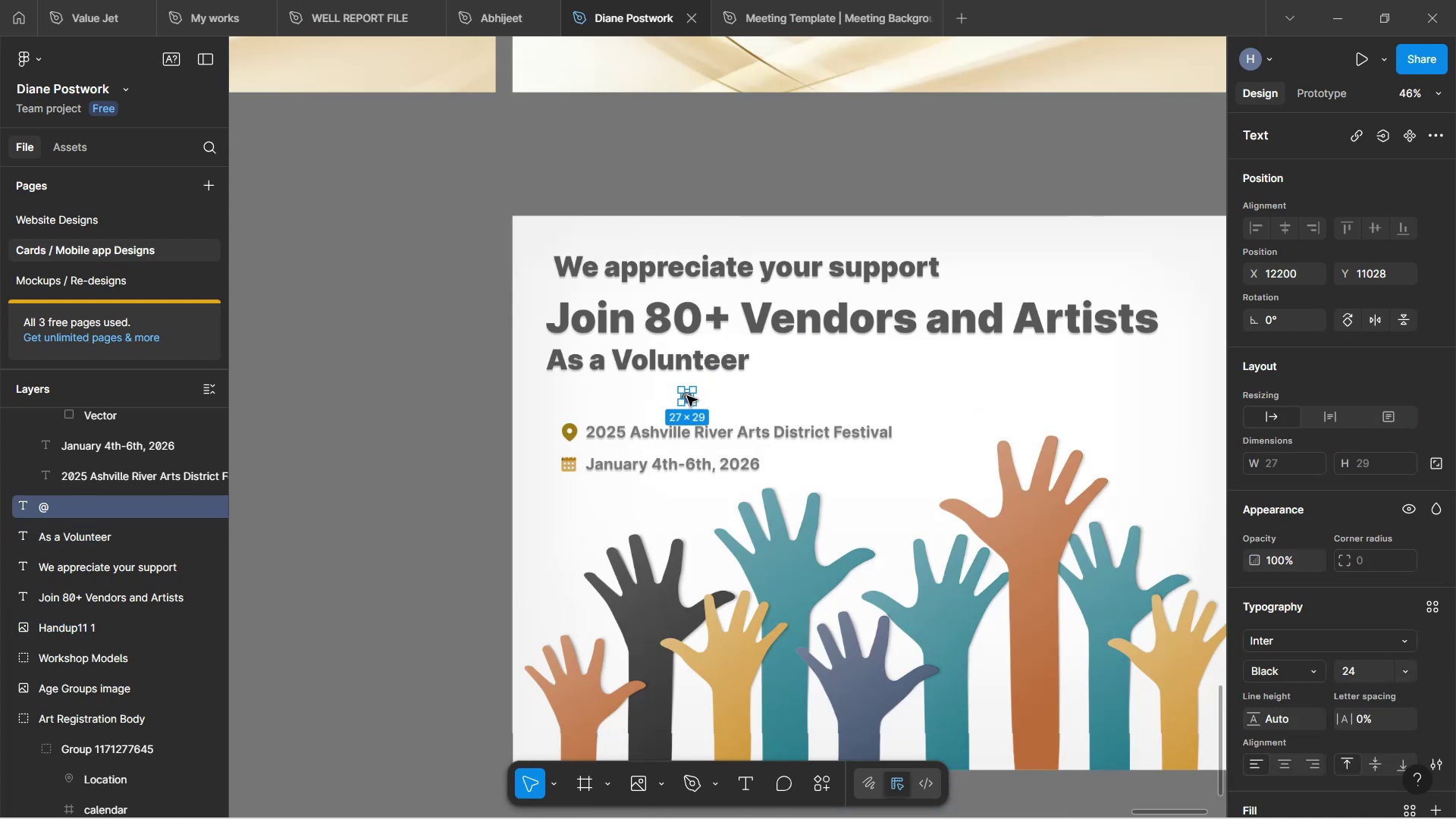 
key(Control+ControlLeft)
 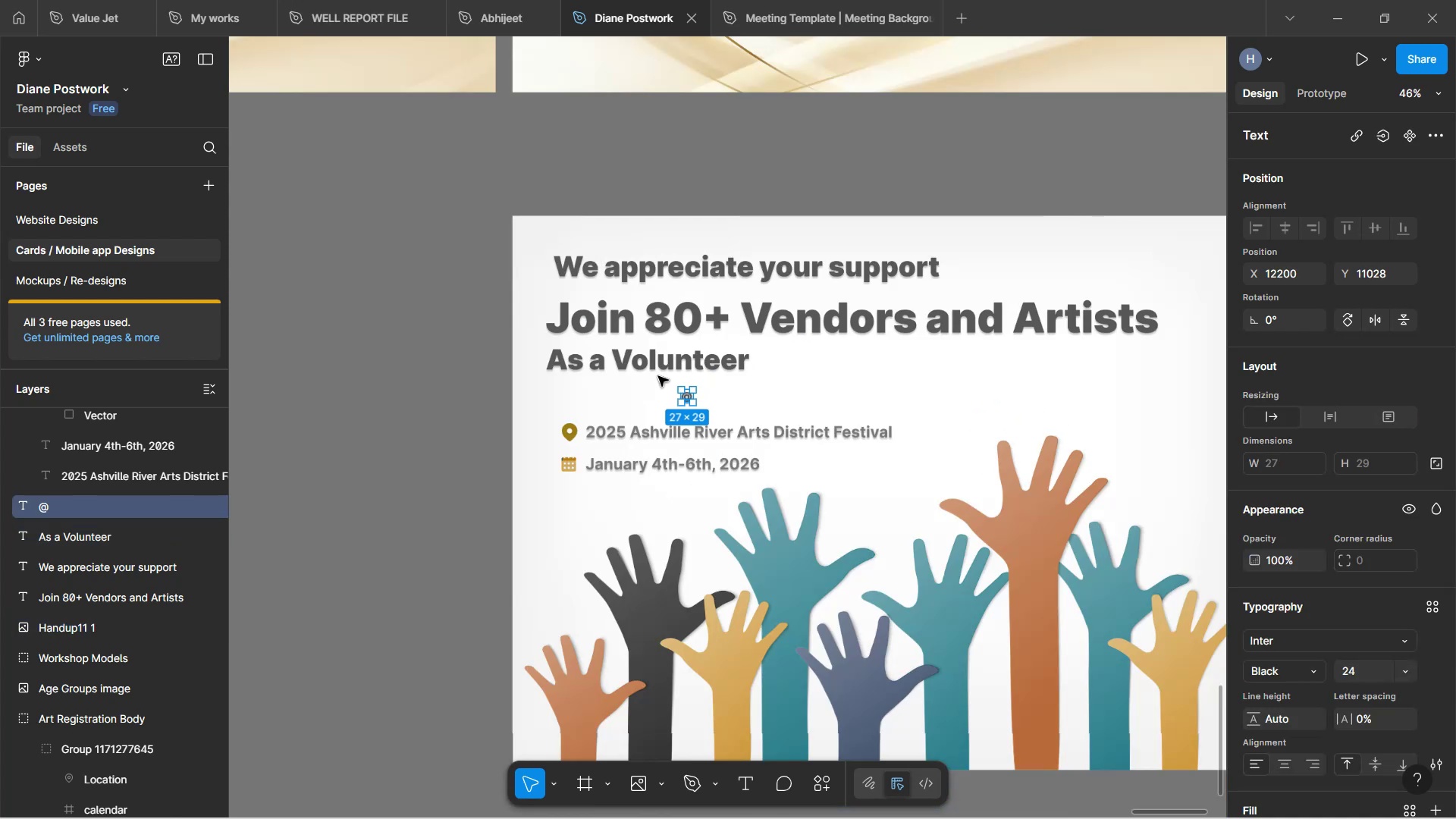 
key(Control+ControlLeft)
 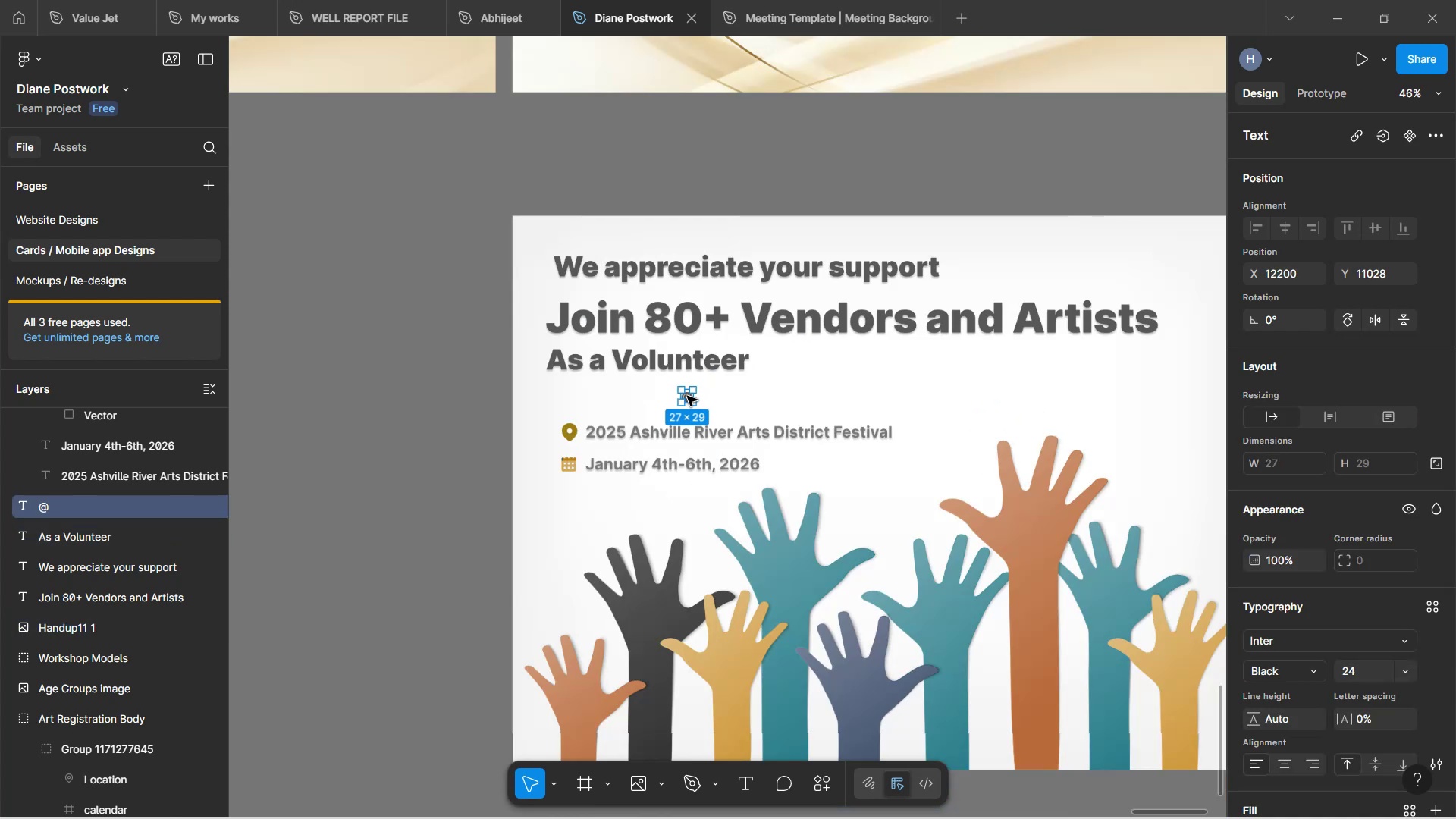 
key(Control+ControlLeft)
 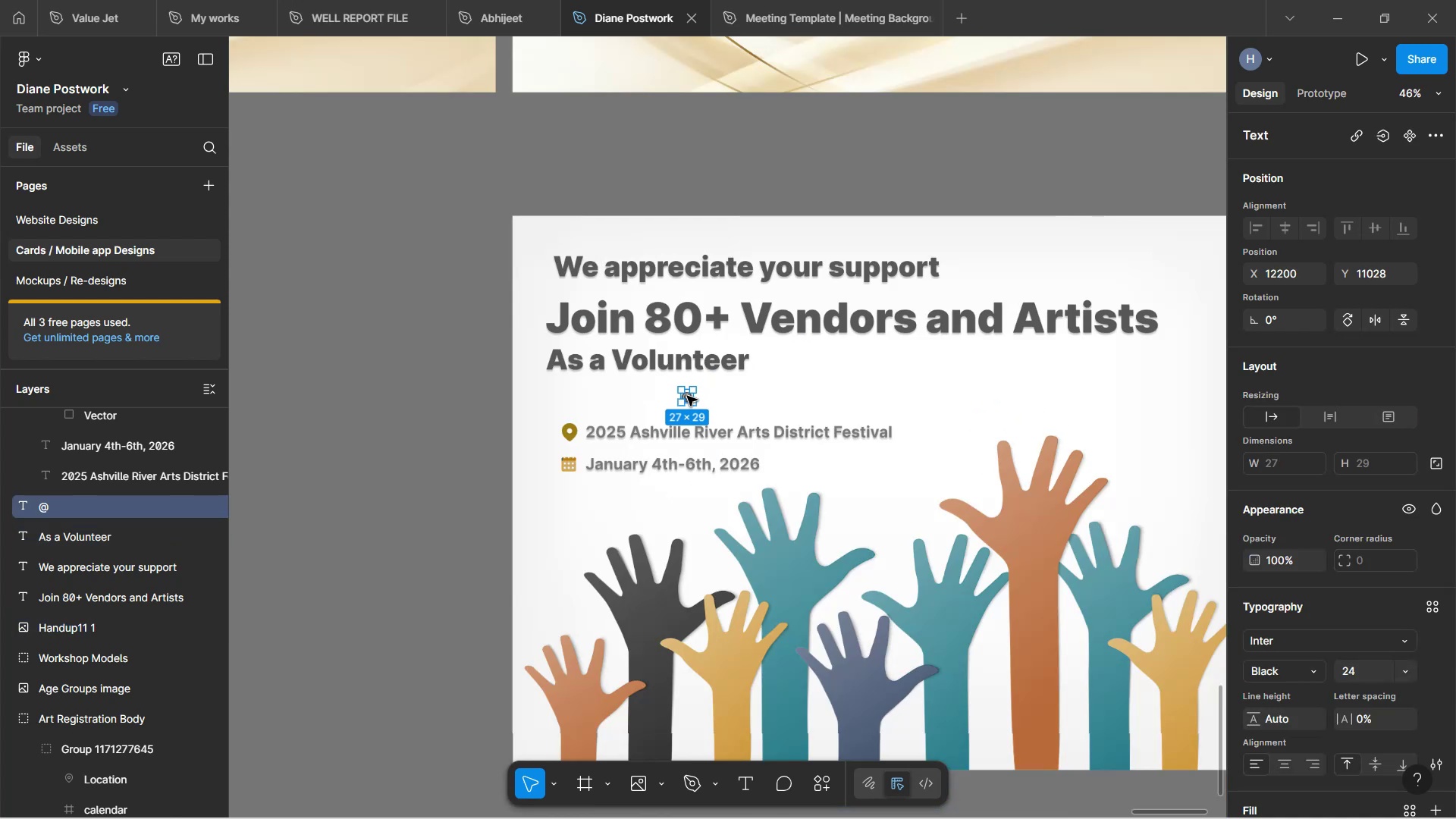 
key(Control+ControlLeft)
 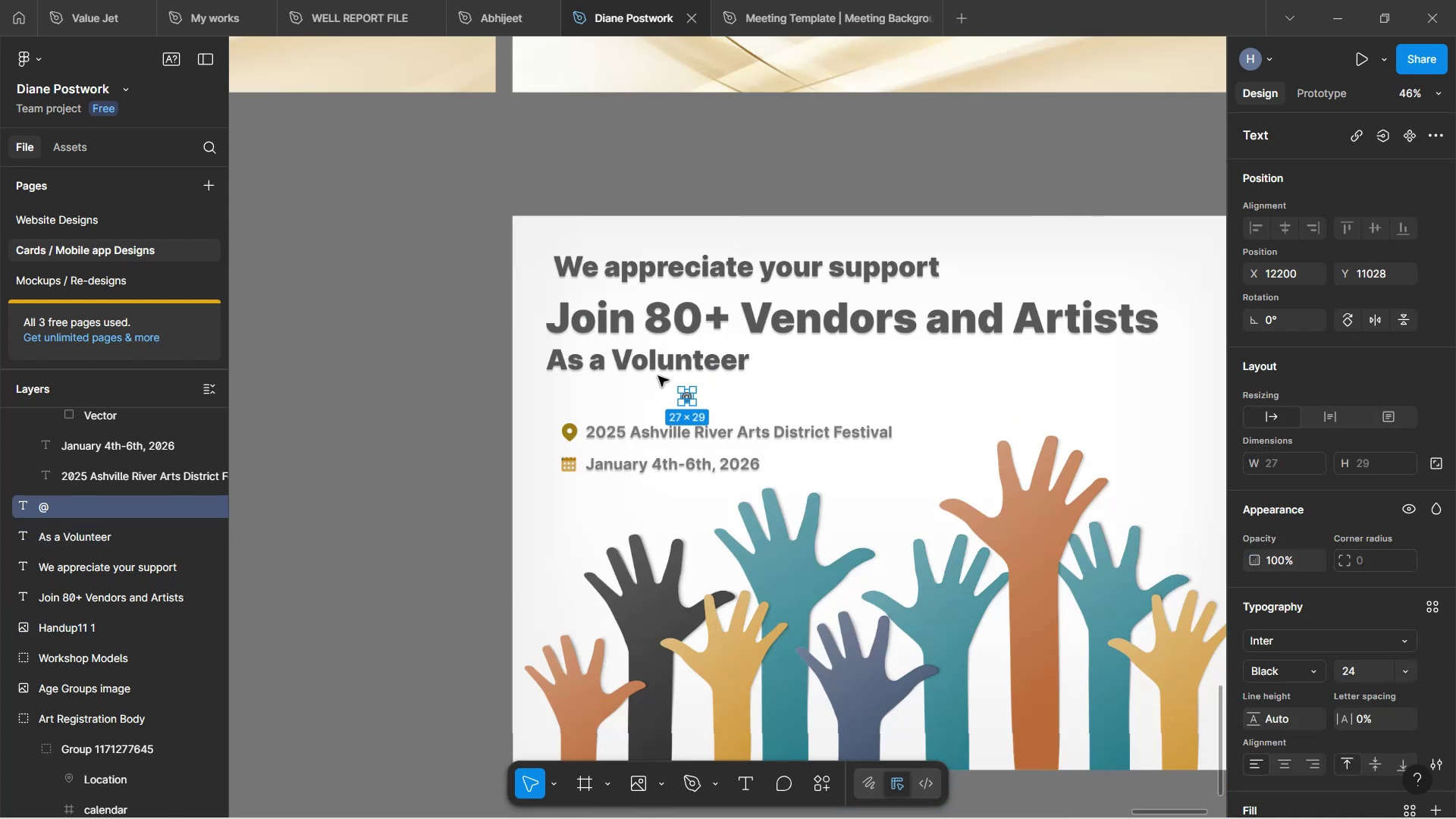 
key(Control+ControlLeft)
 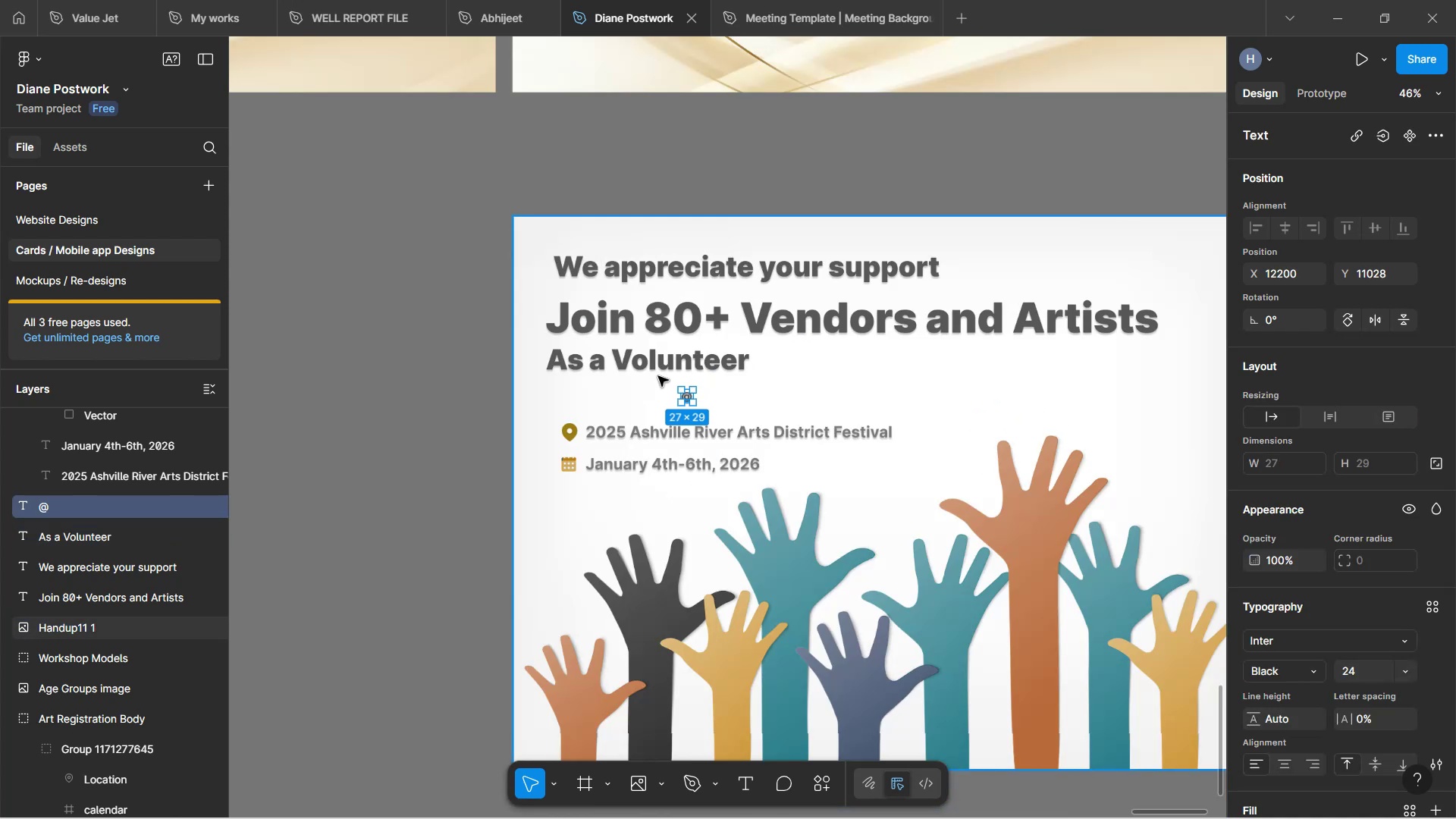 
left_click([656, 370])
 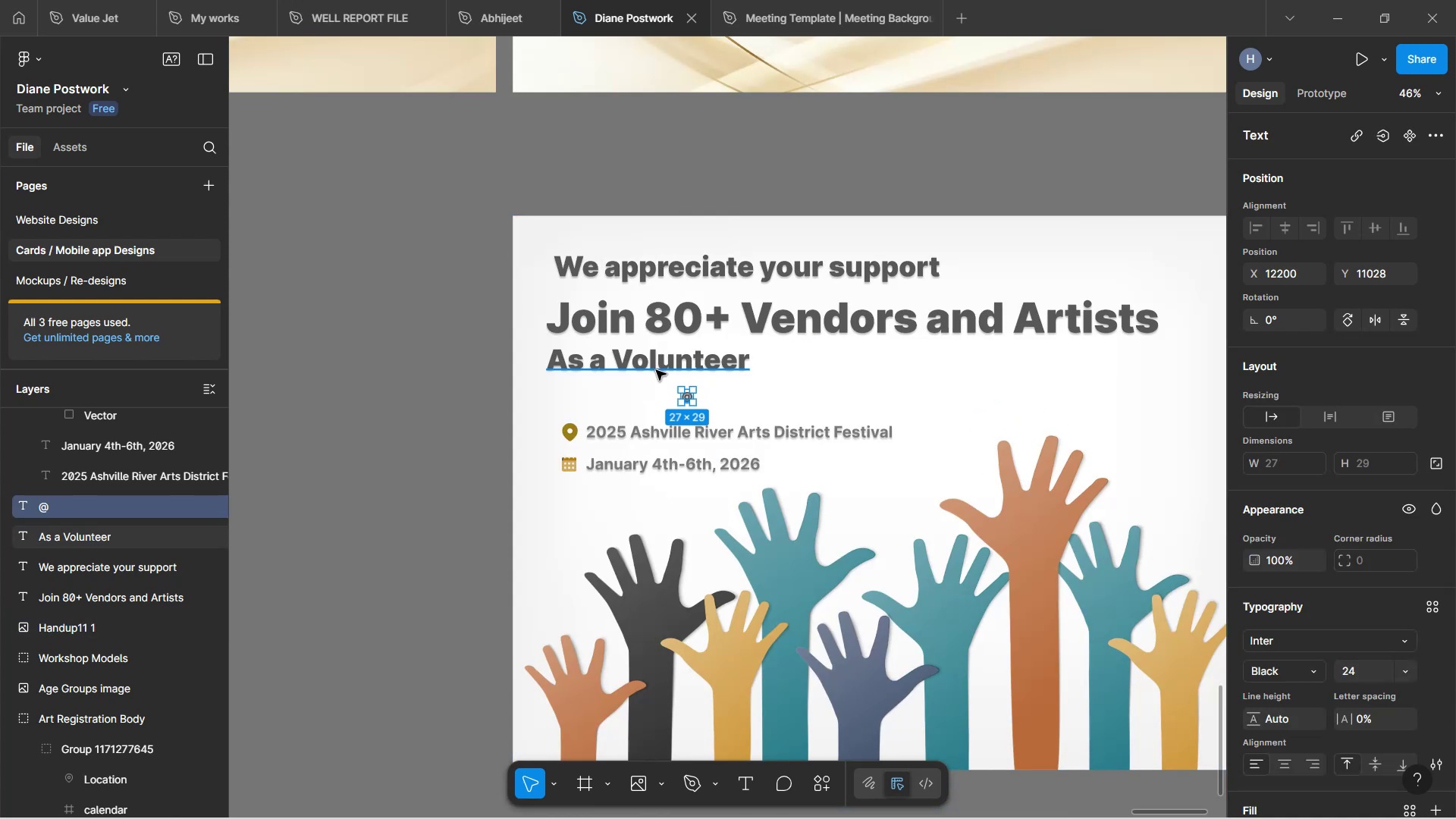 
hold_key(key=ShiftLeft, duration=0.79)
left_click([676, 325])
 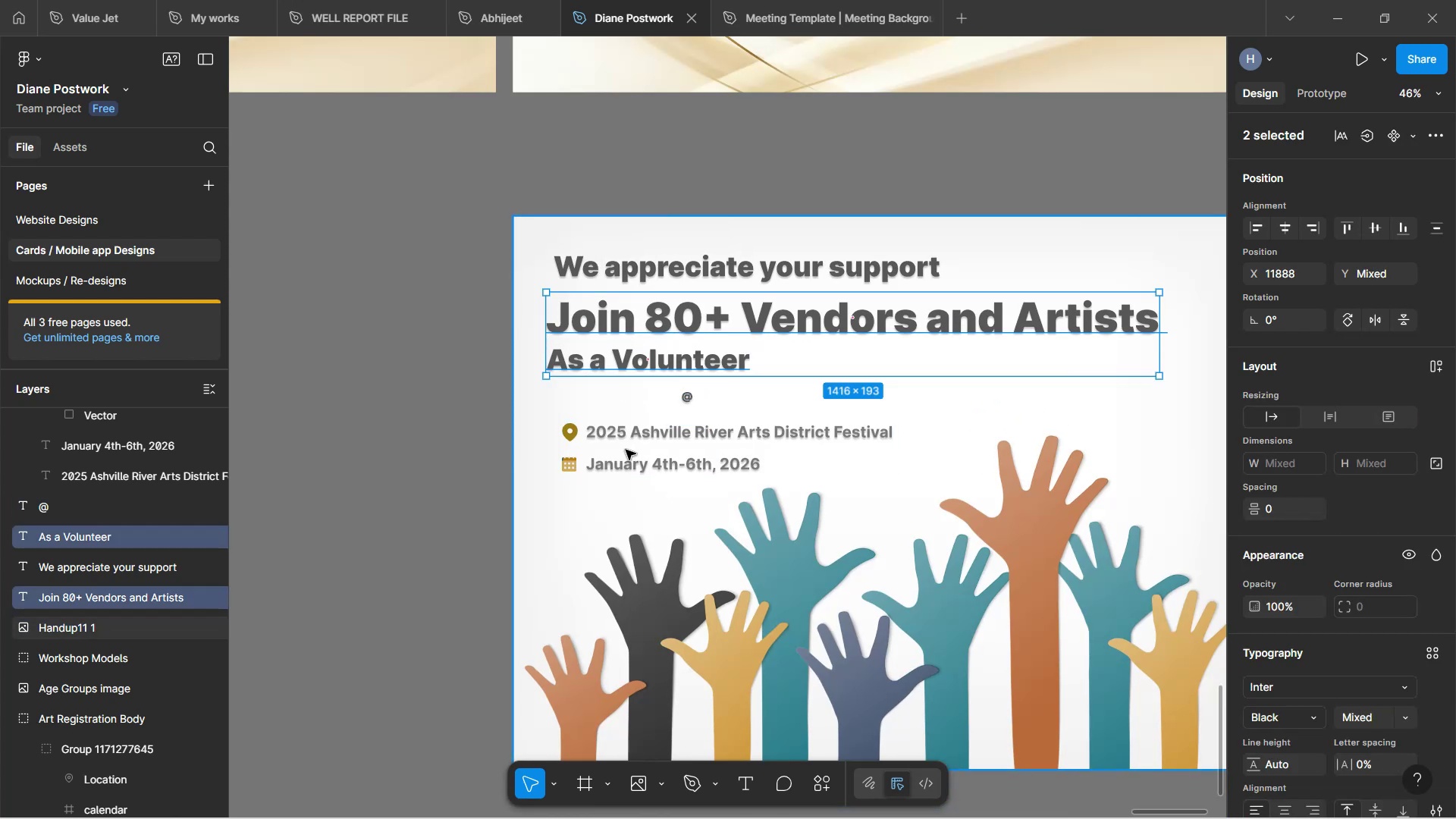 
left_click([623, 461])
 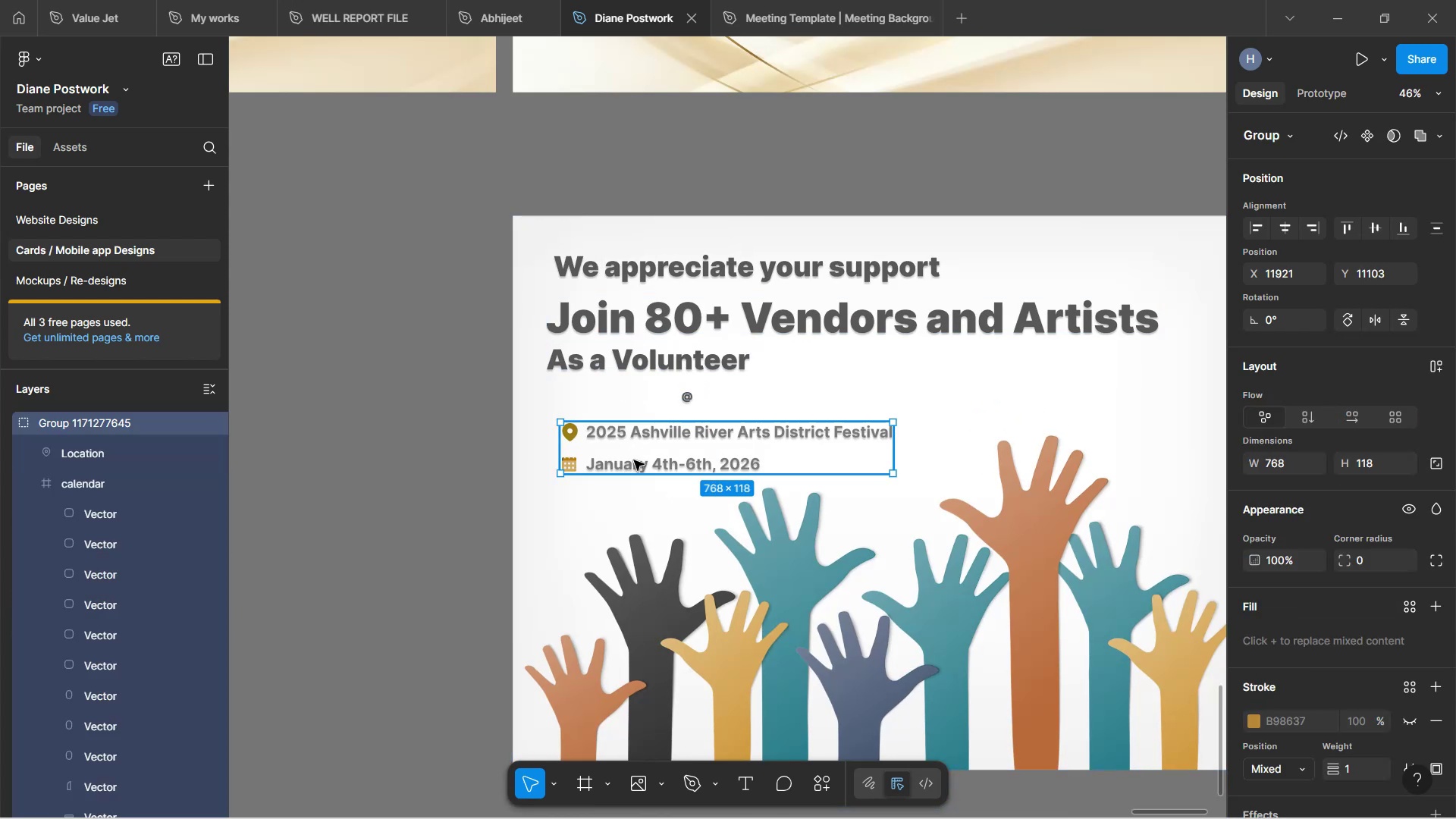 
left_click_drag(start_coordinate=[634, 457], to_coordinate=[620, 461])
 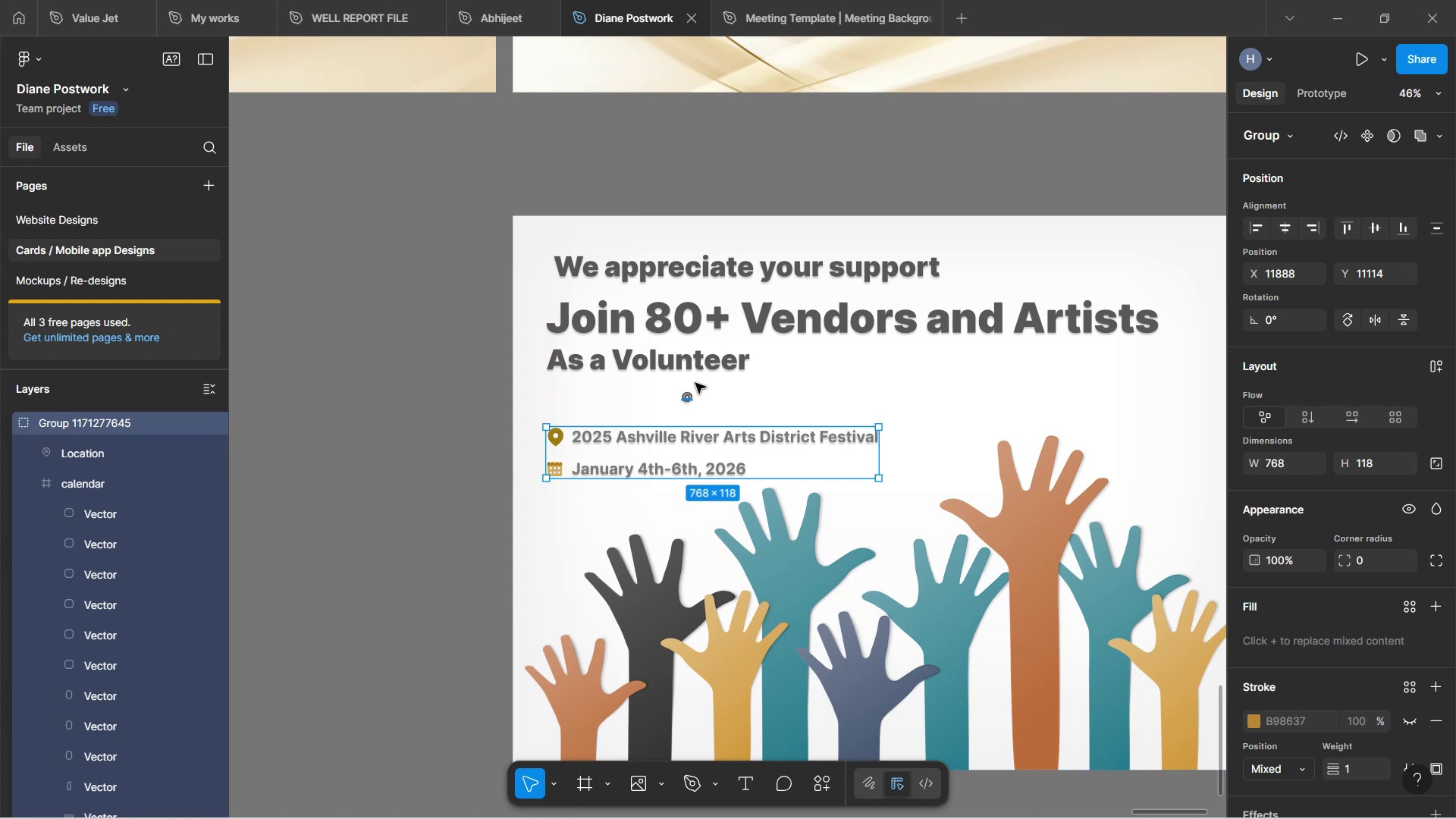 
left_click([740, 396])
 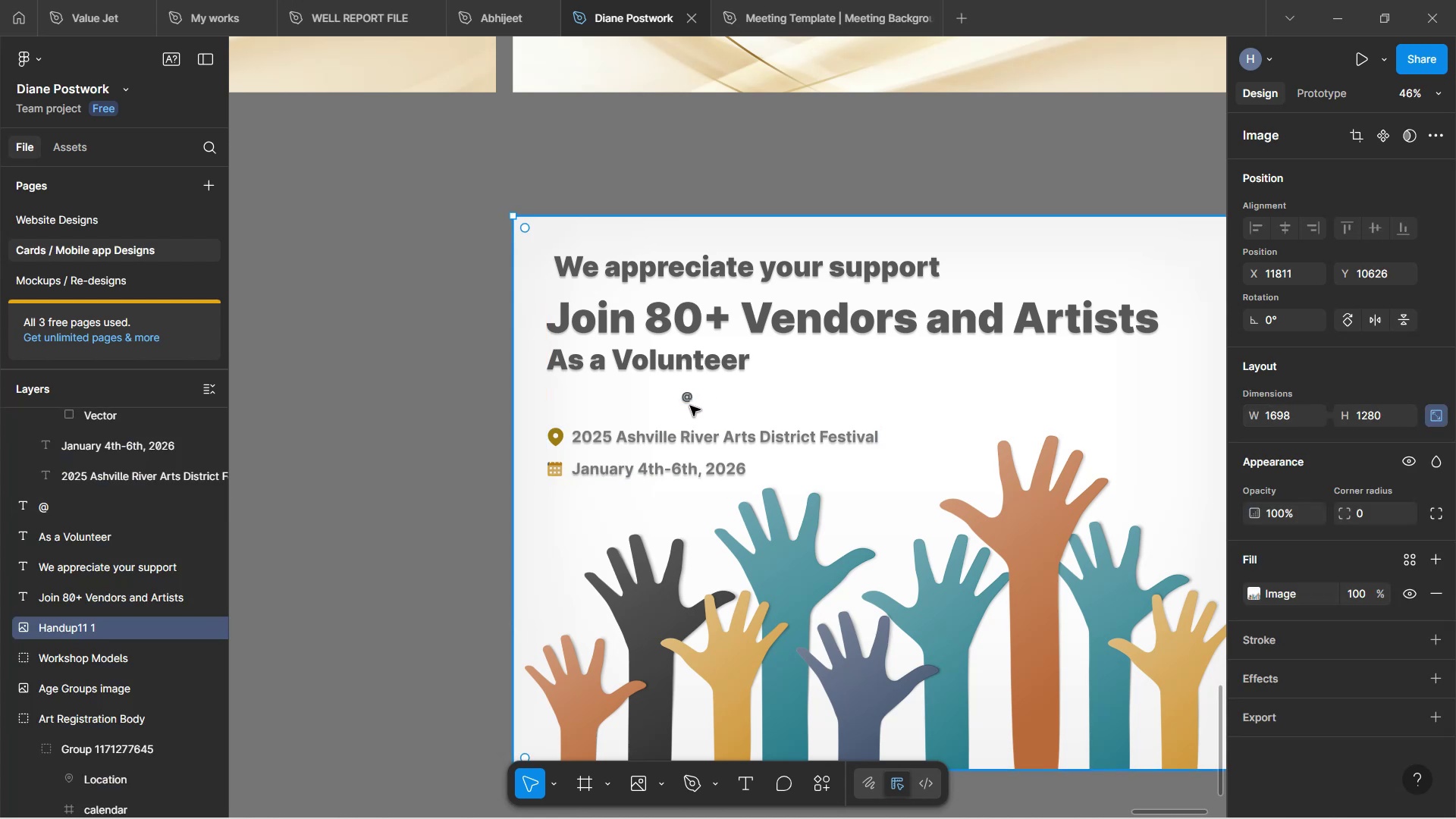 
hold_key(key=ControlLeft, duration=1.07)
scroll: coordinate [706, 395], scroll_direction: up, amount: 2.0
 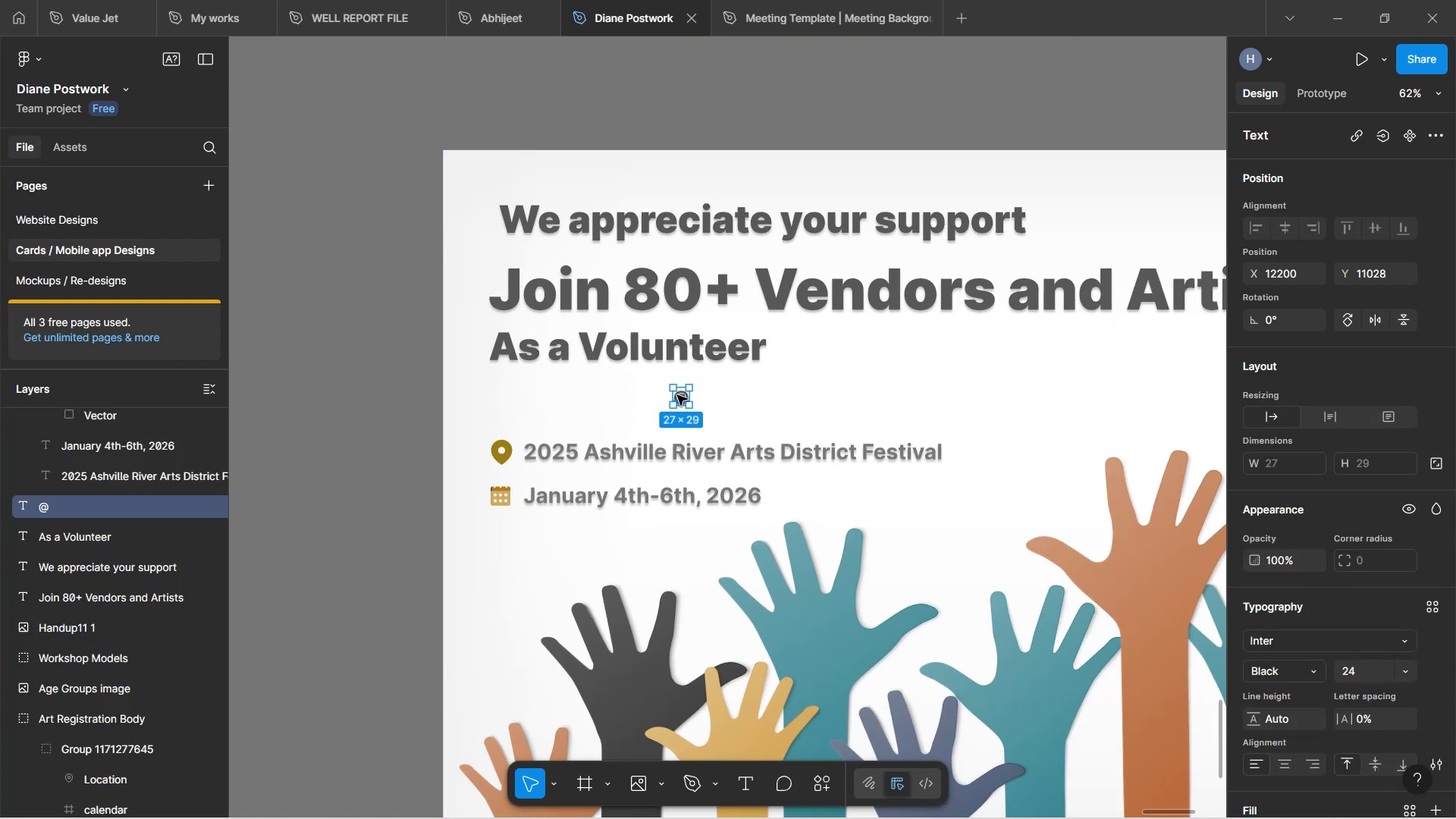 
hold_key(key=ControlLeft, duration=0.92)
scroll: coordinate [698, 388], scroll_direction: down, amount: 5.0
 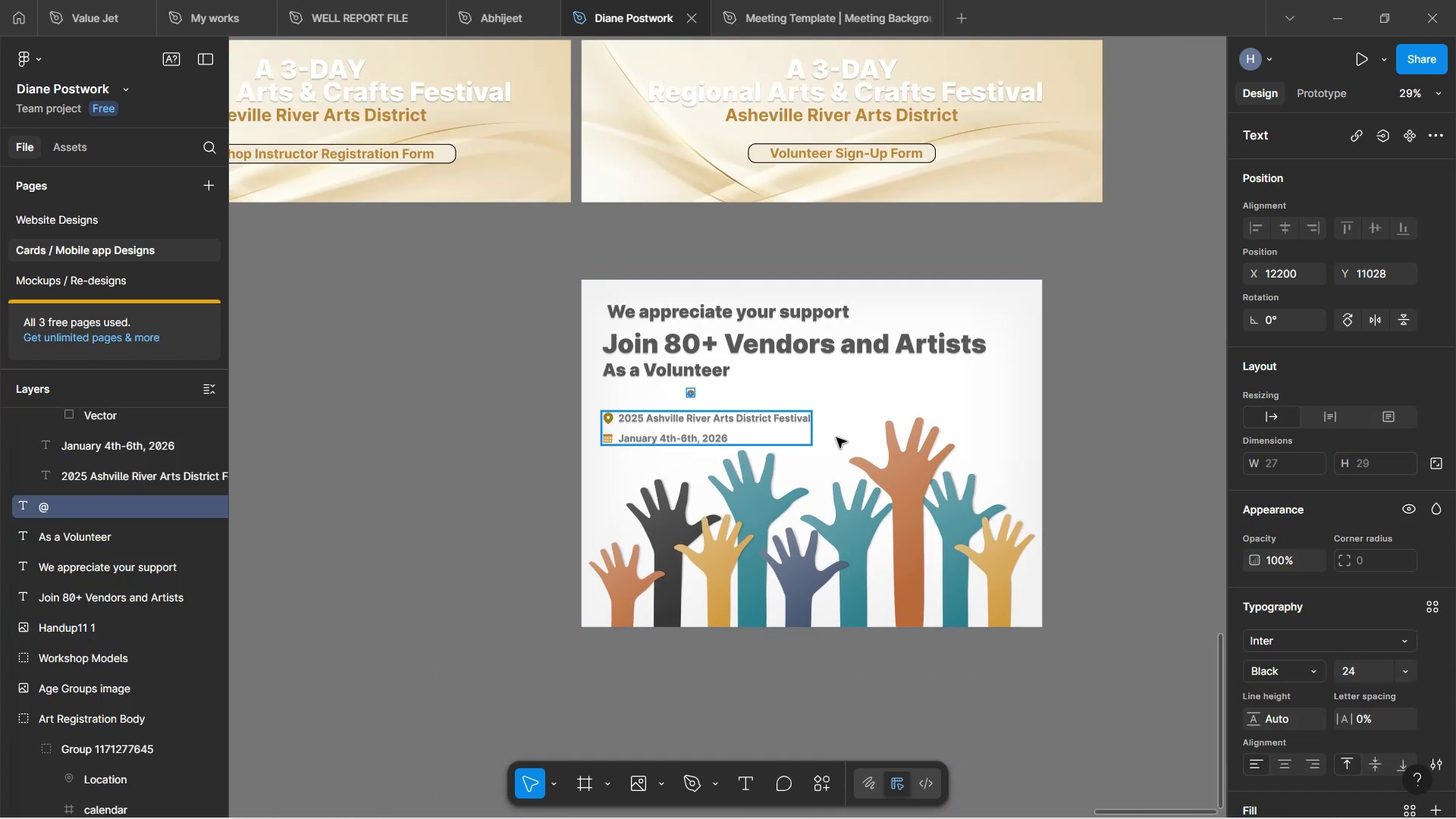 
left_click([1135, 443])
 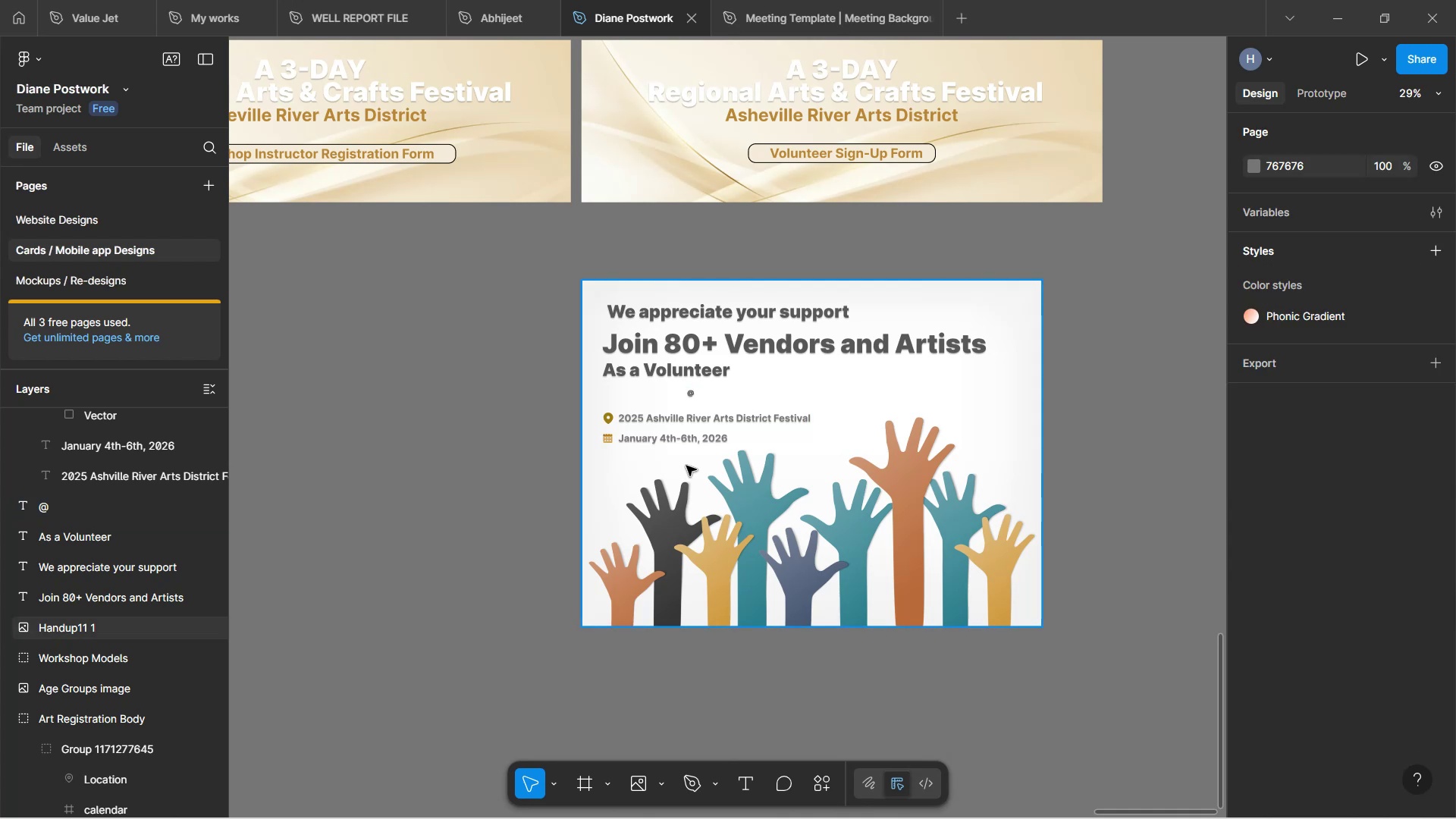 
left_click([679, 429])
 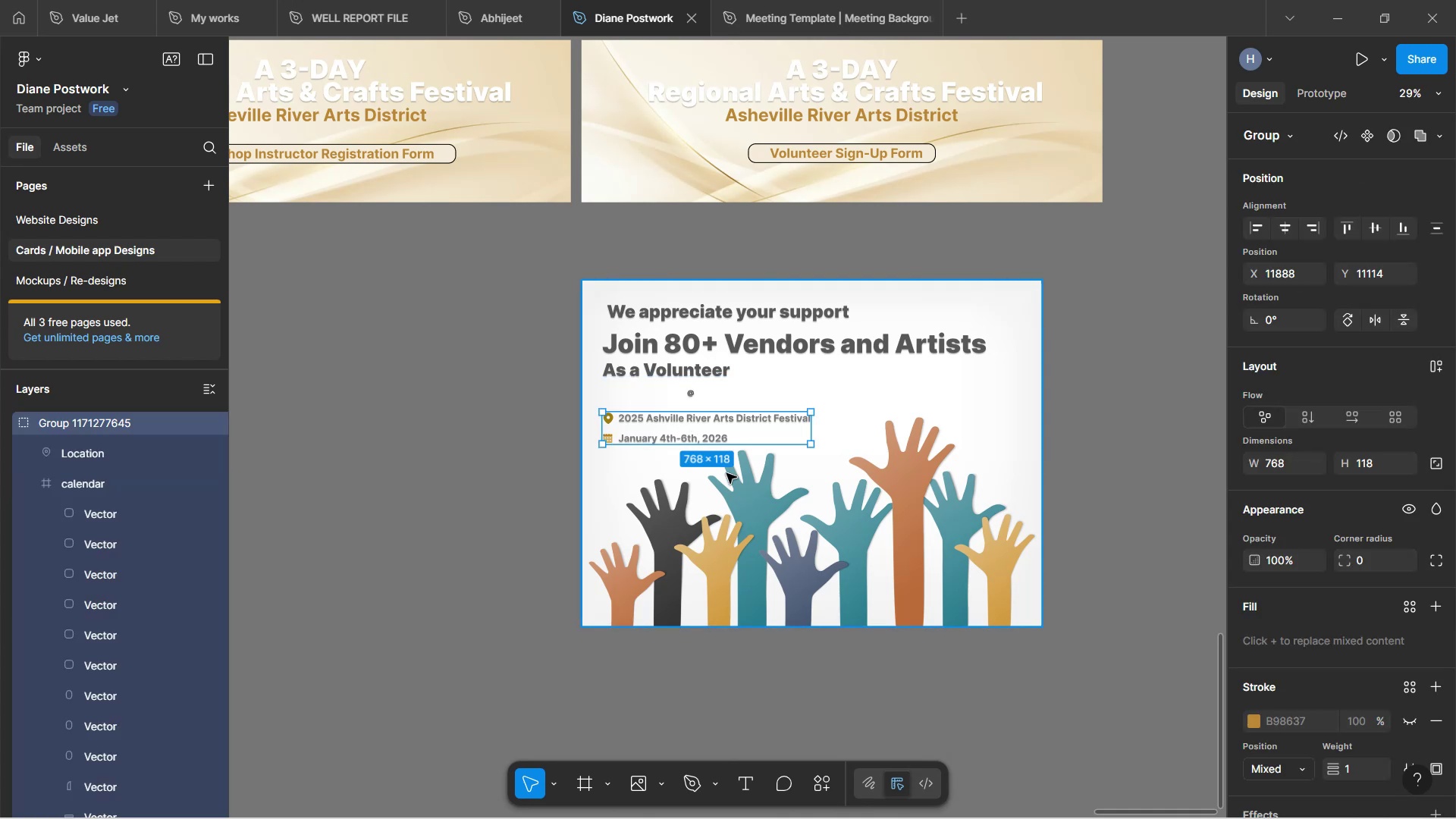 
scroll: coordinate [1196, 532], scroll_direction: down, amount: 5.0
 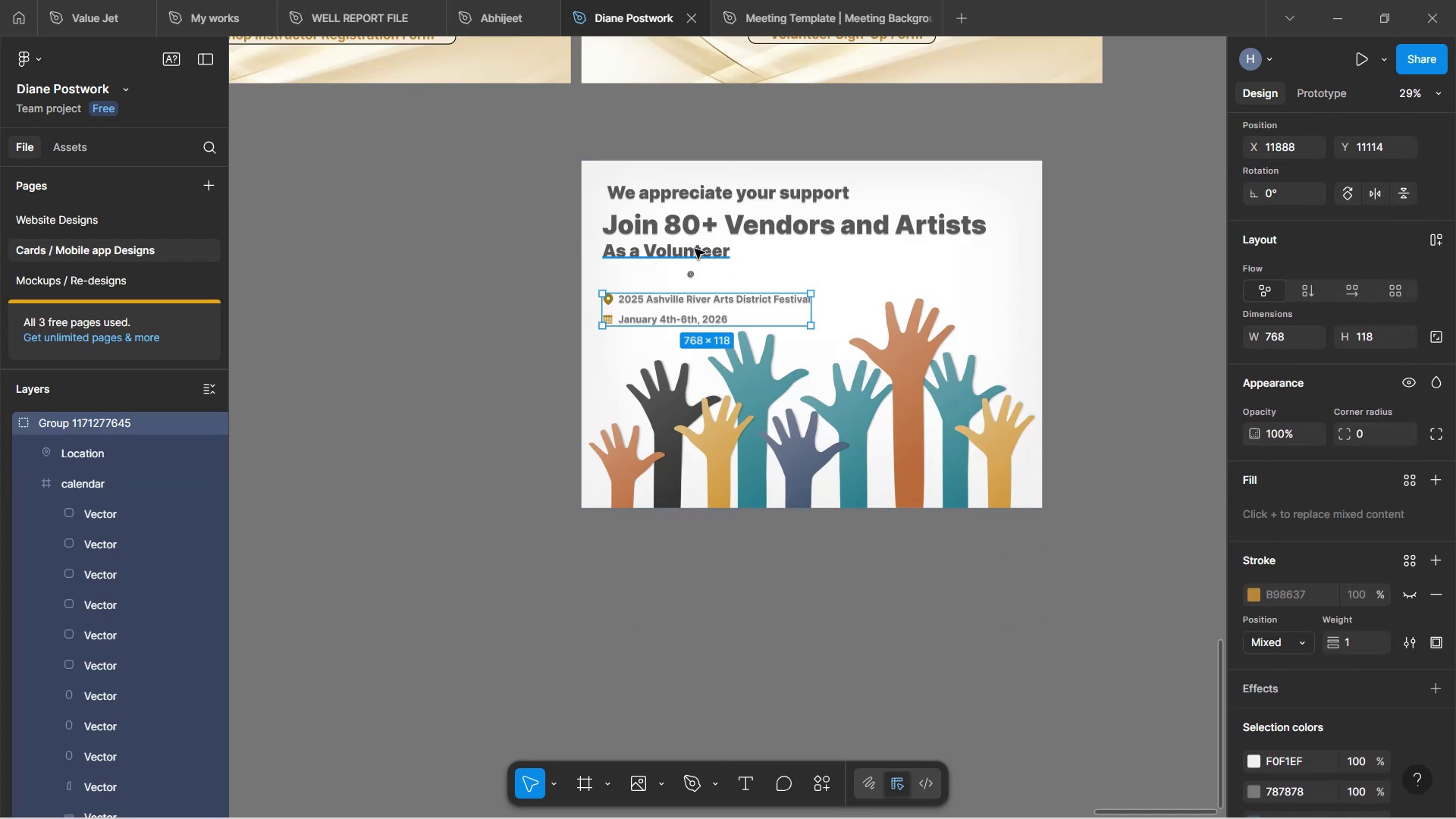 
hold_key(key=ControlLeft, duration=0.41)
scroll: coordinate [704, 242], scroll_direction: up, amount: 1.0
 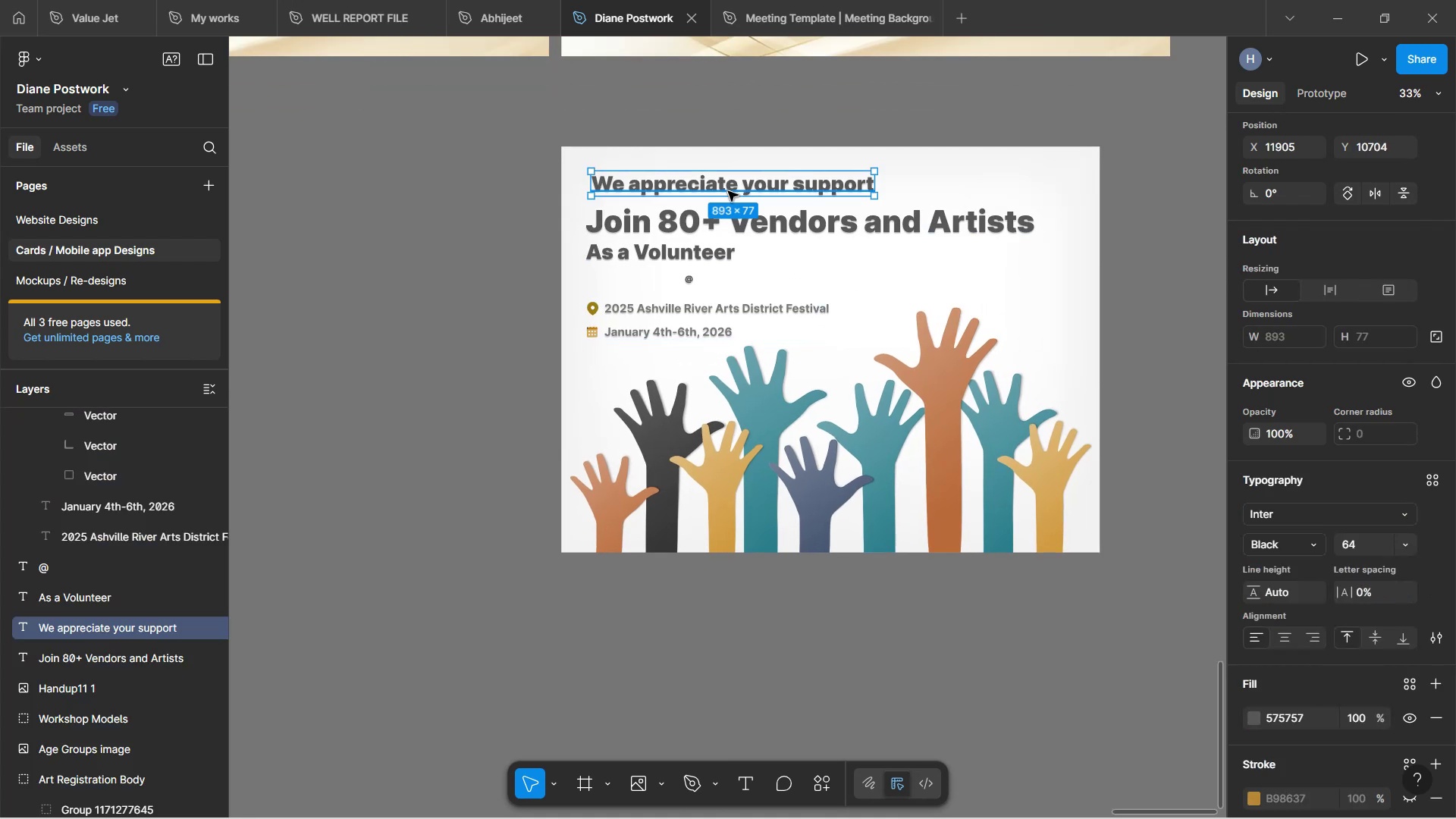 
left_click([704, 335])
 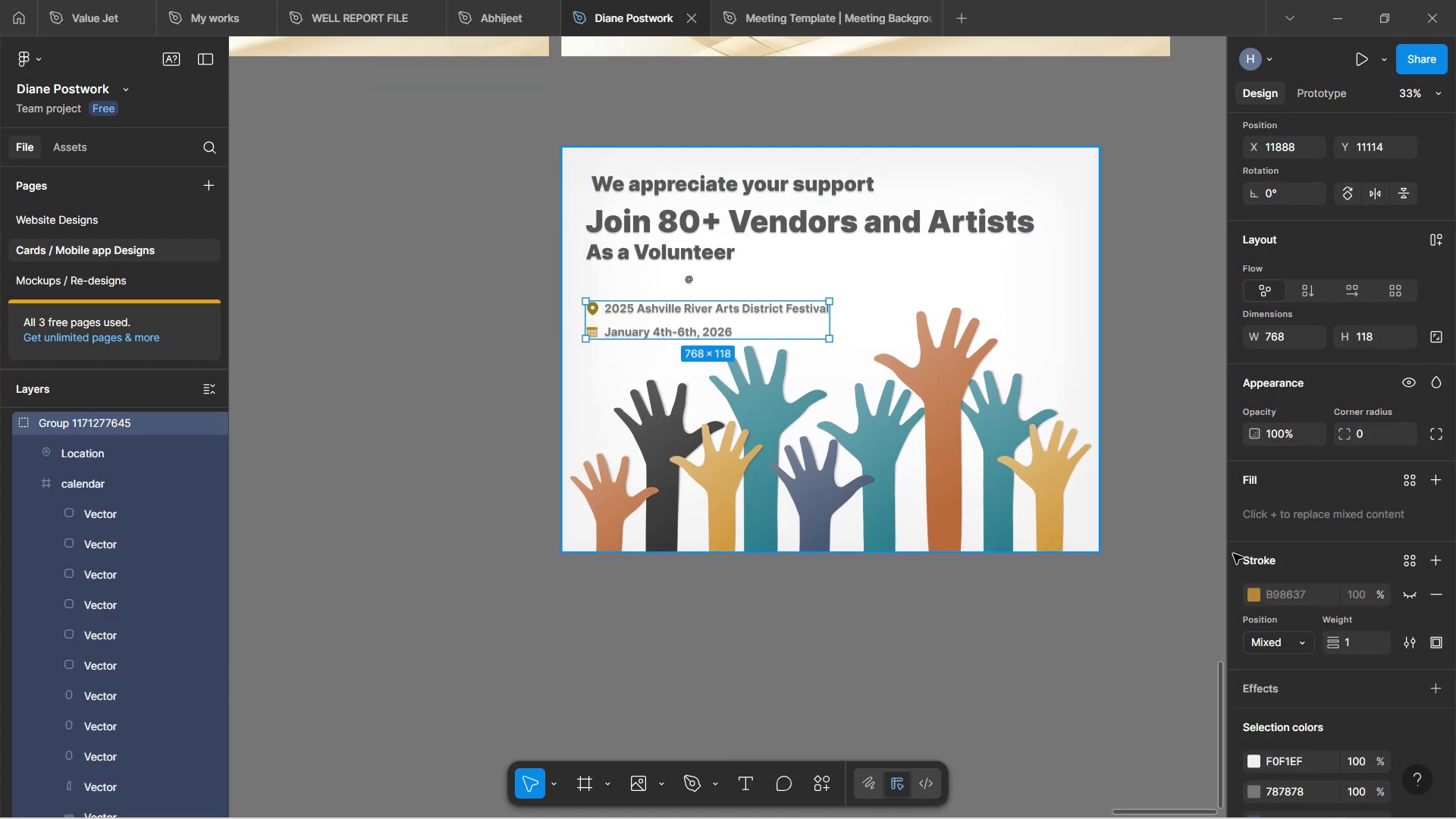 
scroll: coordinate [1320, 587], scroll_direction: down, amount: 5.0
 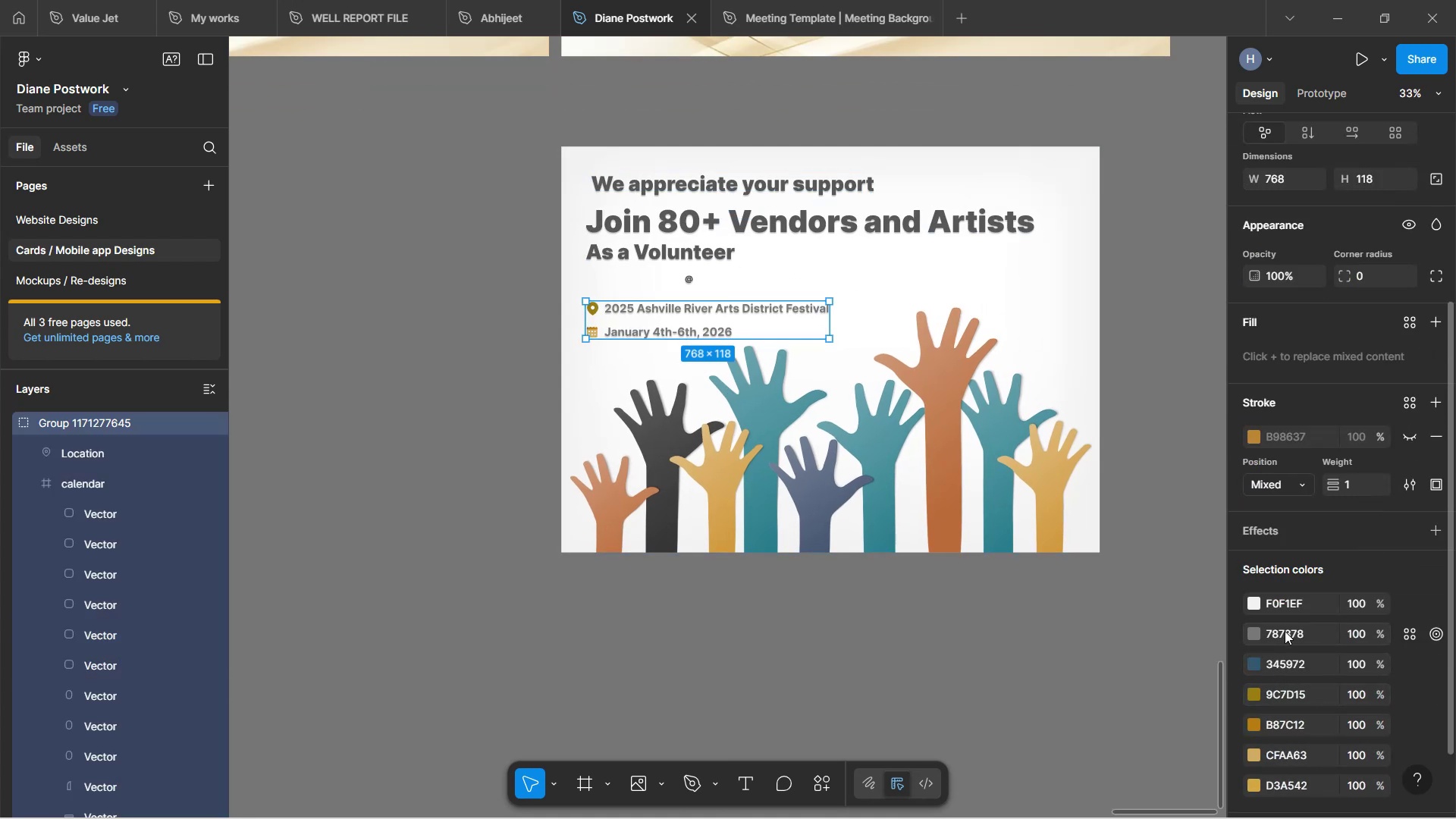 
left_click([1285, 631])
 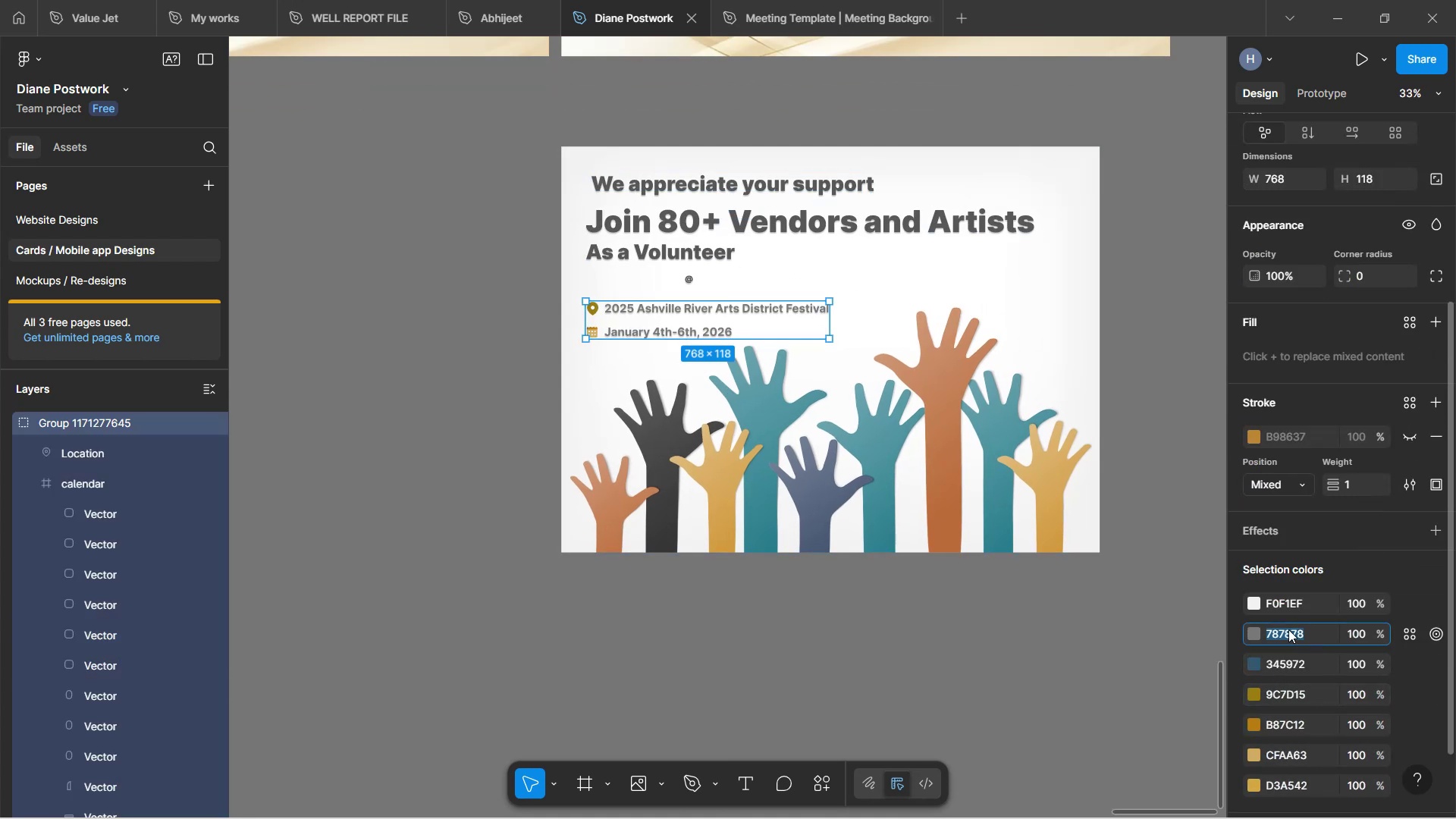 
key(Control+C)
 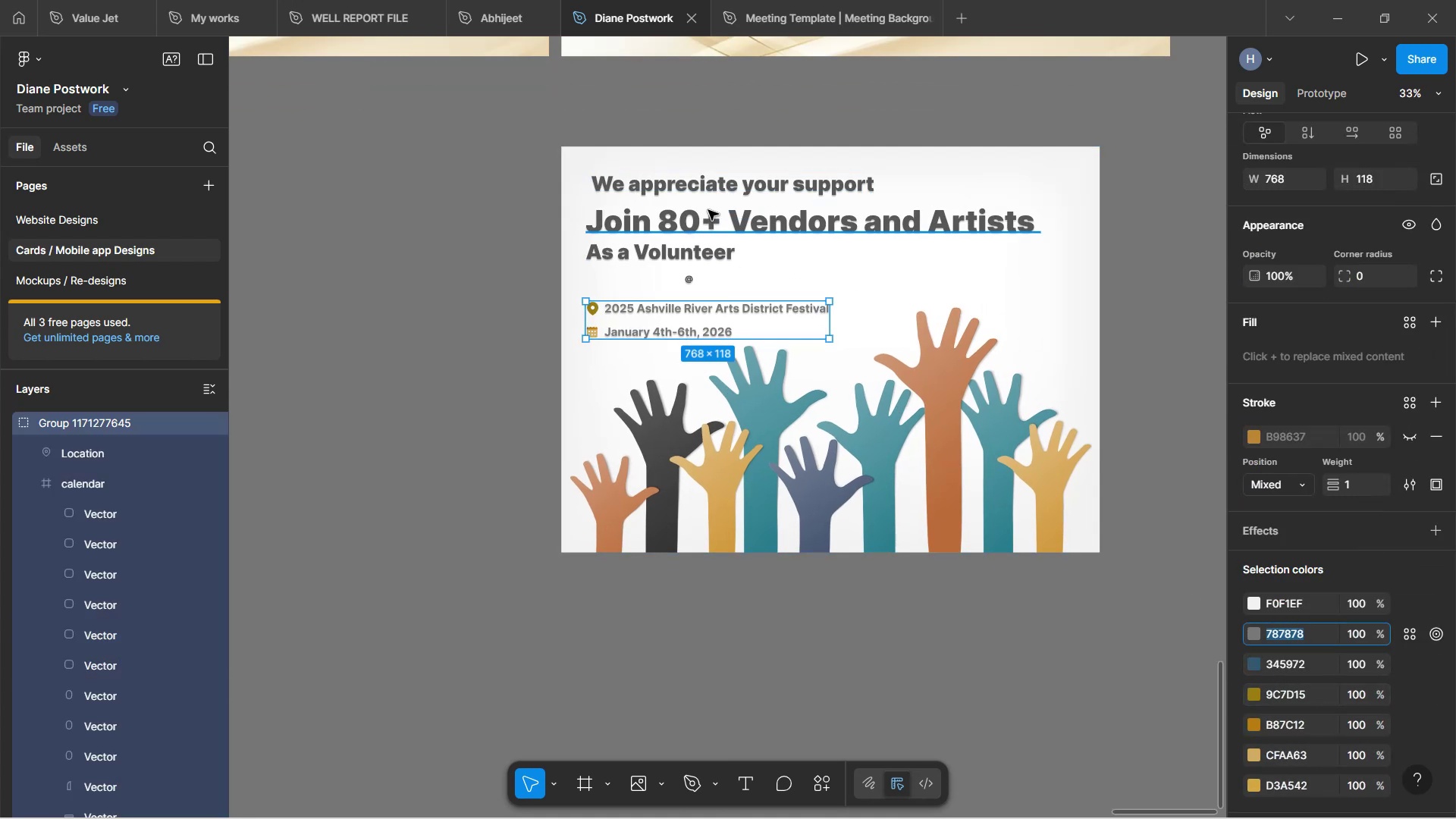 
left_click([711, 196])
 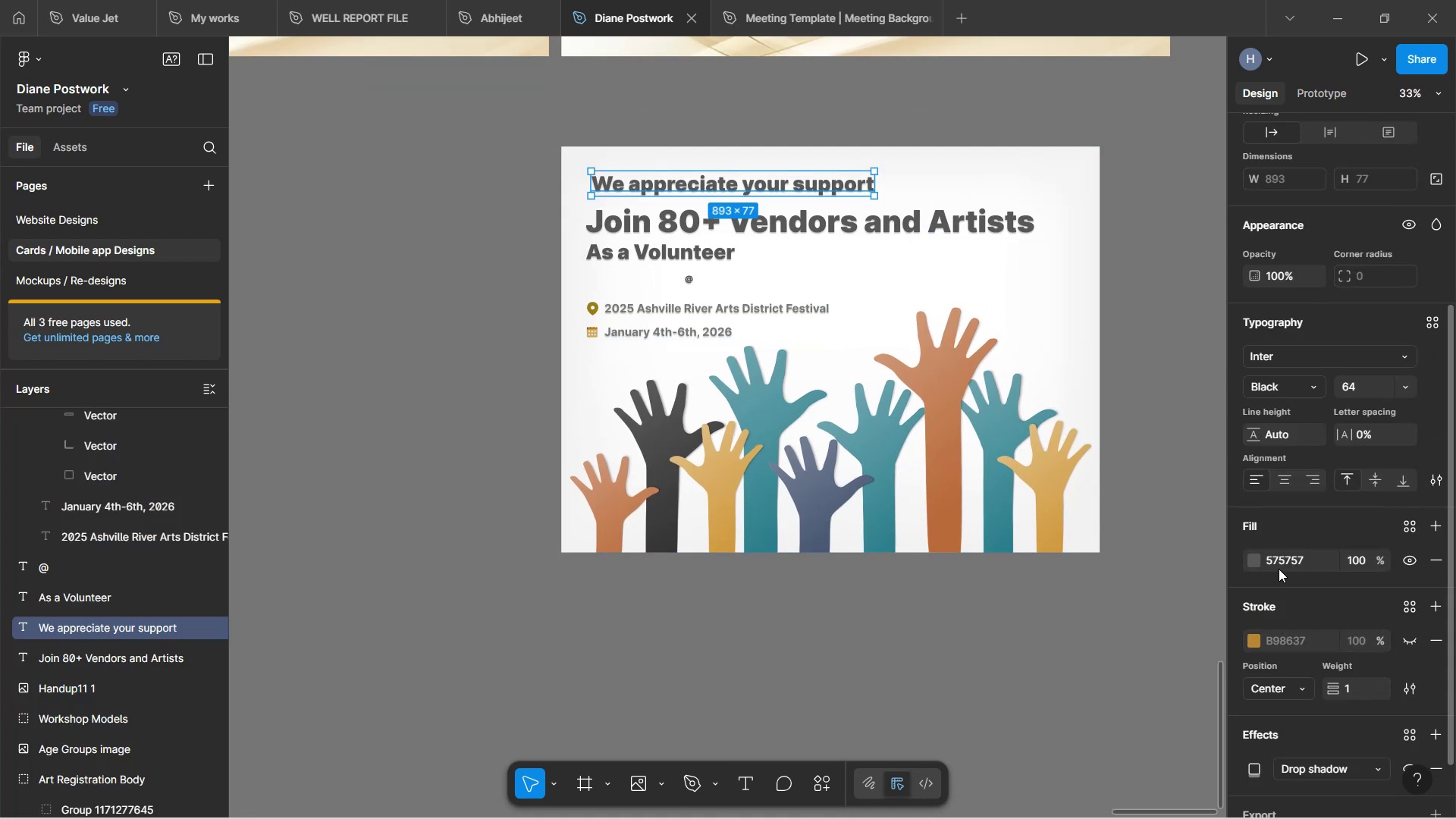 
key(Control+V)
 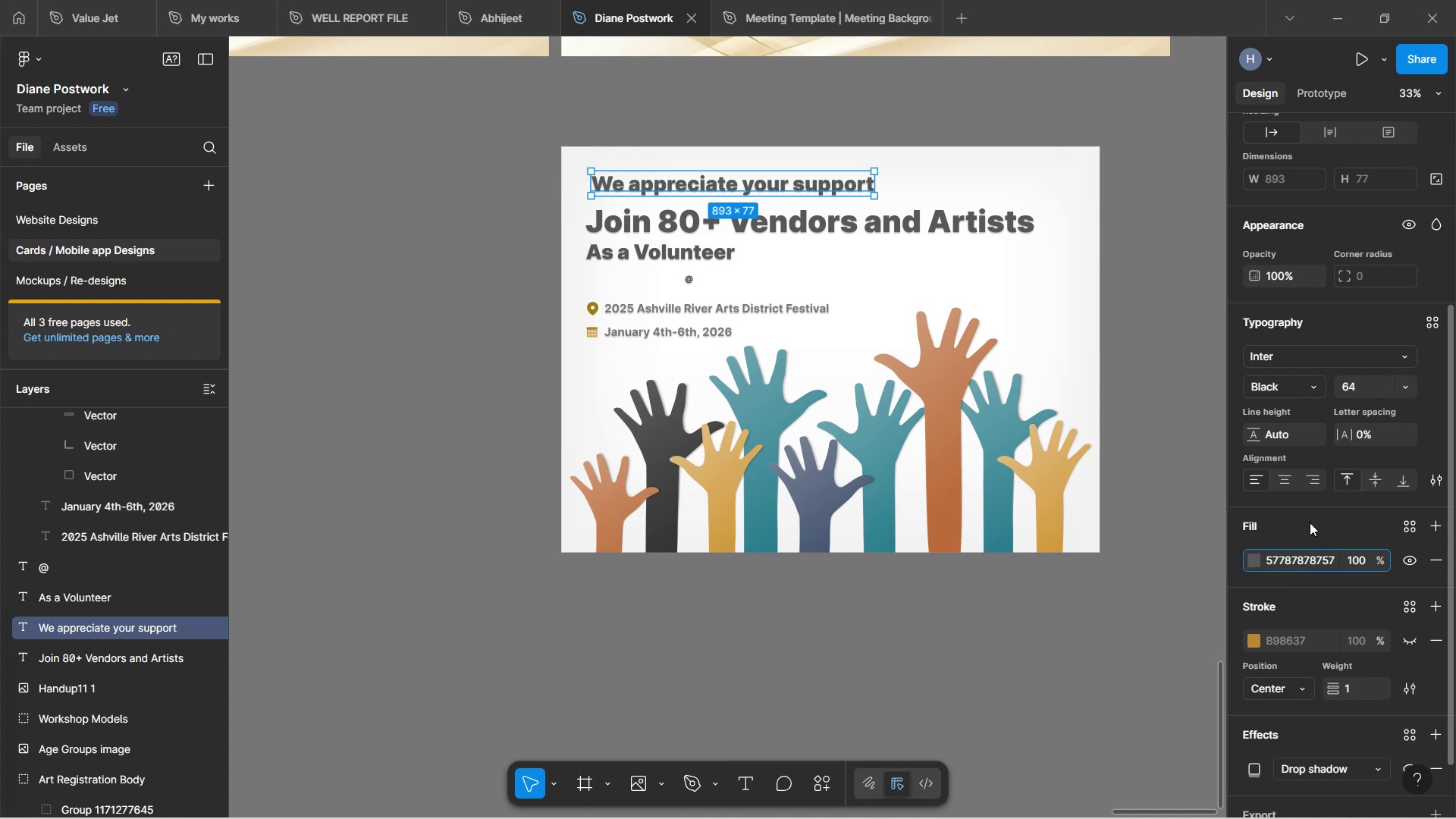 
key(Control+A)
 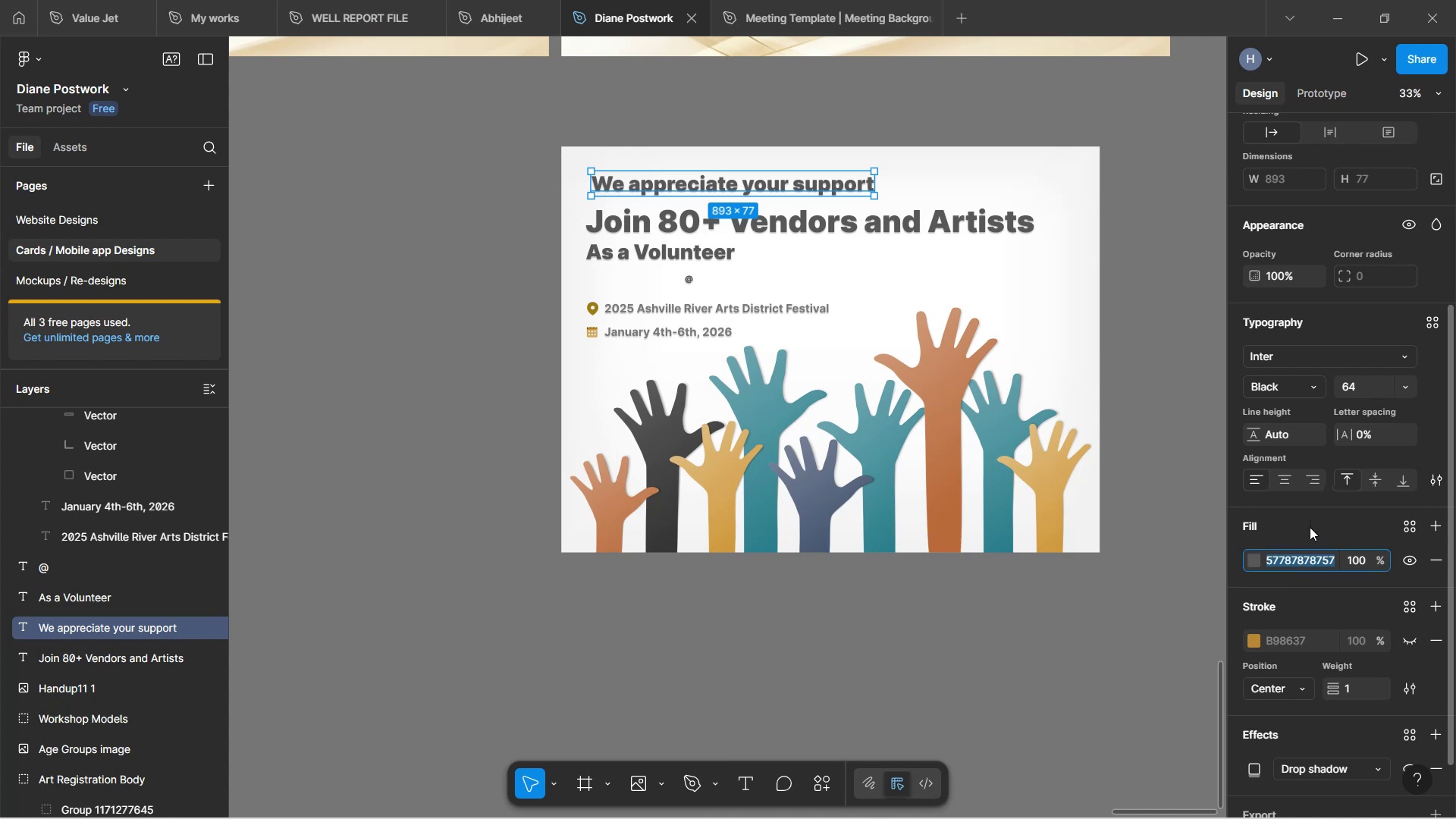 
key(Control+V)
 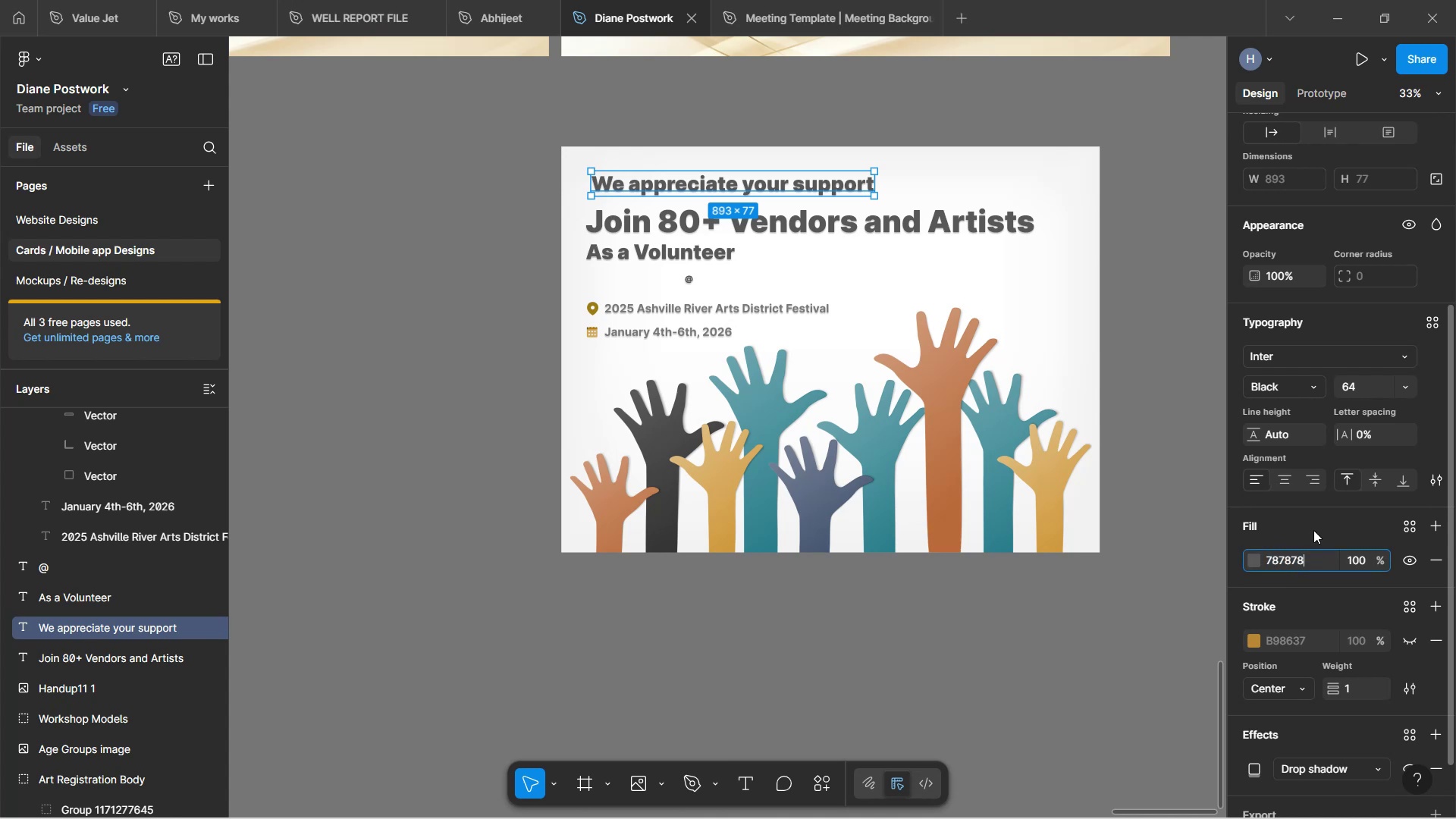 
left_click([1313, 530])
 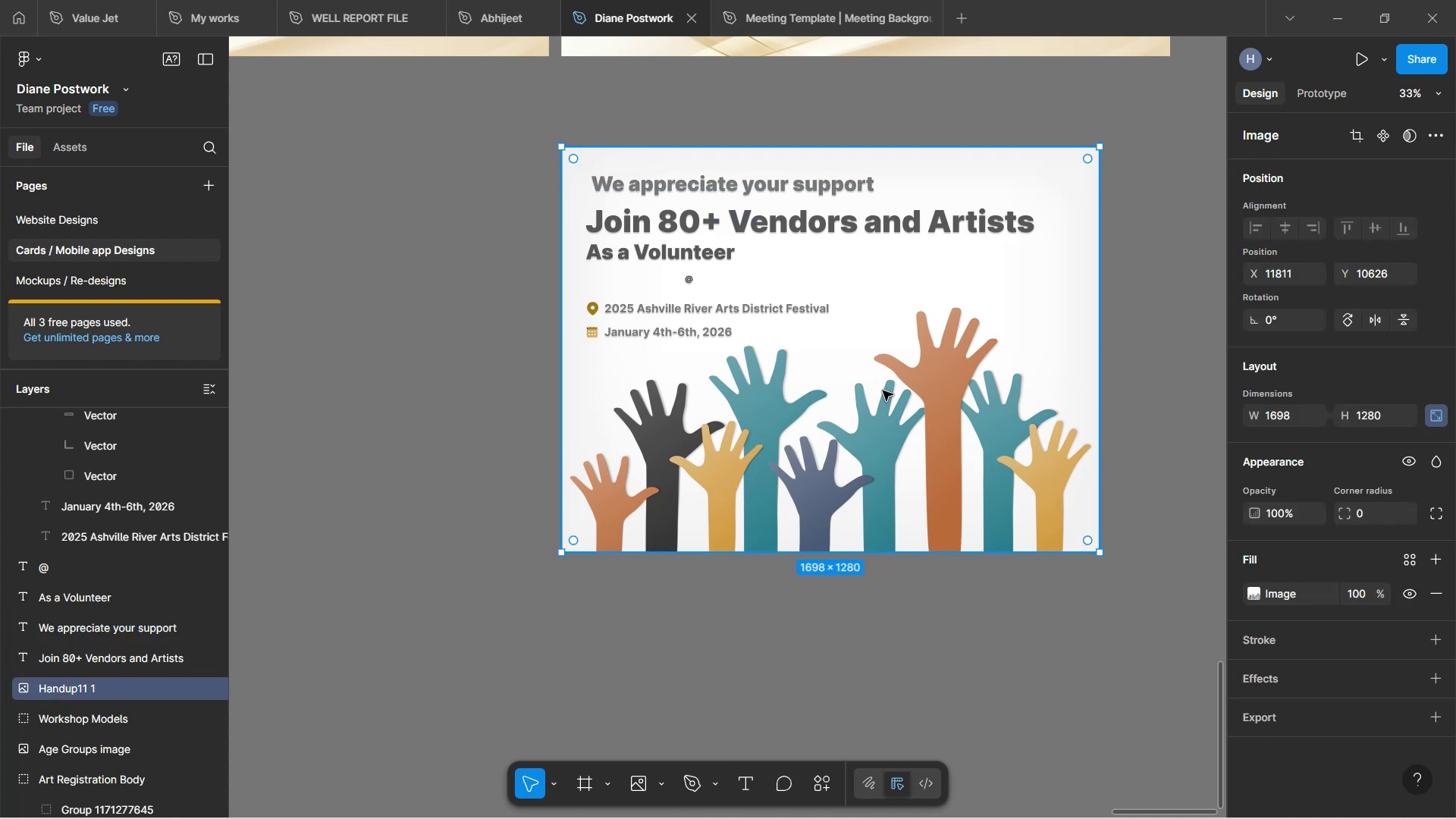 
wait(7.09)
 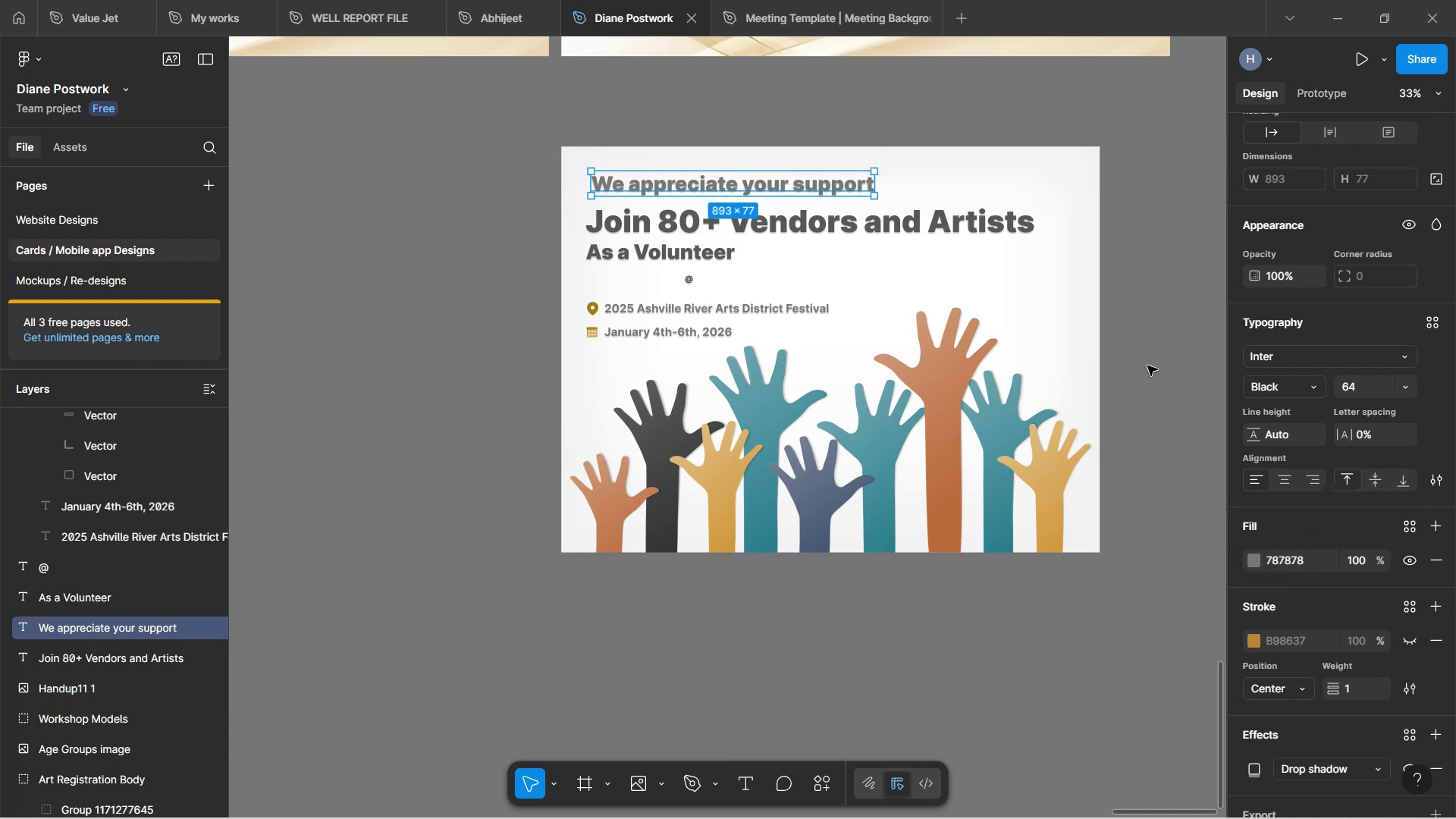 
left_click_drag(start_coordinate=[453, 138], to_coordinate=[1139, 620])
 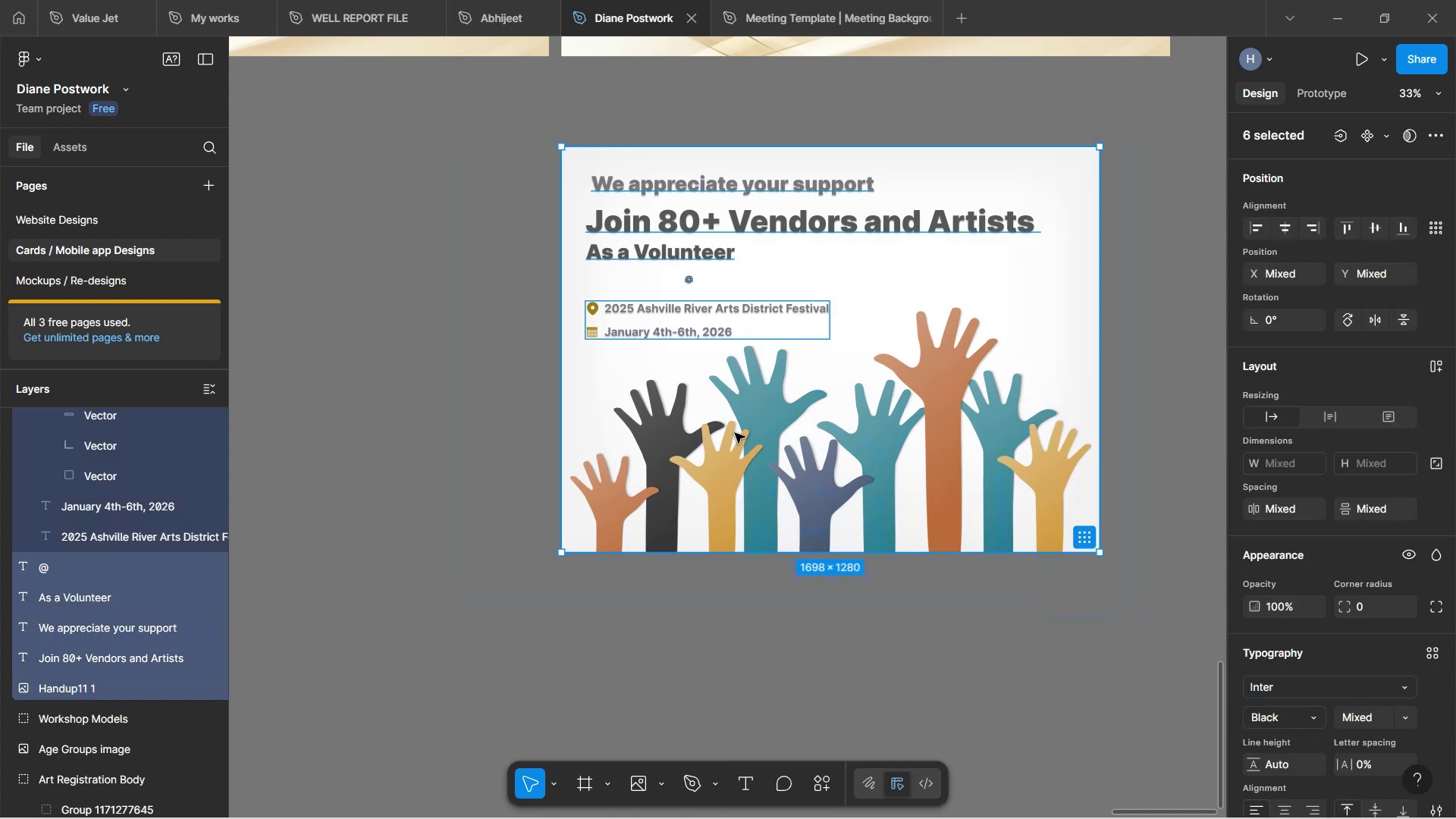 
hold_key(key=ControlLeft, duration=1.65)
scroll: coordinate [654, 340], scroll_direction: up, amount: 5.0
 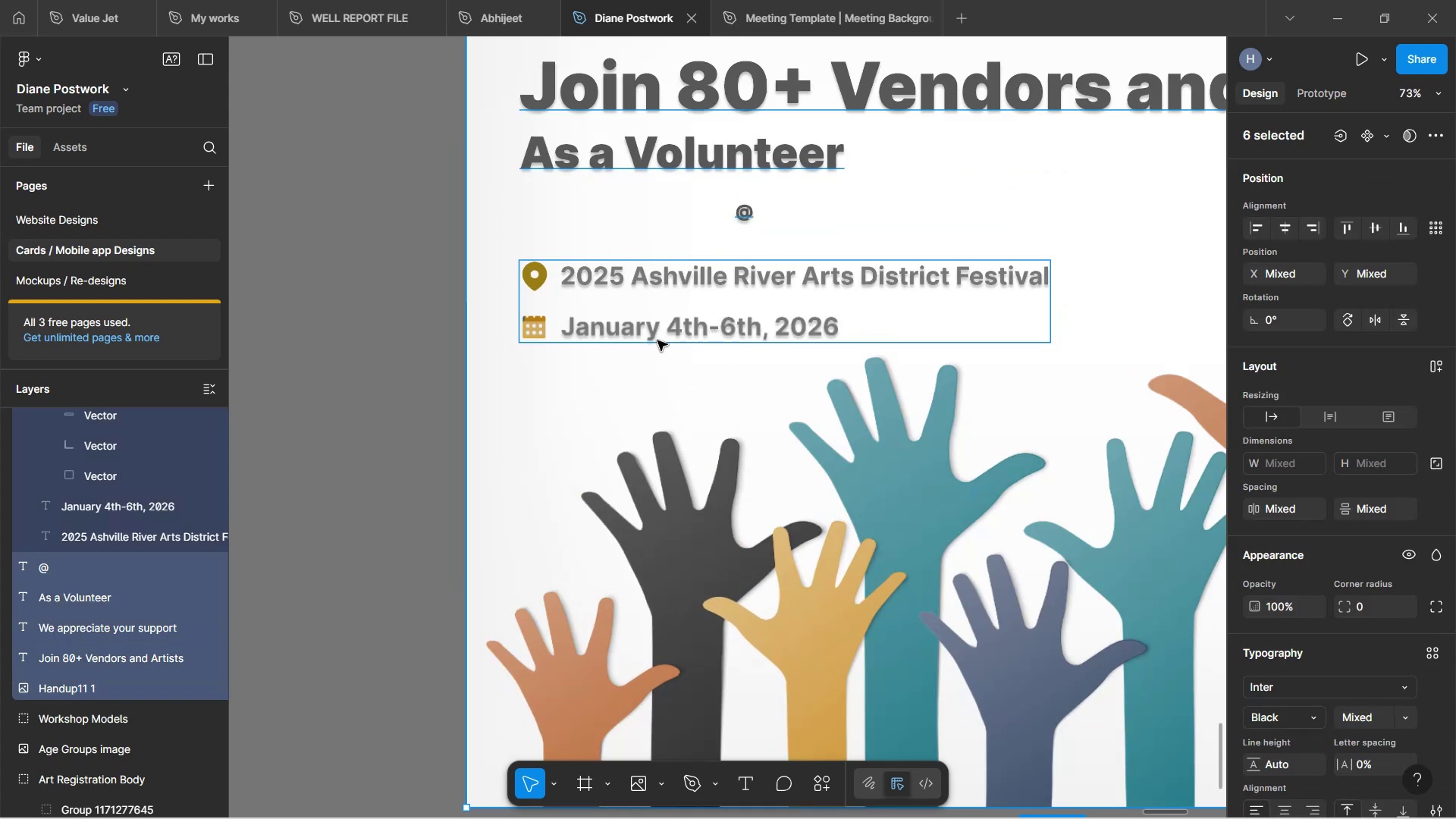 
hold_key(key=ControlLeft, duration=0.51)
 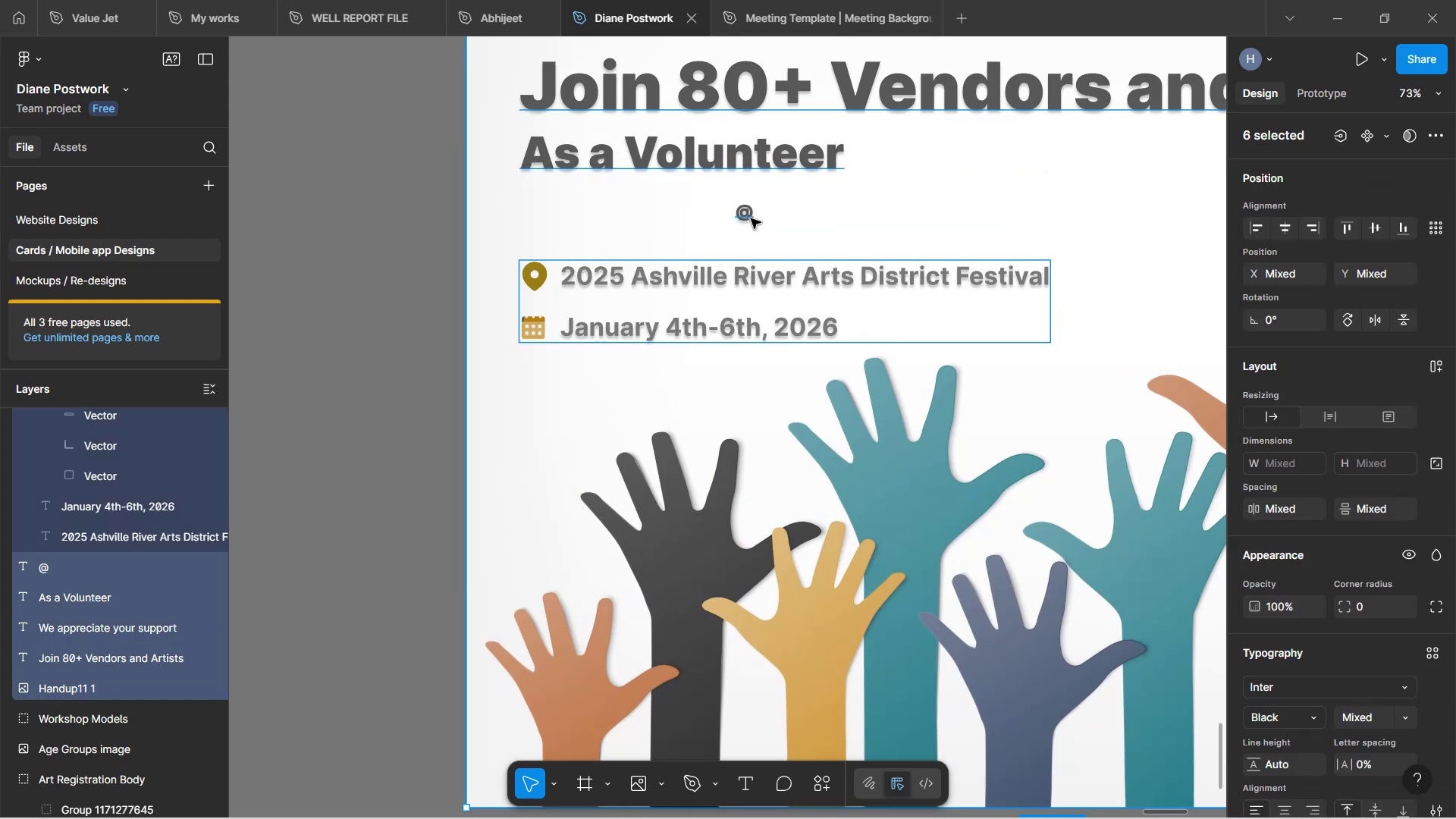 
left_click([744, 216])
 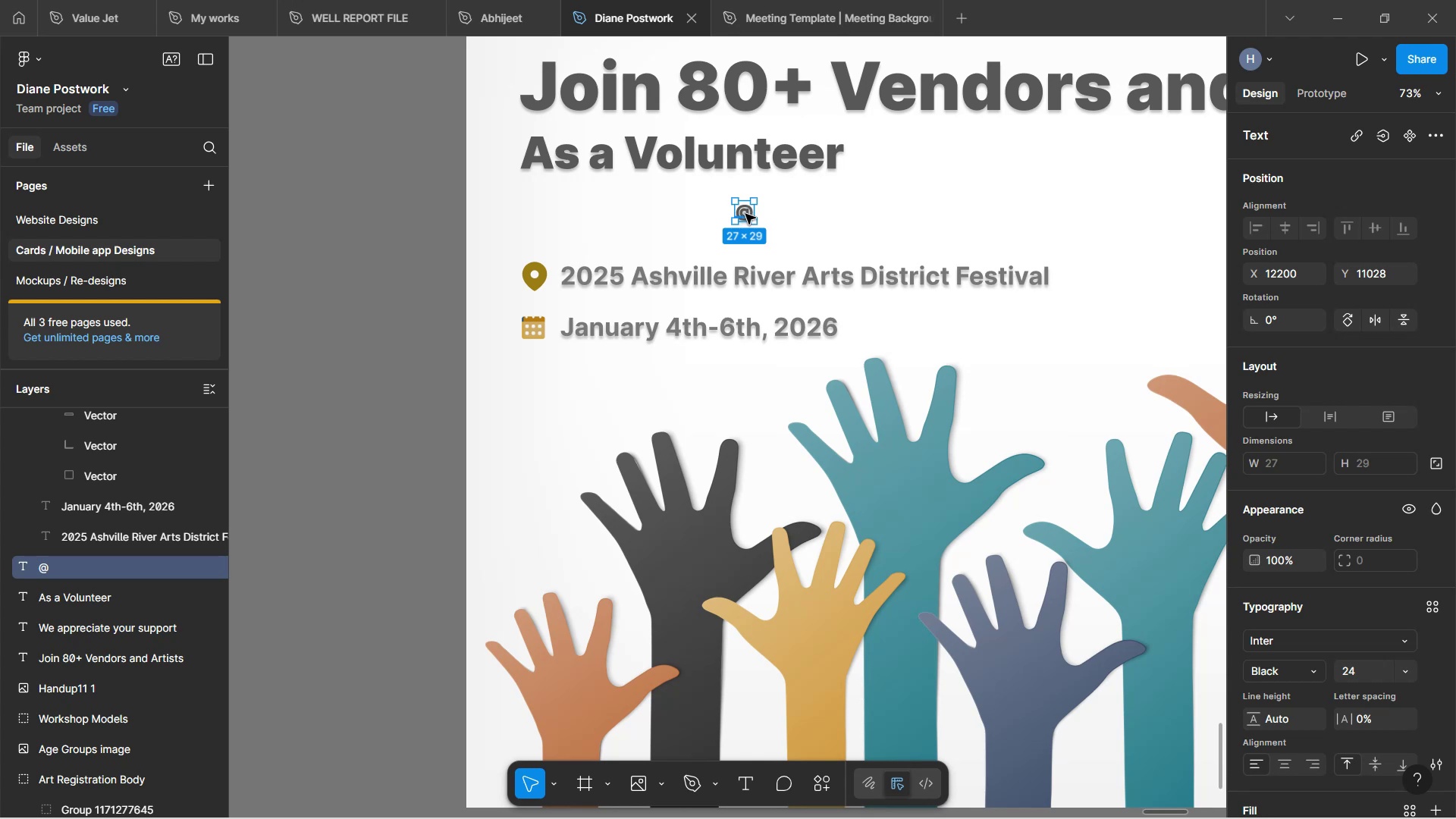 
hold_key(key=ArrowDown, duration=1.29)
 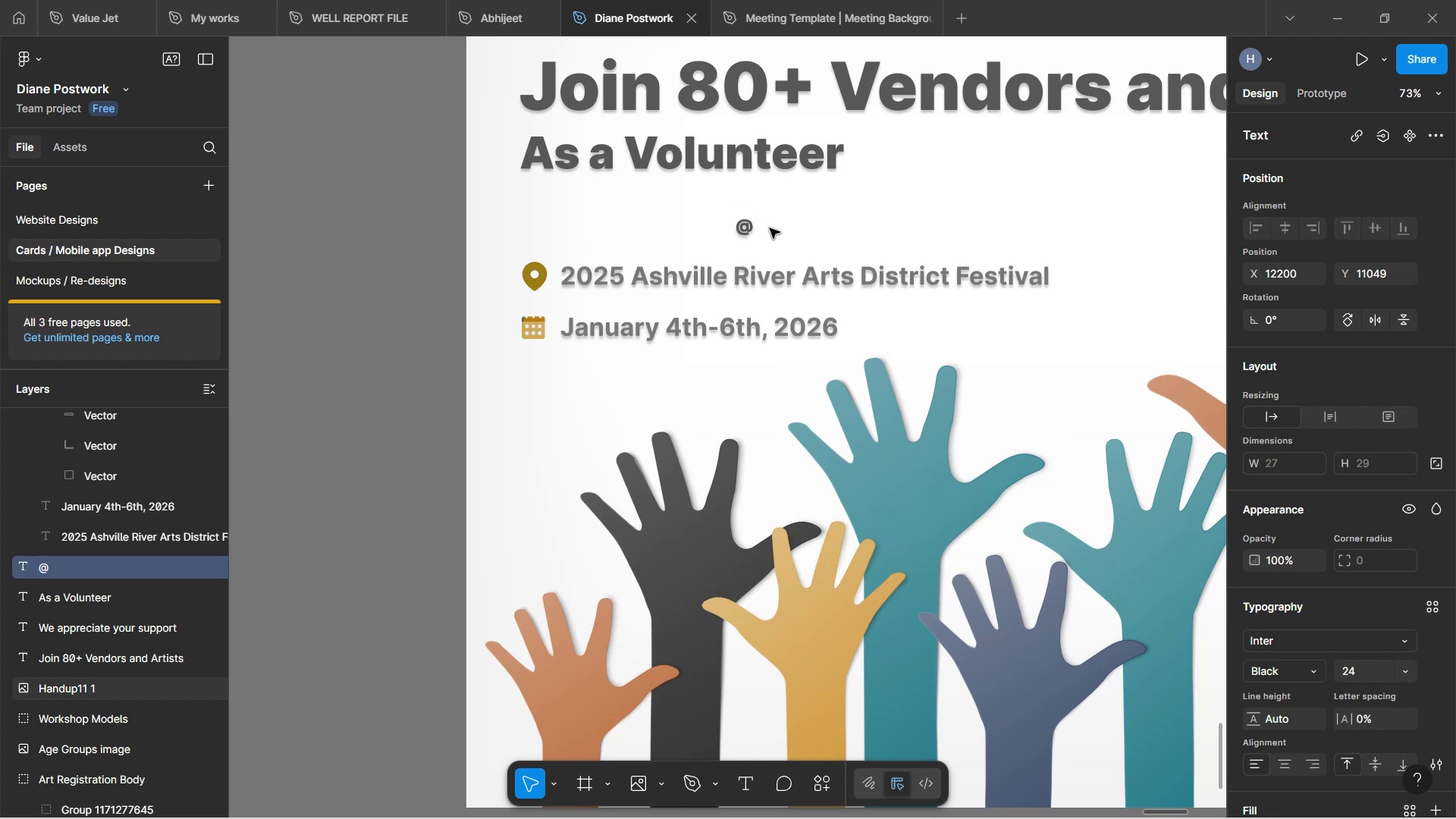 
hold_key(key=ArrowUp, duration=0.9)
 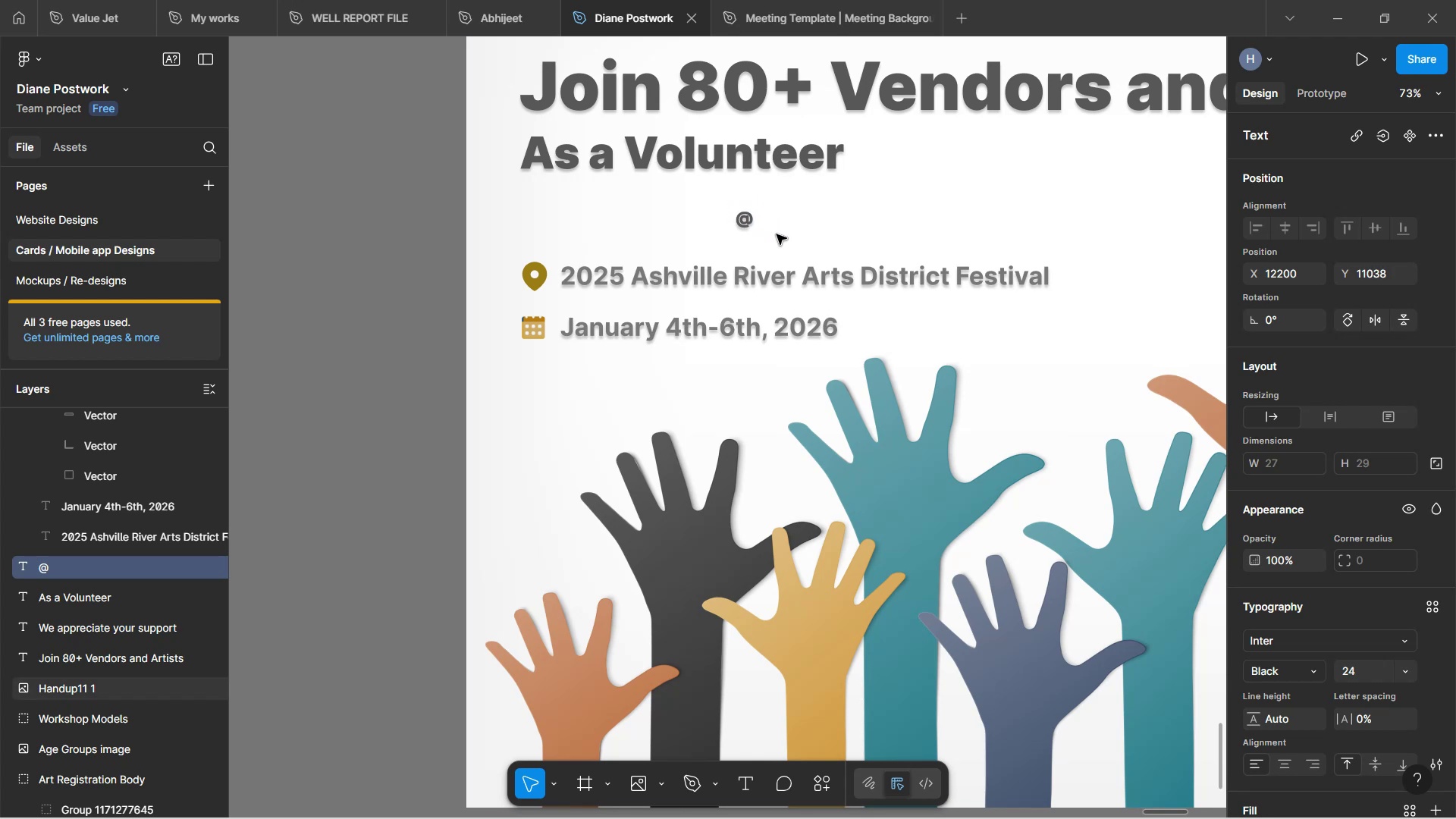 
key(ArrowUp)
 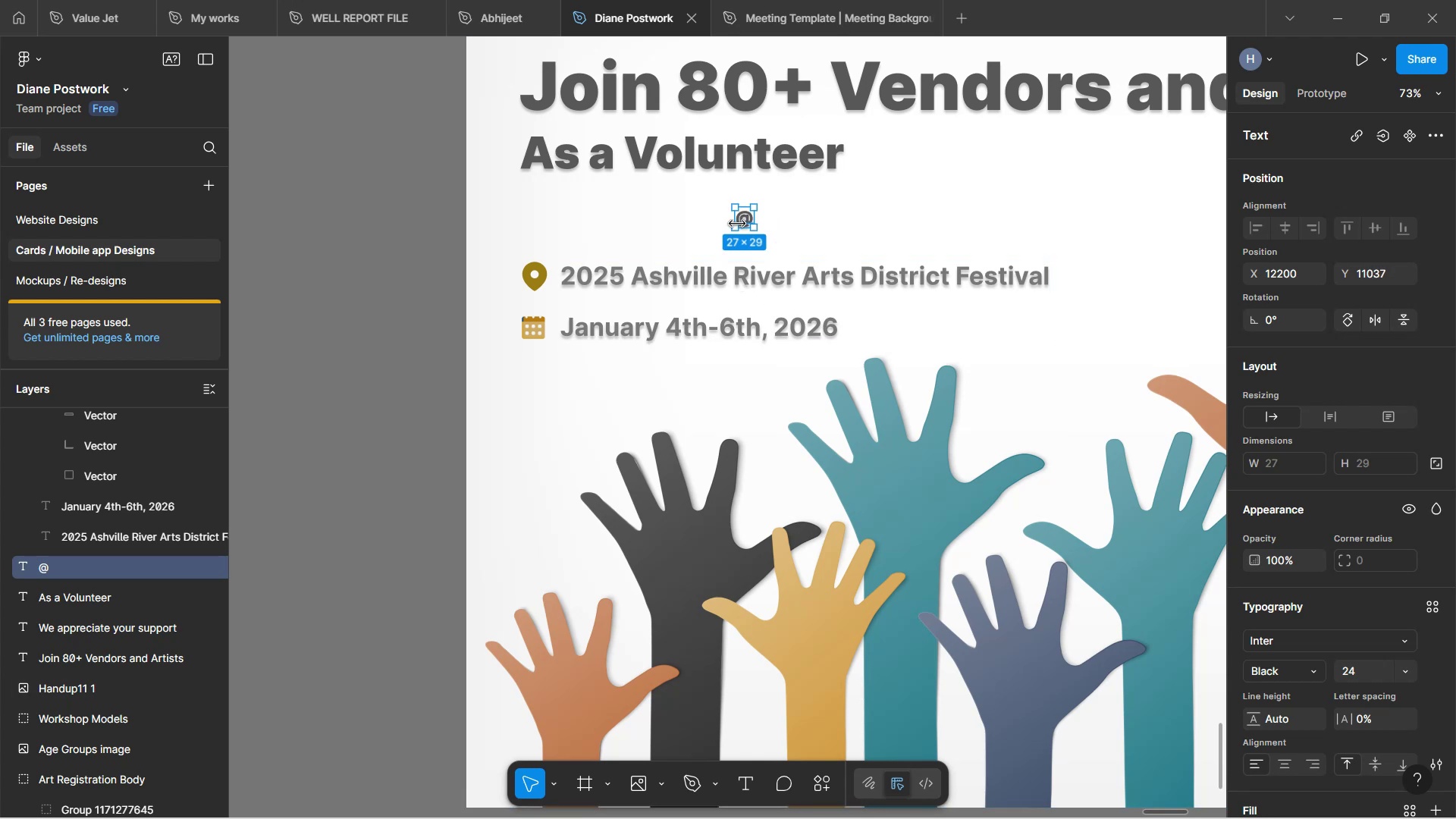 
left_click_drag(start_coordinate=[743, 225], to_coordinate=[646, 228])
 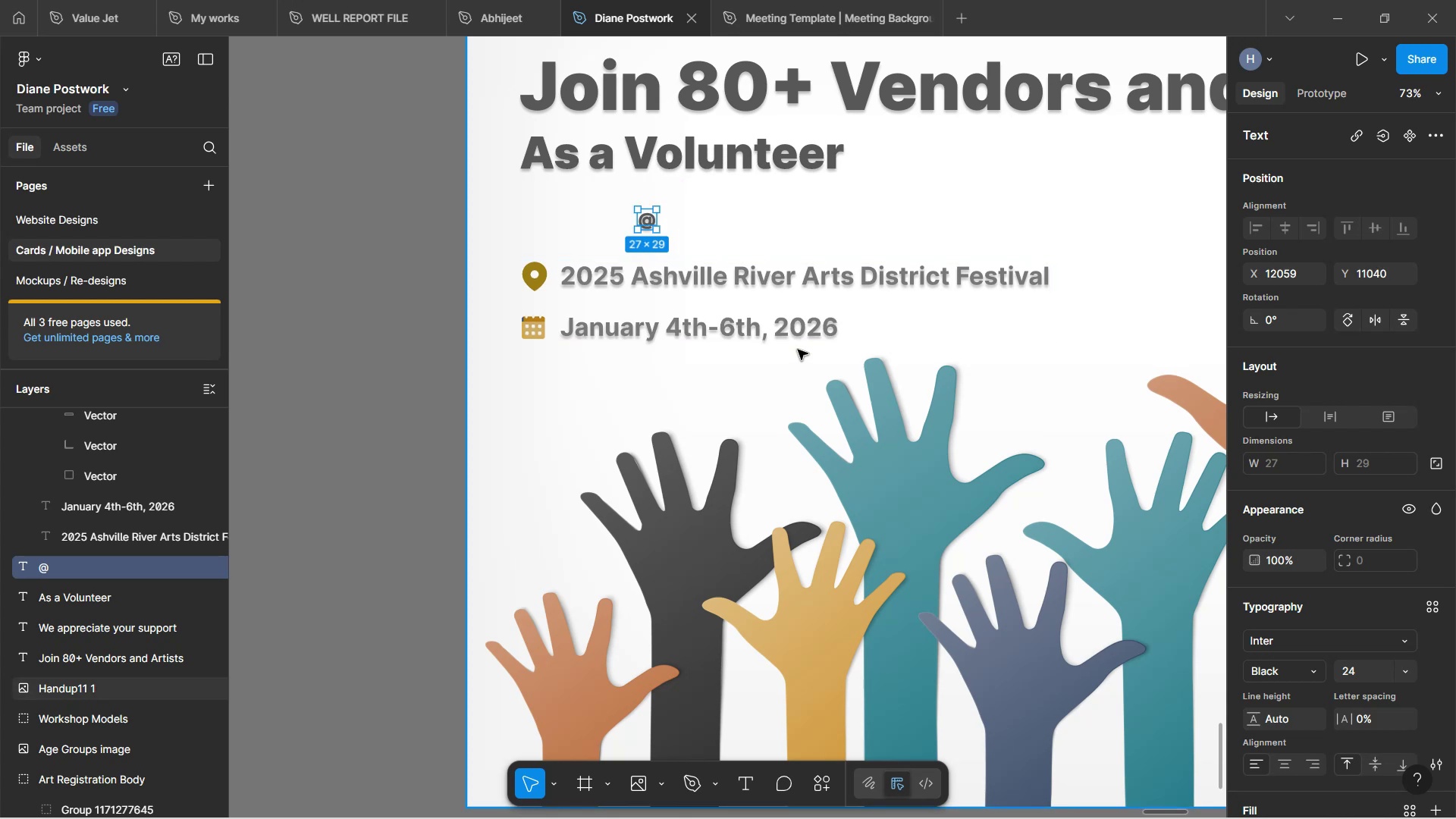 
hold_key(key=ControlLeft, duration=0.55)
scroll: coordinate [799, 349], scroll_direction: down, amount: 3.0
 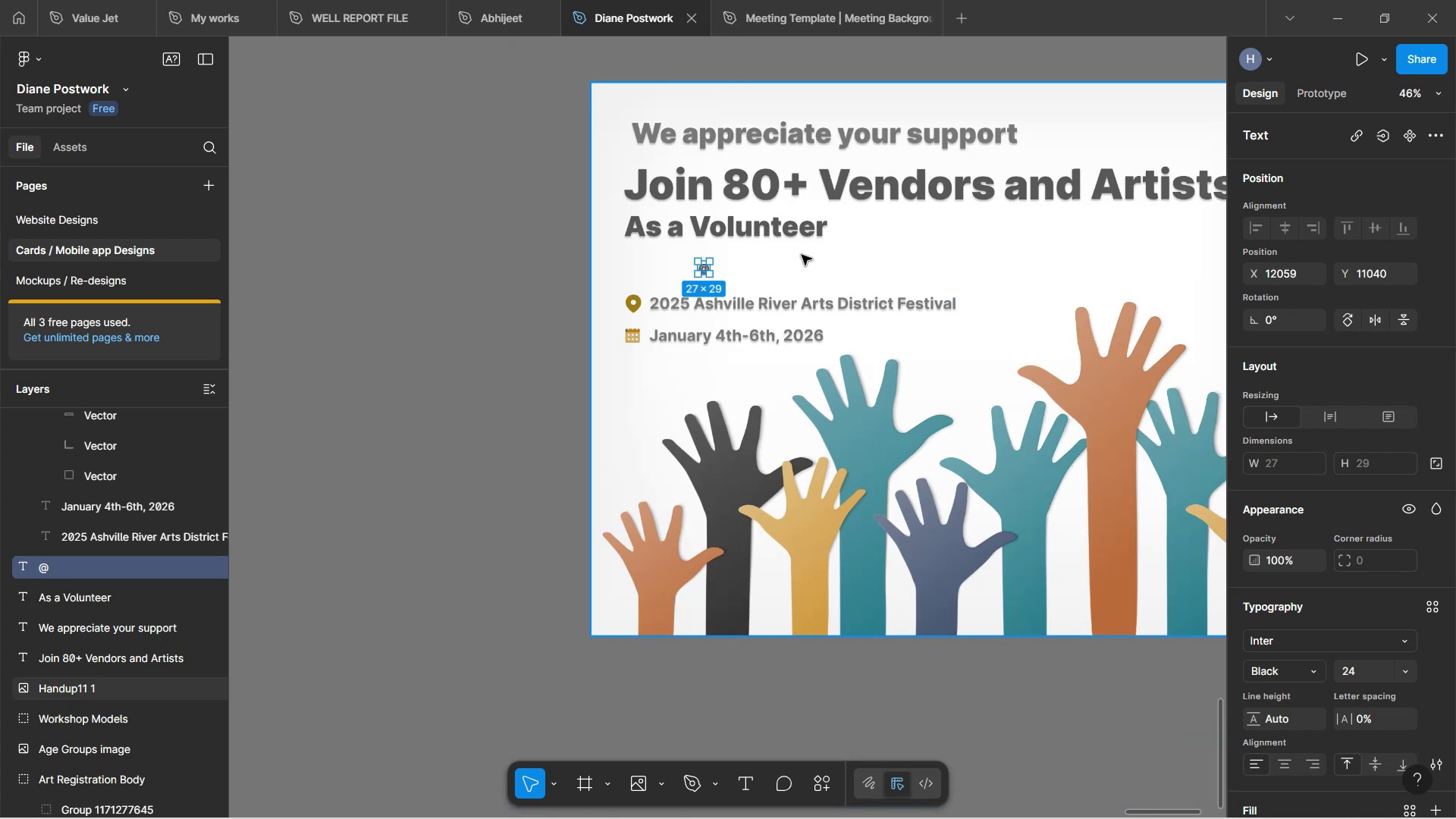 
scroll: coordinate [815, 256], scroll_direction: up, amount: 2.0
 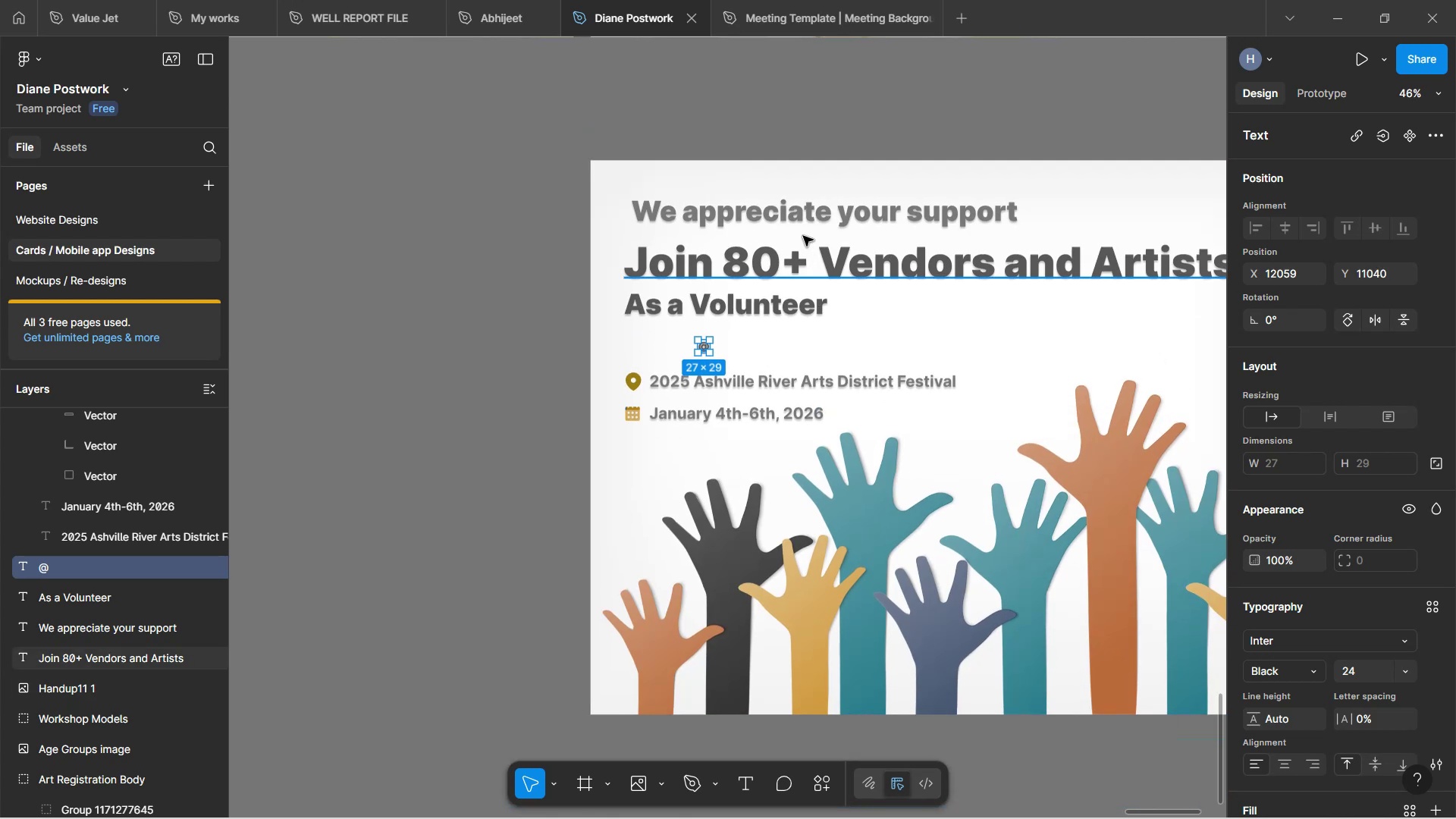 
hold_key(key=ControlLeft, duration=0.42)
scroll: coordinate [790, 387], scroll_direction: down, amount: 2.0
 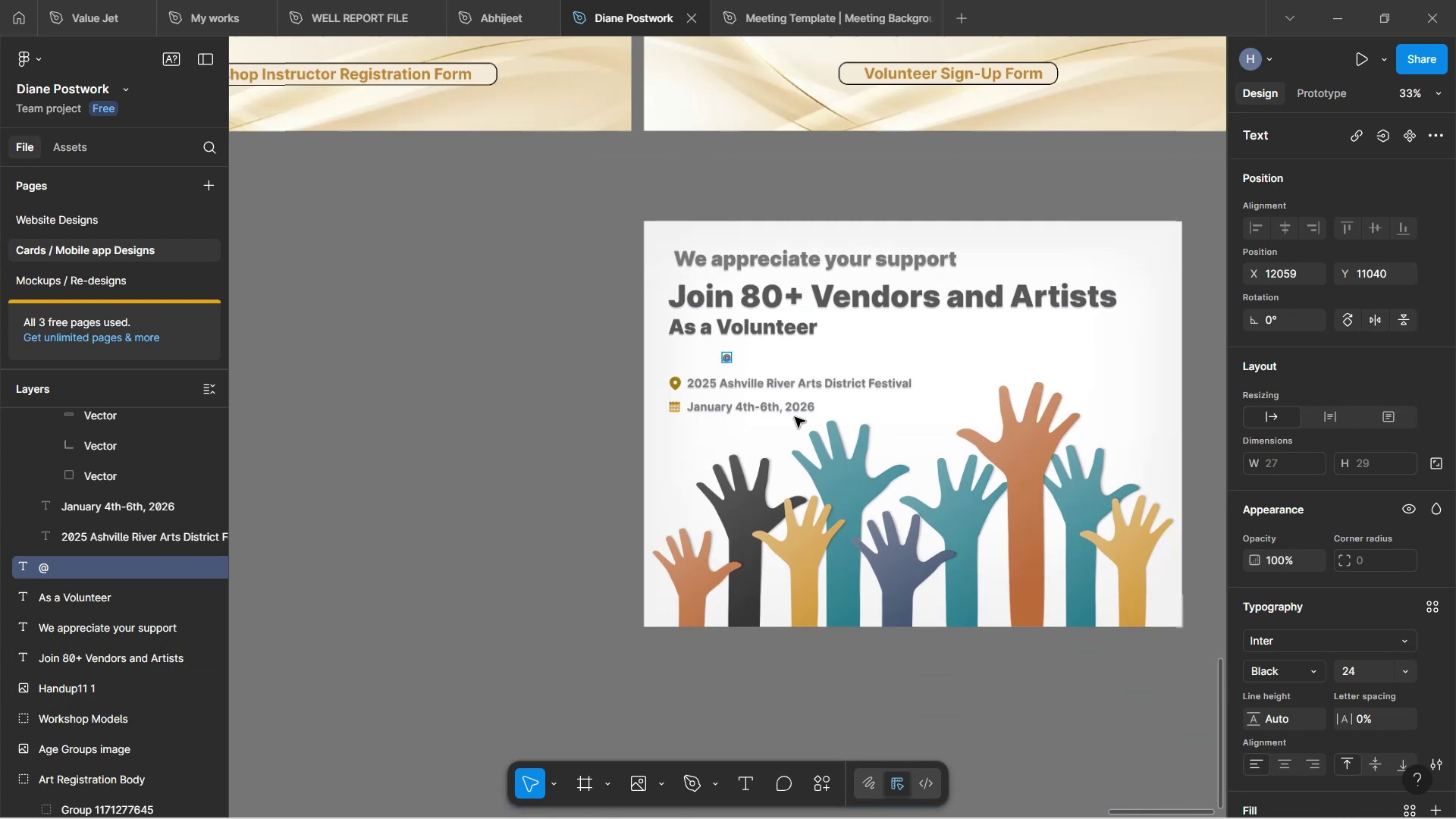 
hold_key(key=Space, duration=1.52)
 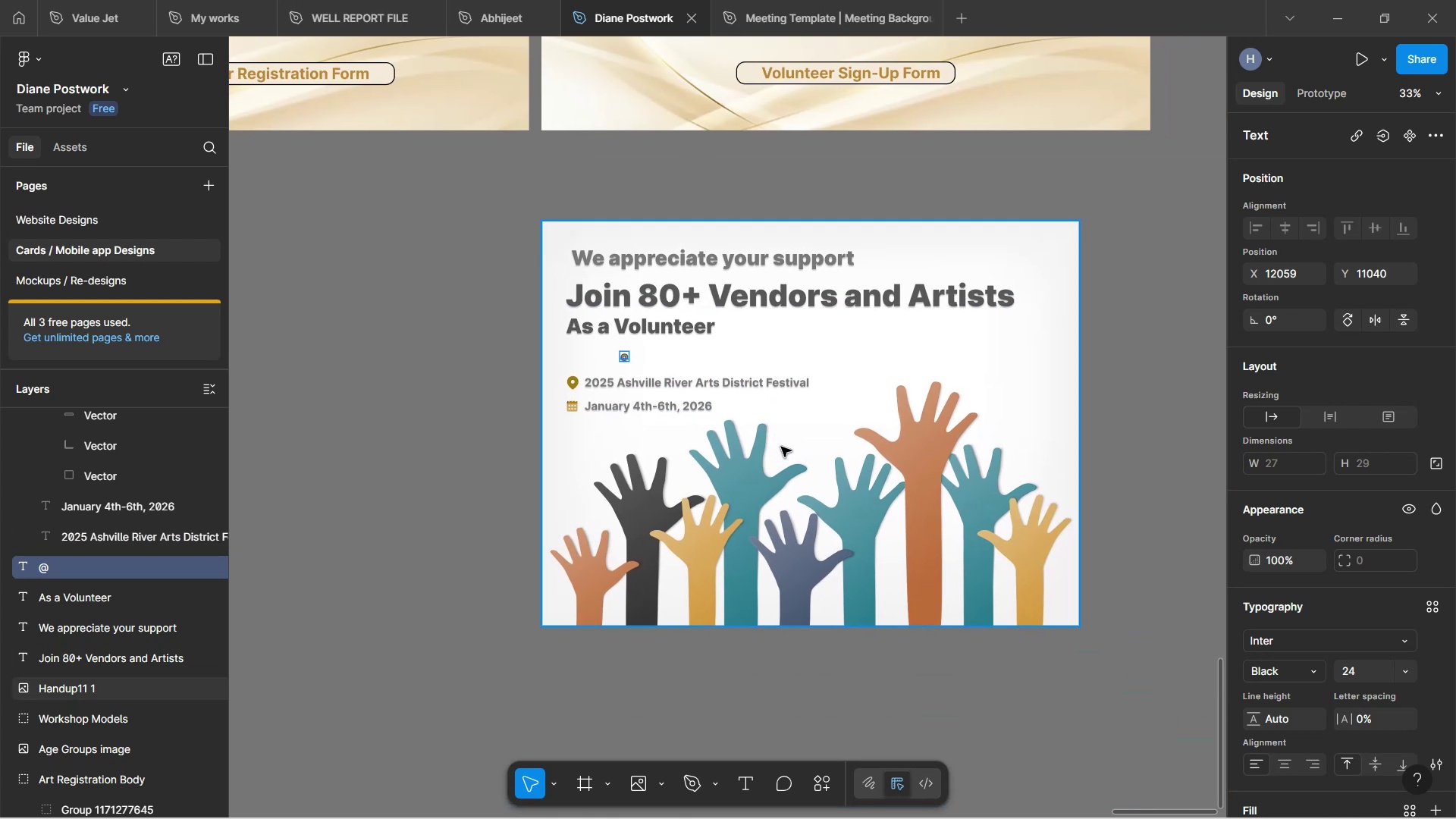 
left_click_drag(start_coordinate=[881, 448], to_coordinate=[779, 447])
 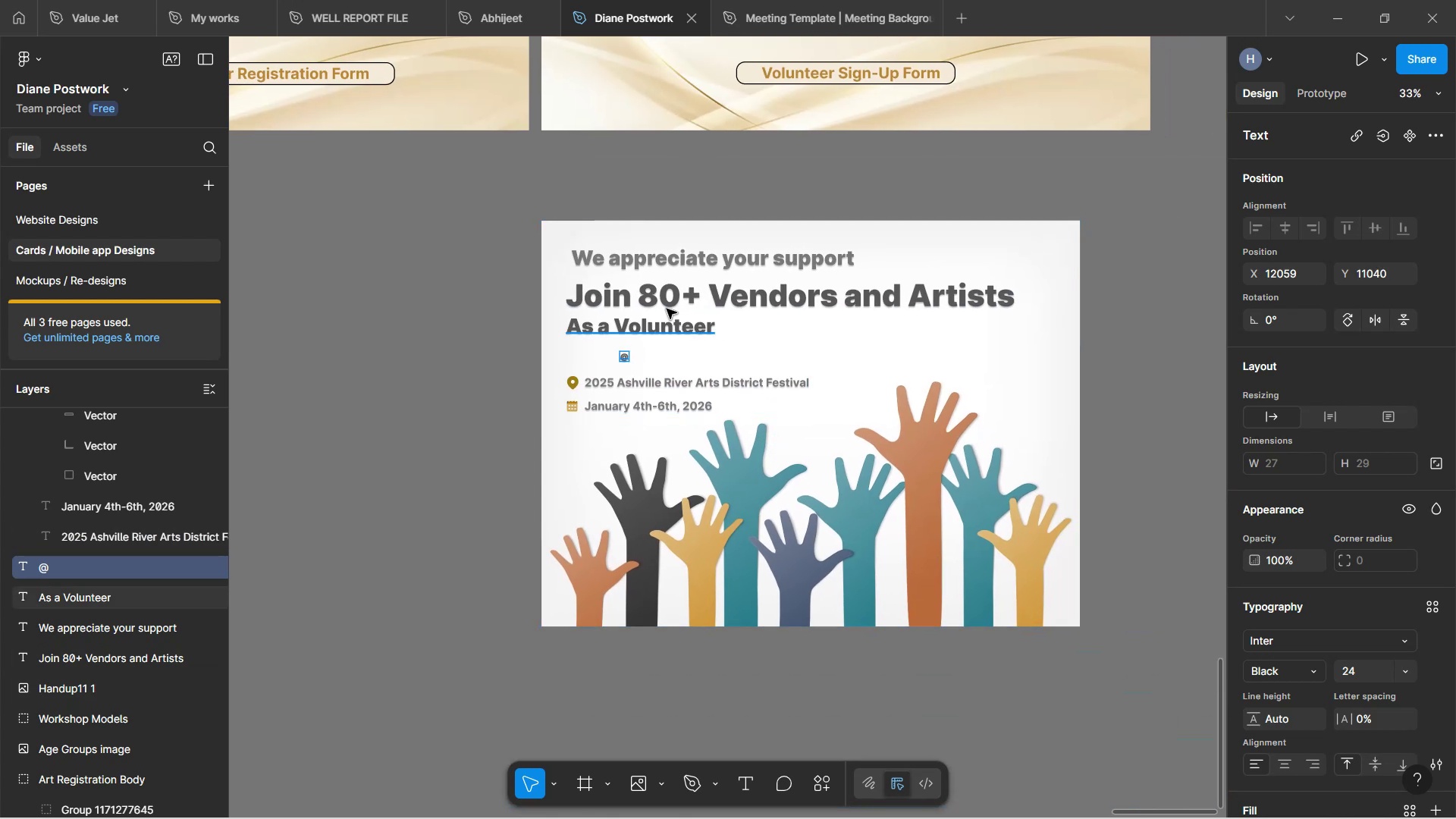 
left_click([658, 329])
 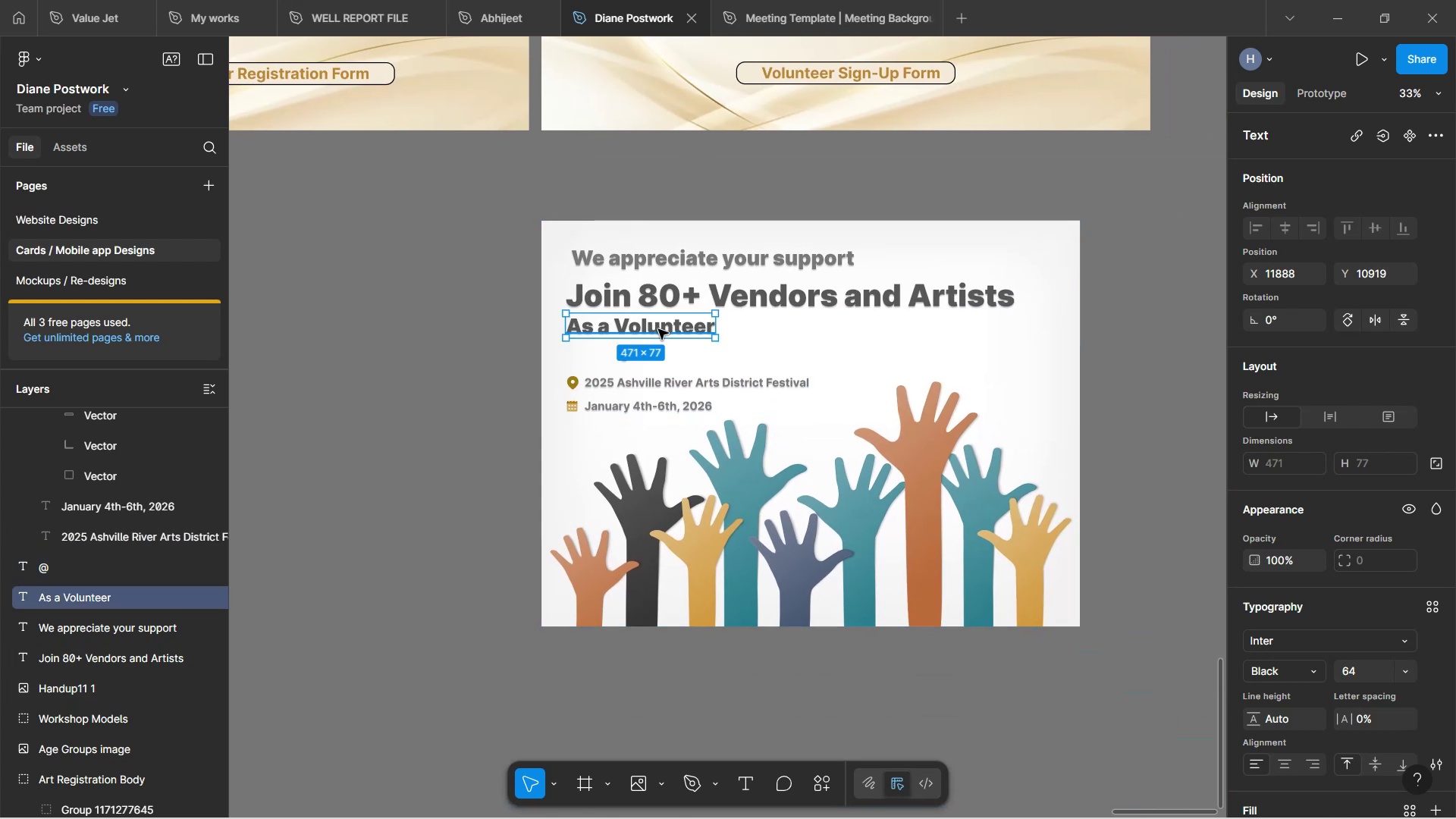 
left_click_drag(start_coordinate=[658, 329], to_coordinate=[807, 327])
 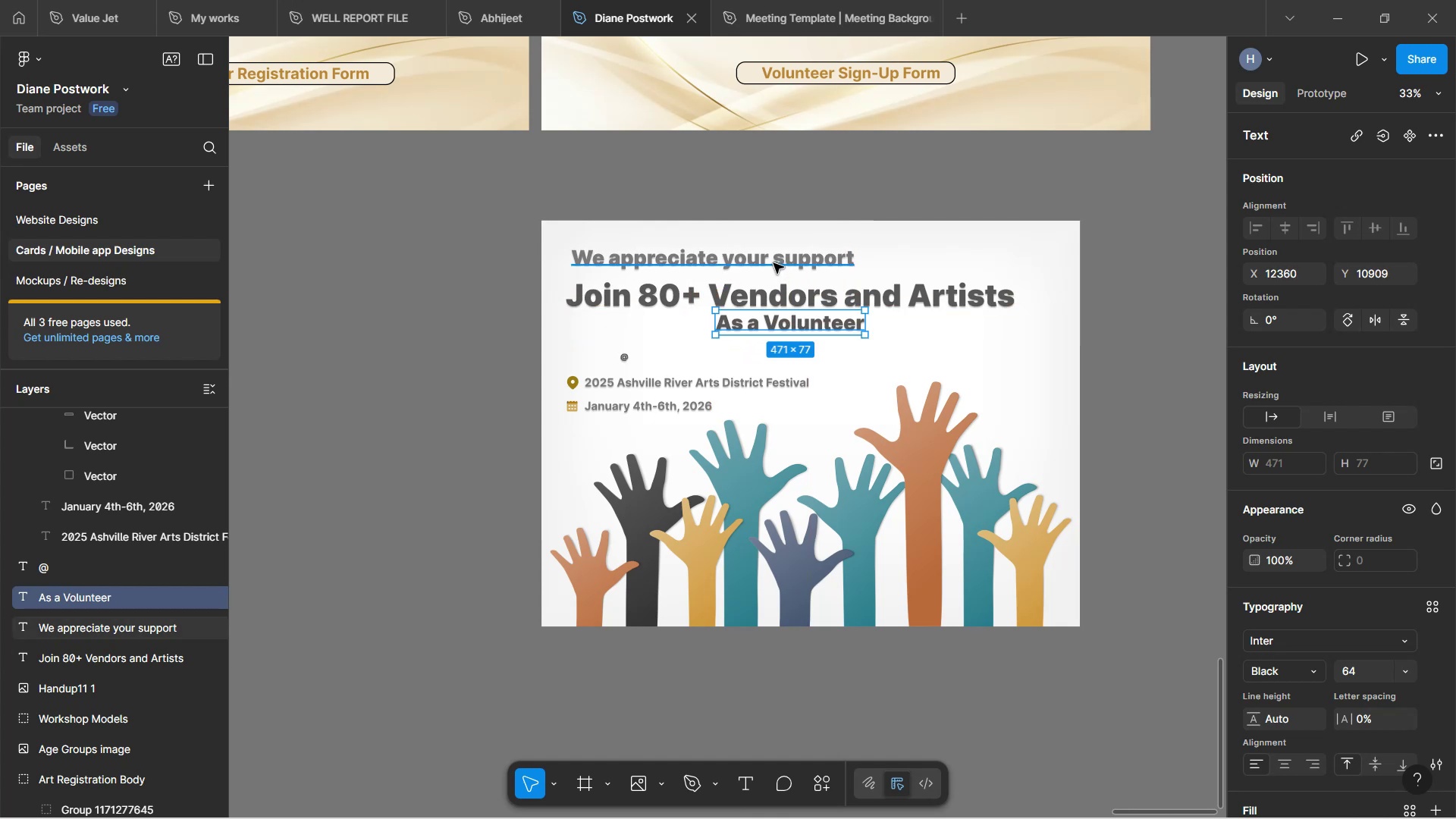 
left_click([774, 263])
 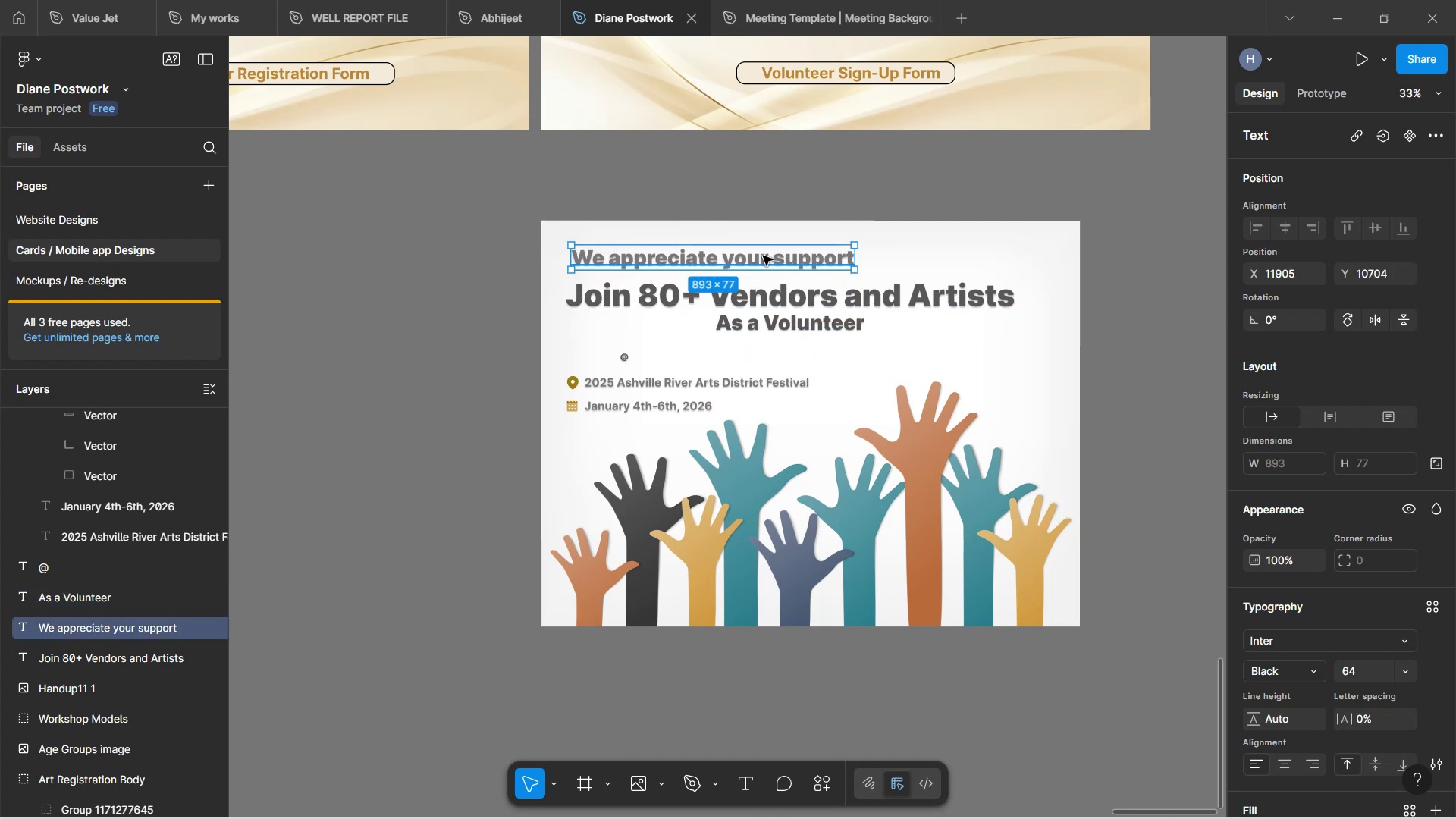 
left_click_drag(start_coordinate=[757, 259], to_coordinate=[854, 265])
 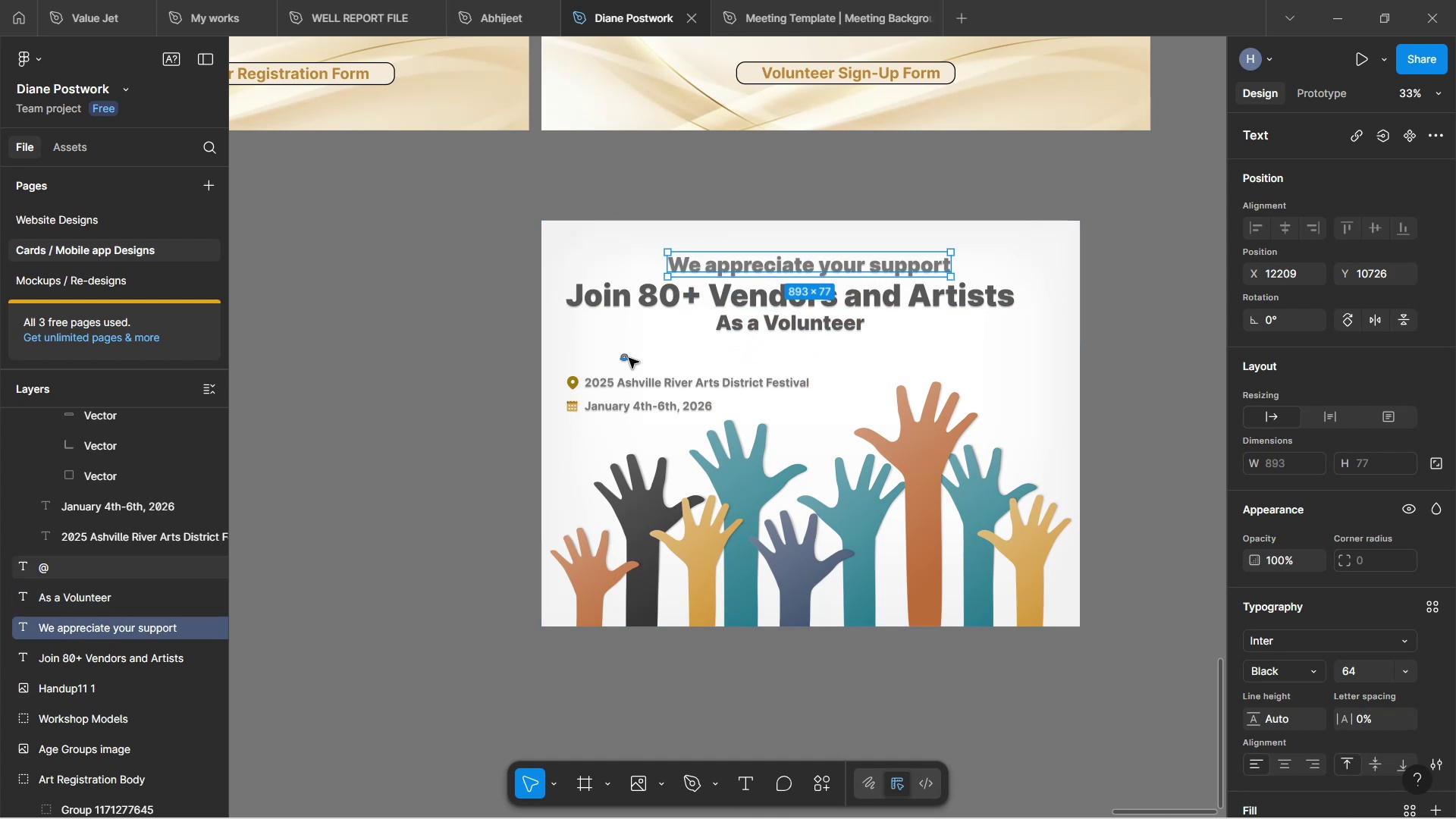 
left_click([626, 359])
 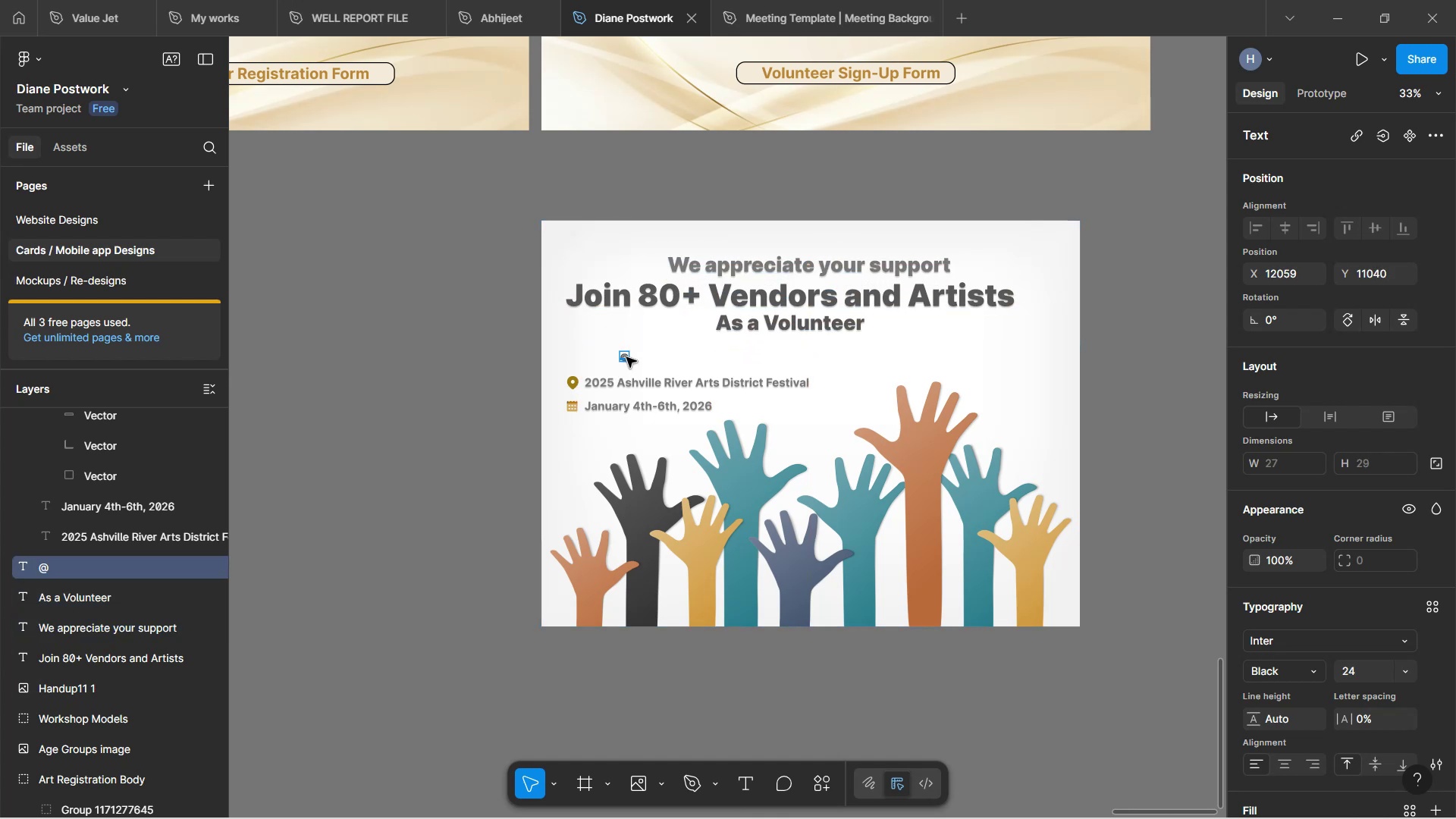 
left_click_drag(start_coordinate=[626, 357], to_coordinate=[786, 355])
 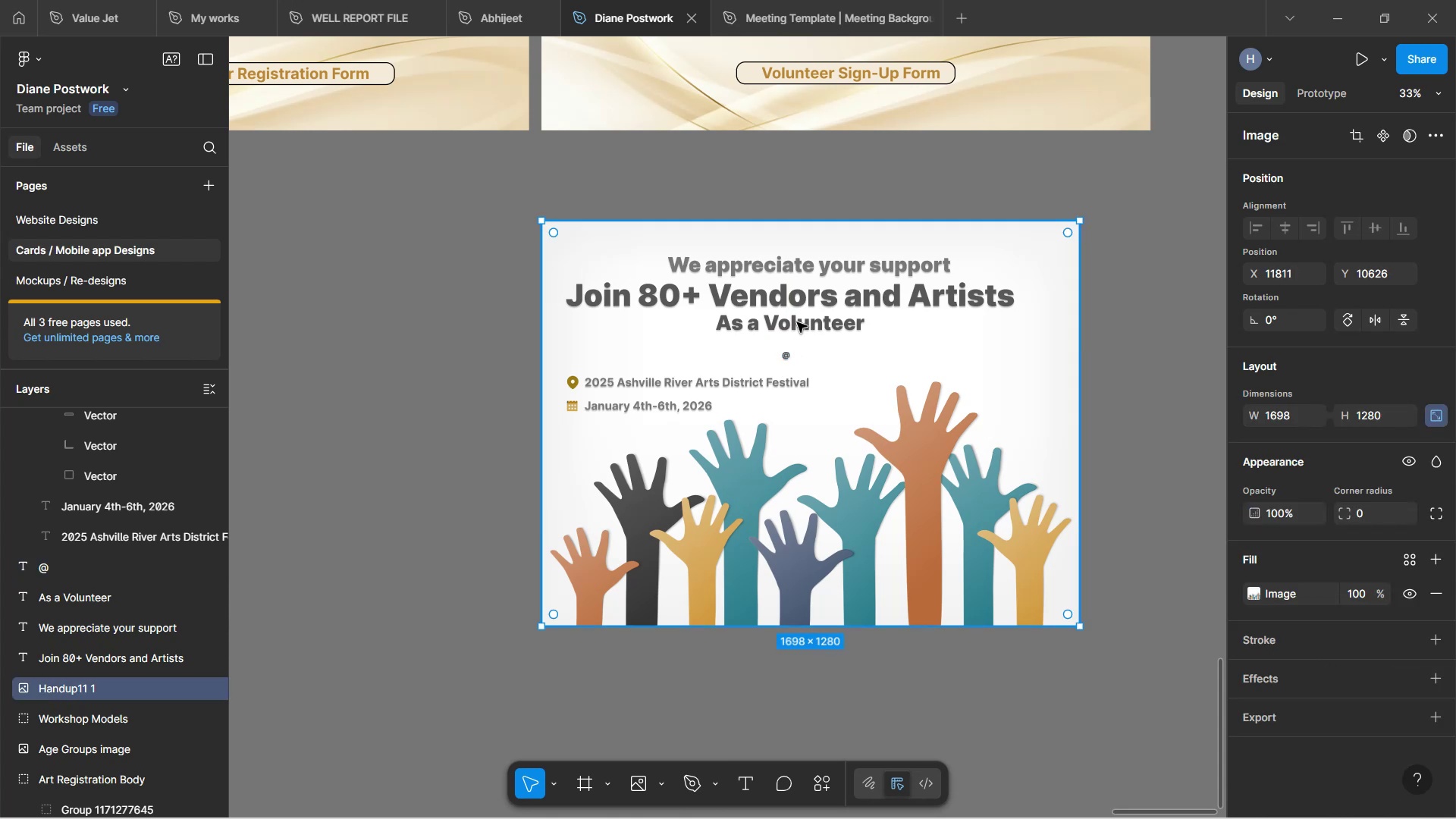 
left_click([799, 328])
 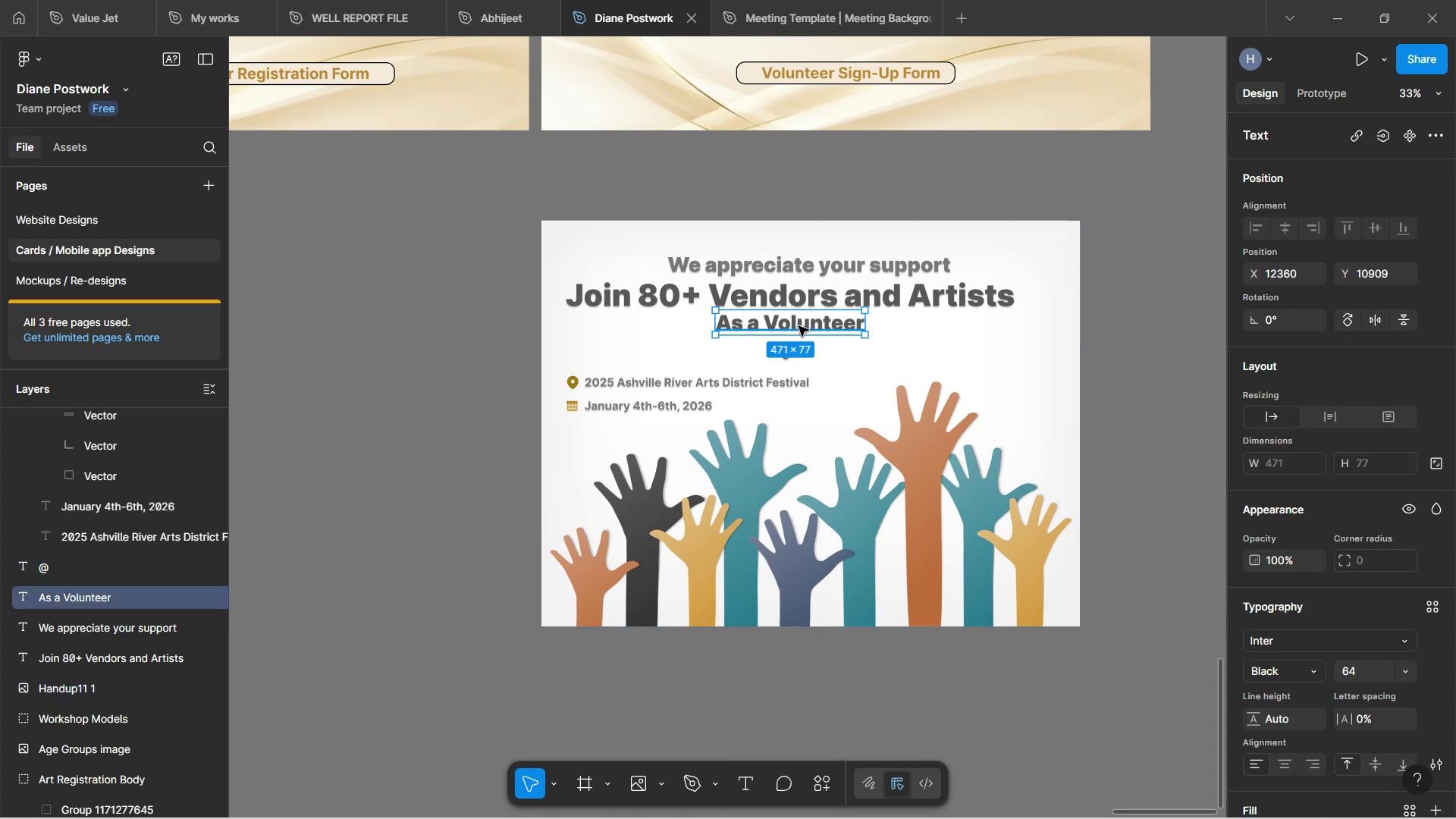 
left_click_drag(start_coordinate=[799, 325], to_coordinate=[796, 333])
 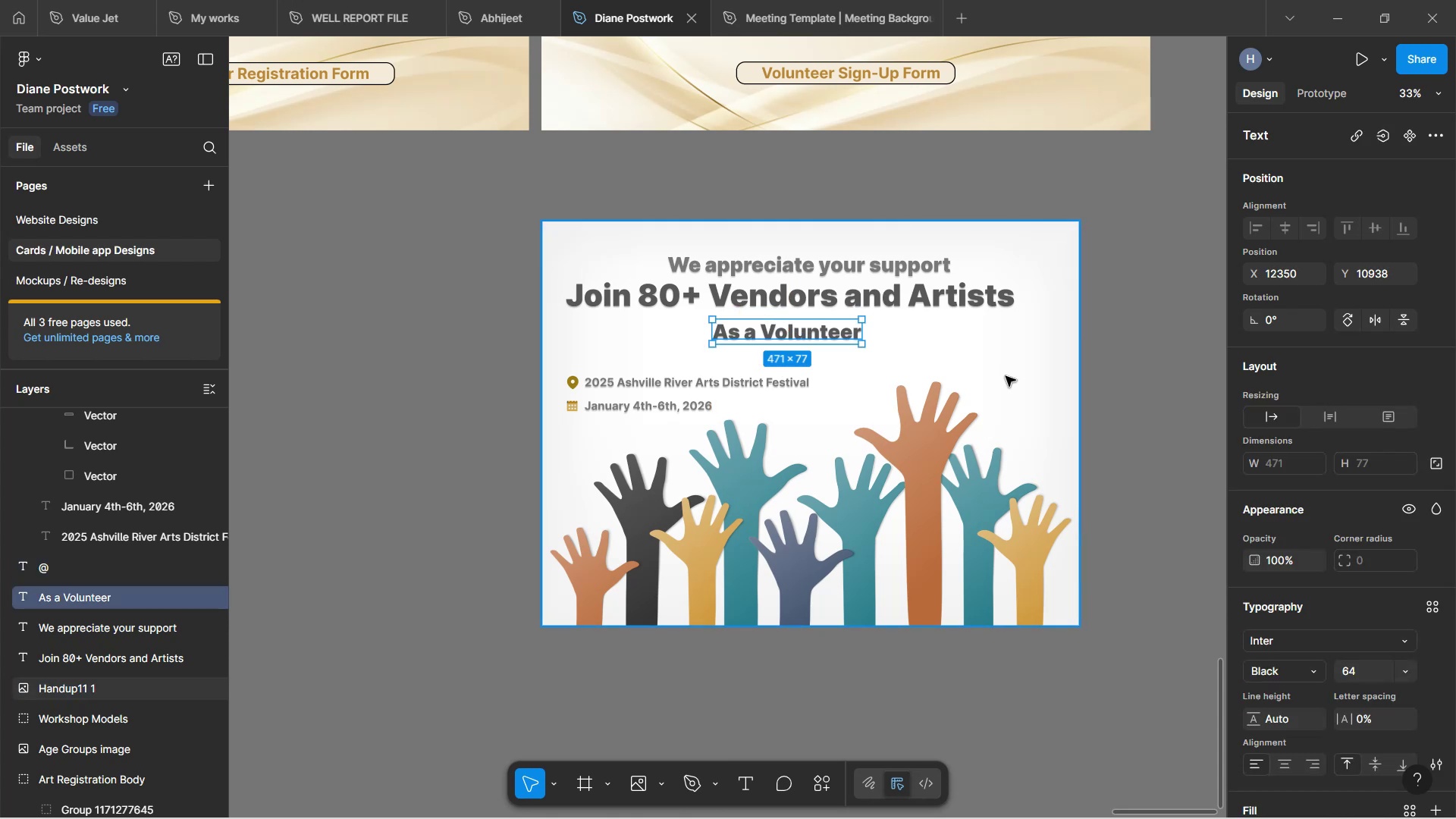 
left_click([1065, 372])
 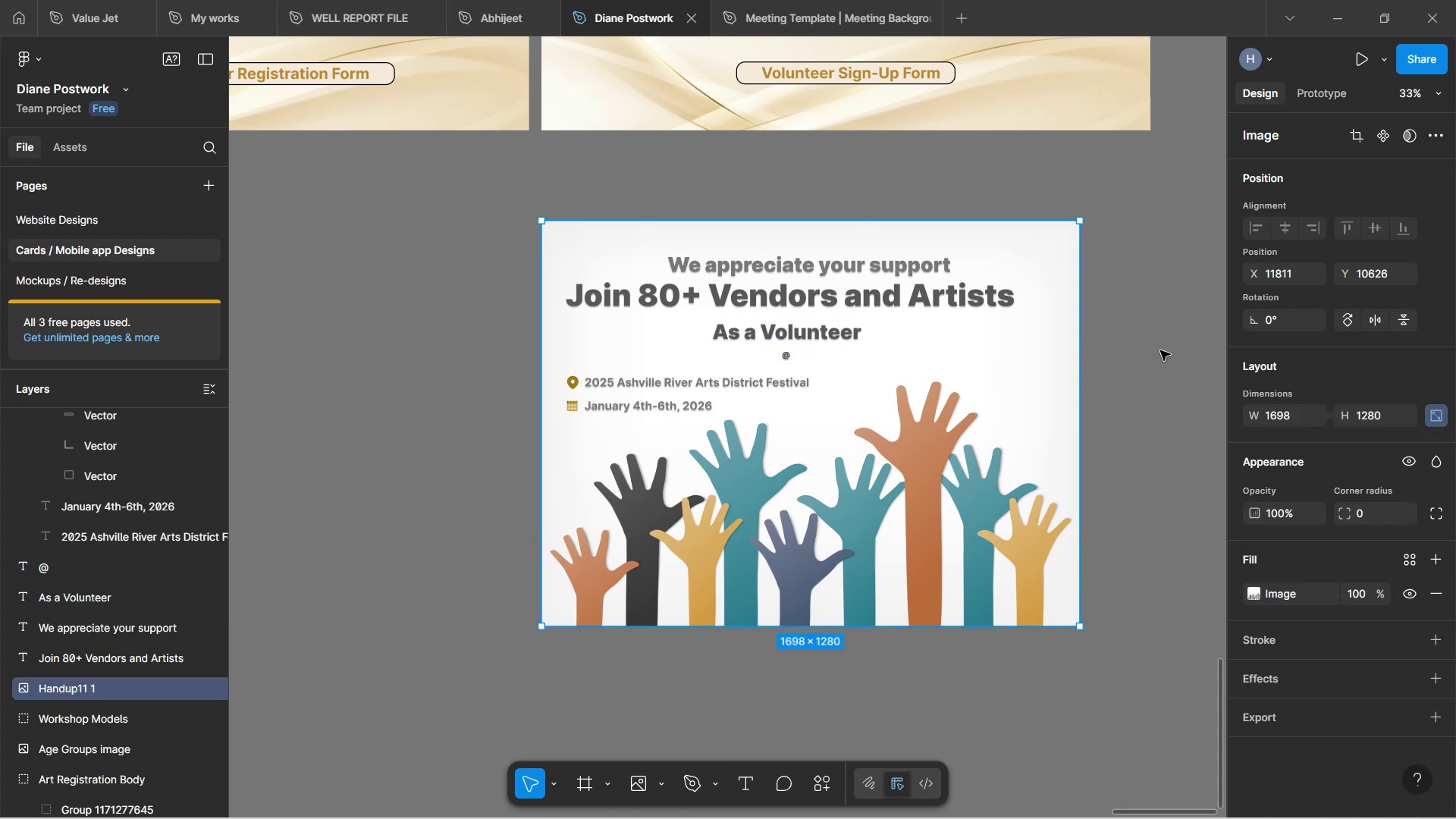 
key(Control+Z)
 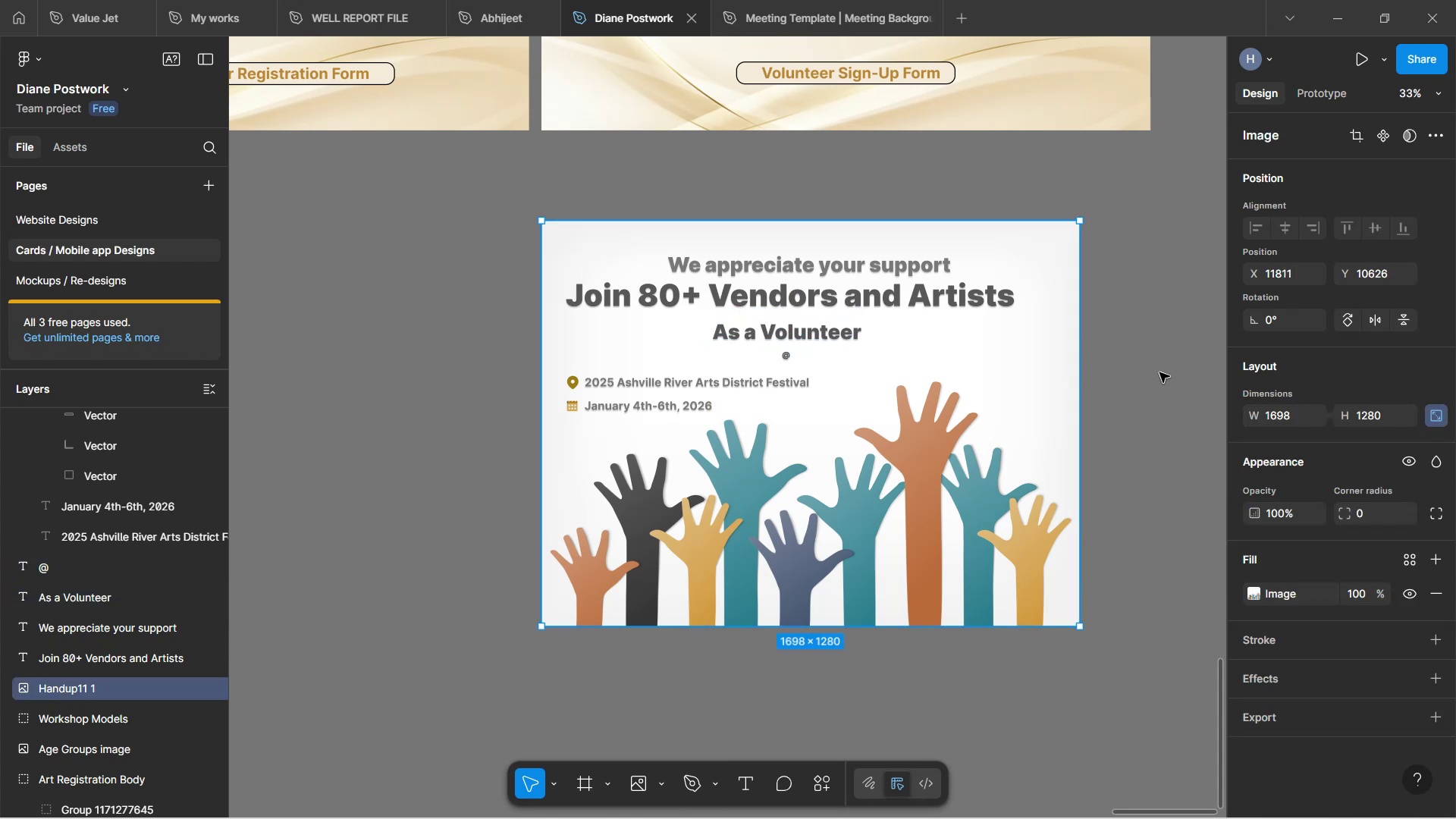 
key(Control+Z)
 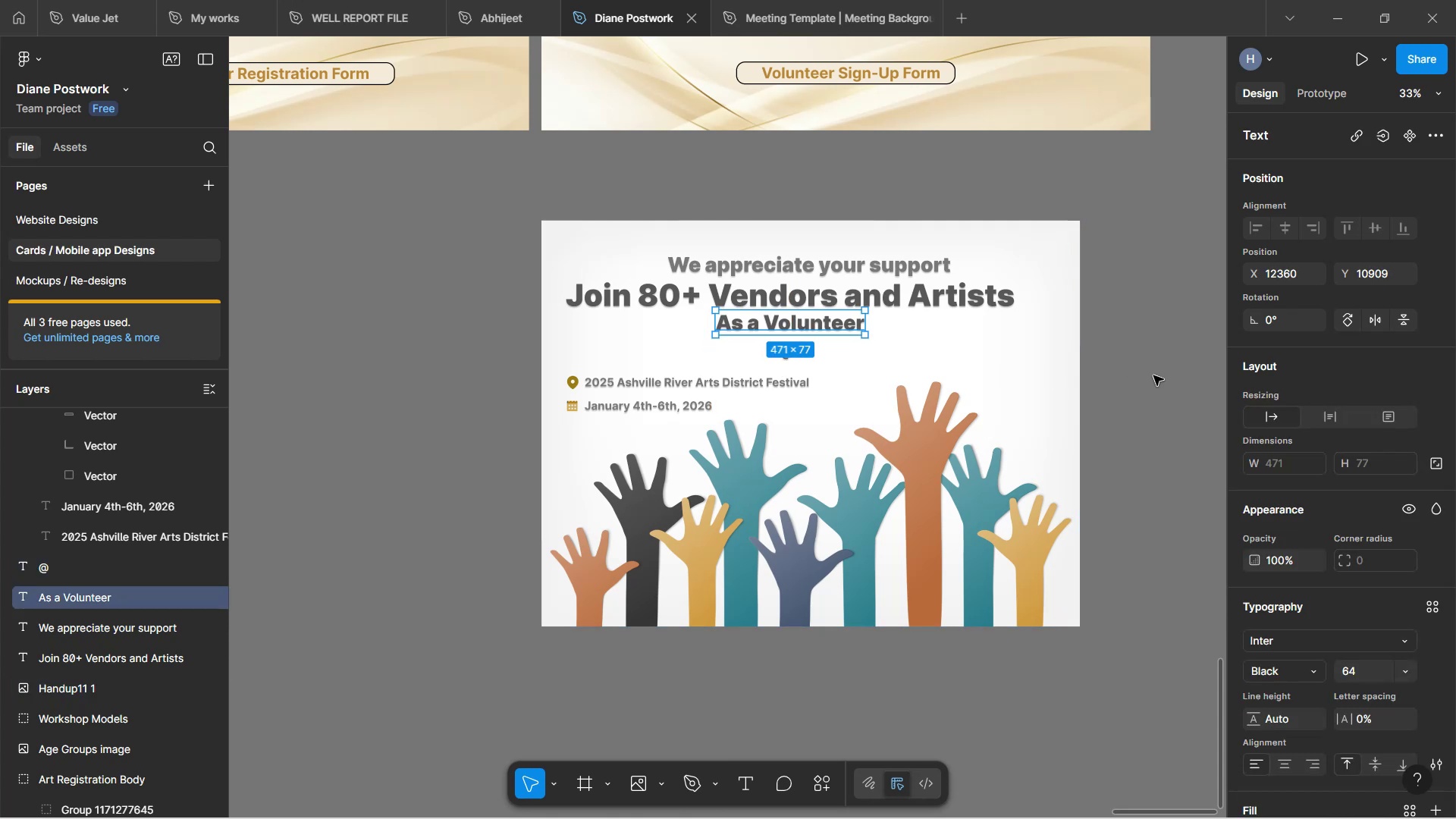 
key(Control+Z)
 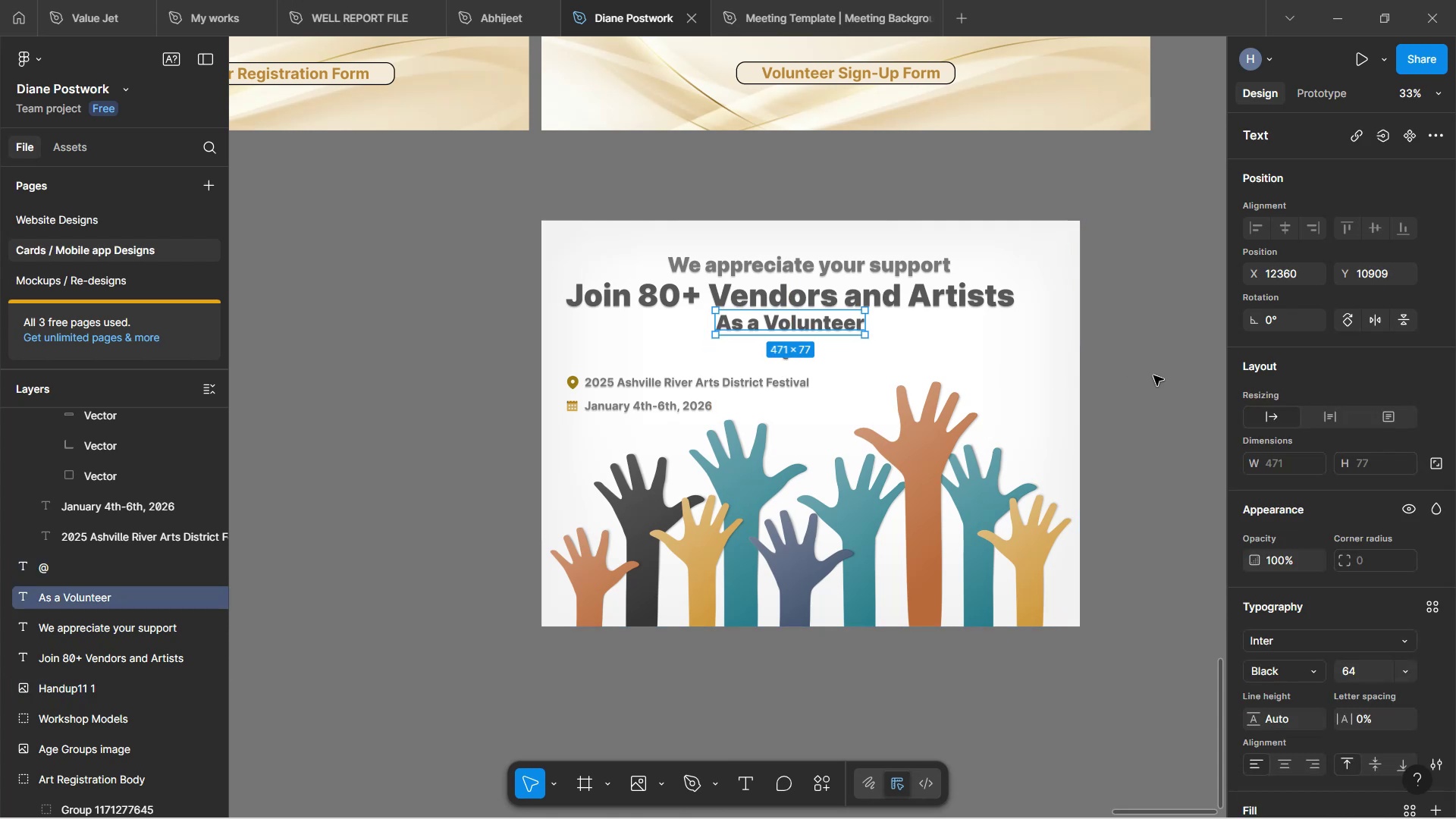 
key(Control+Z)
 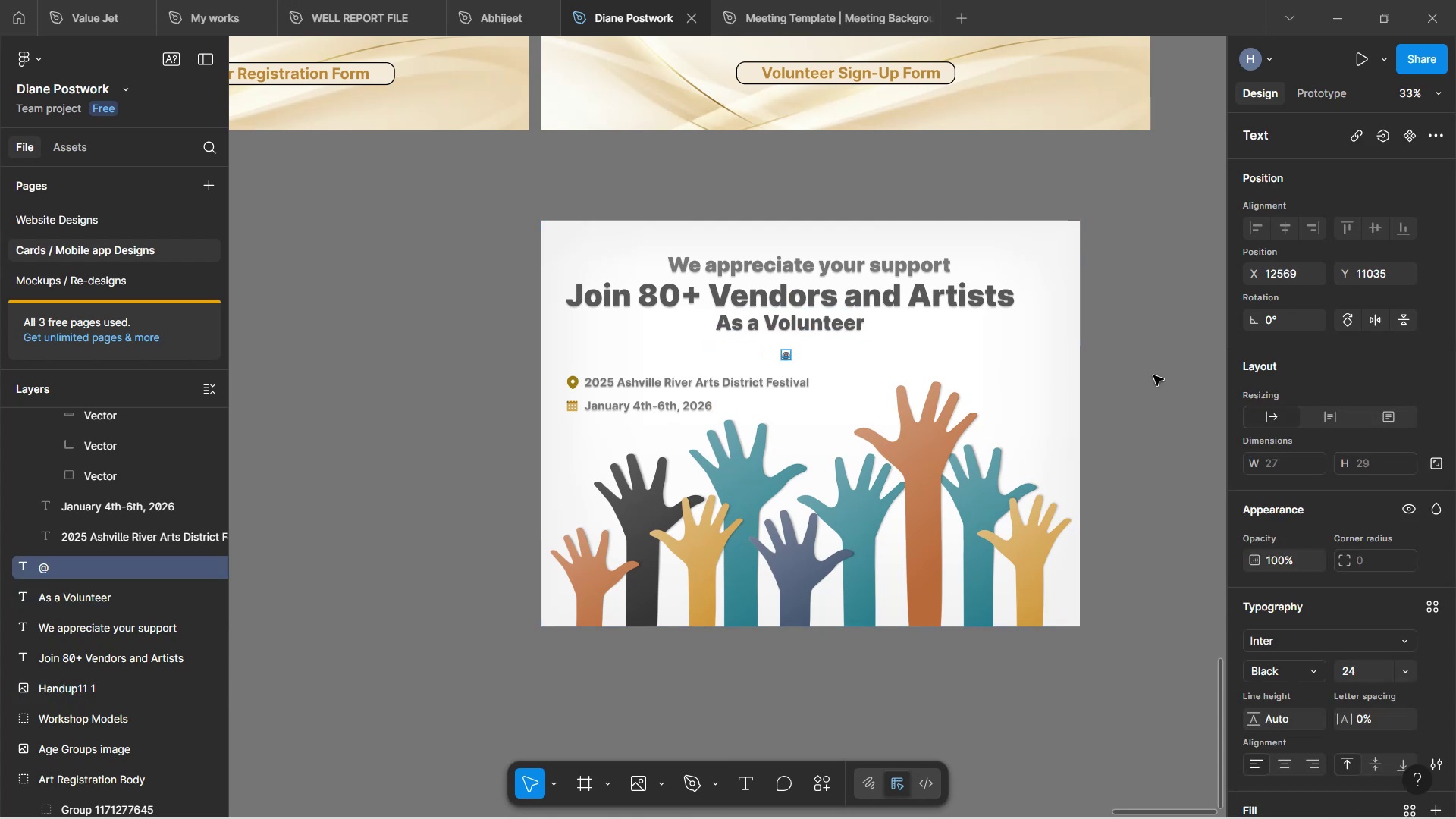 
key(Control+Z)
 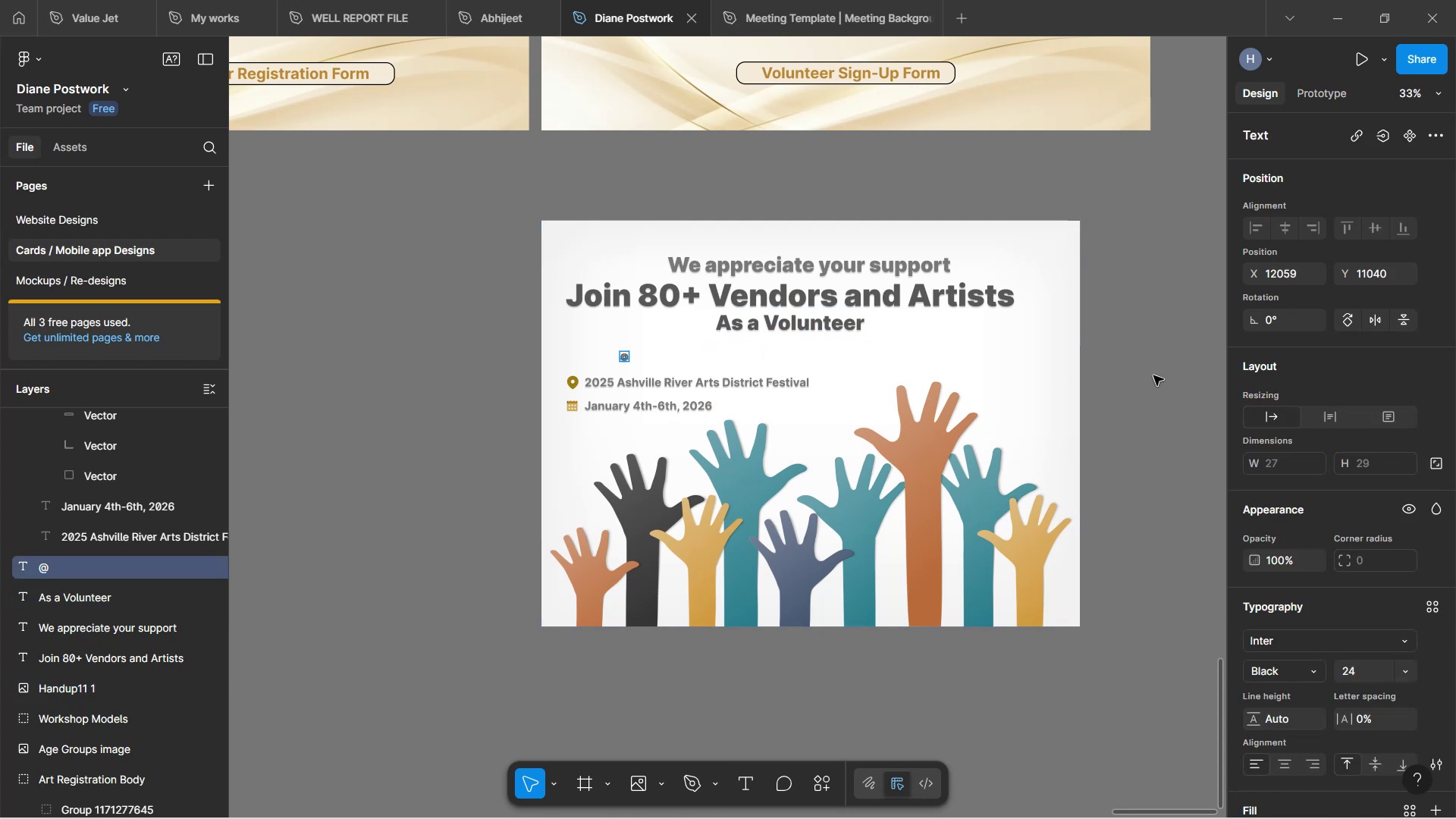 
key(Control+Z)
 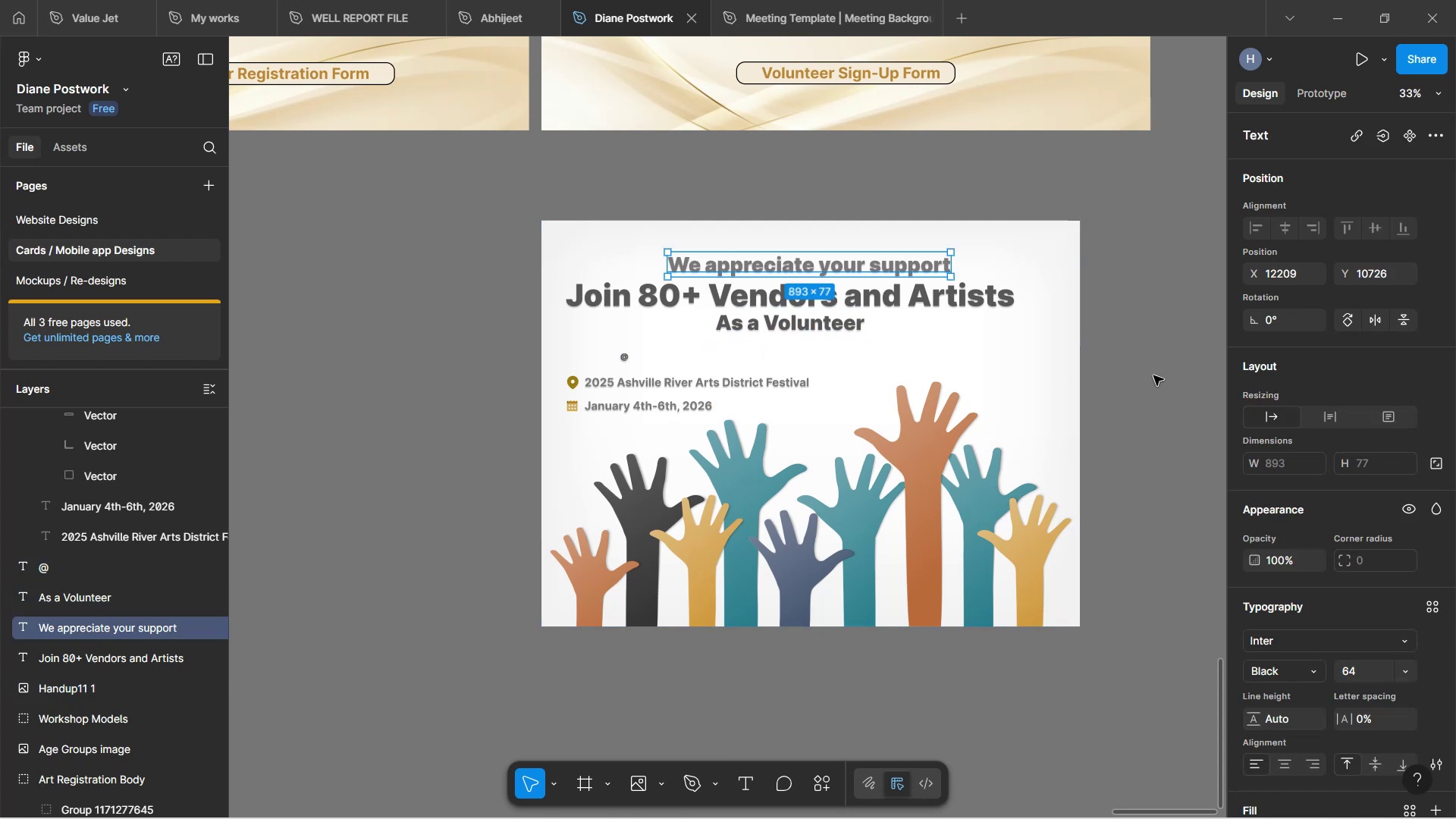 
key(Control+Z)
 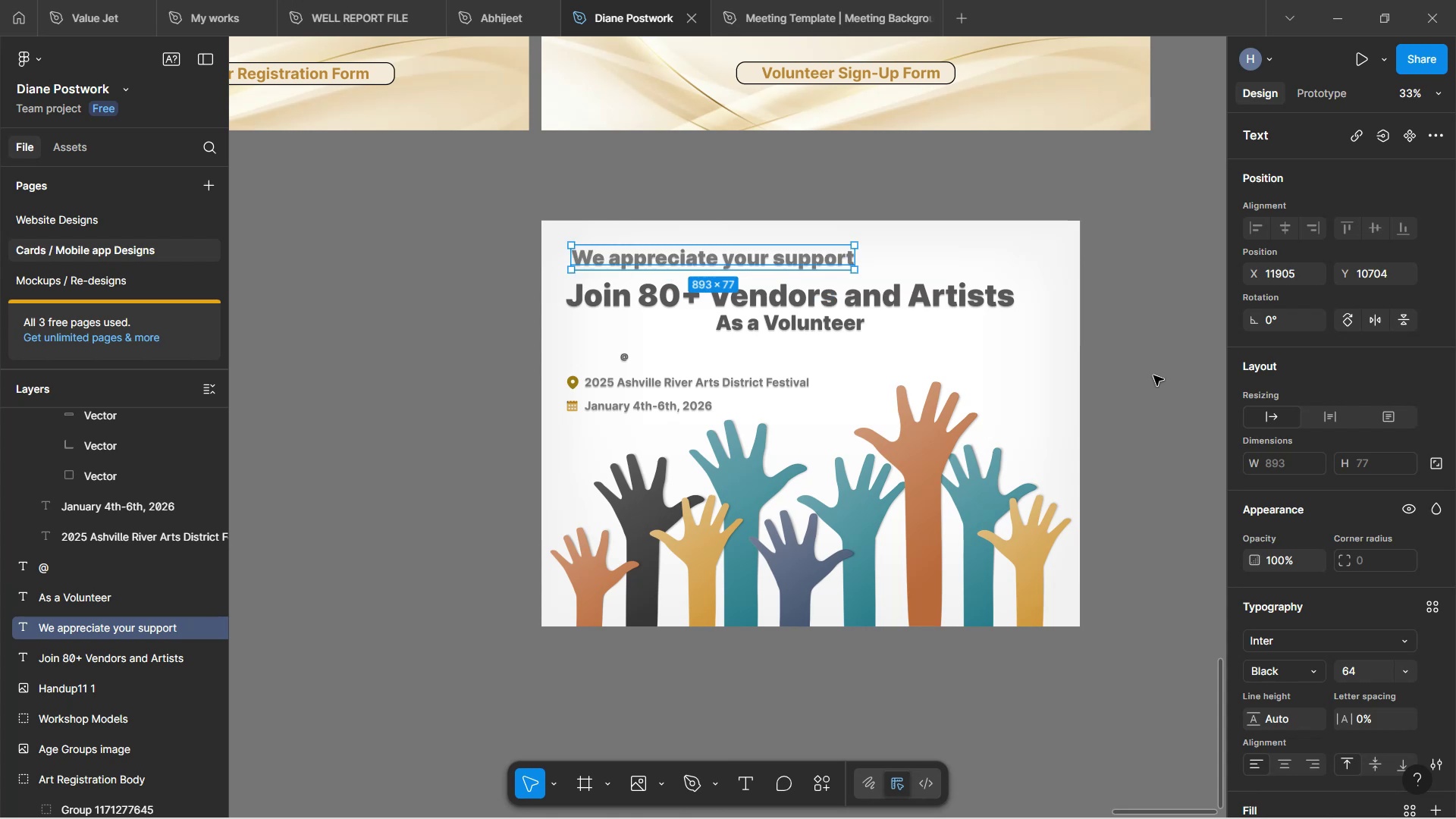 
key(Control+Z)
 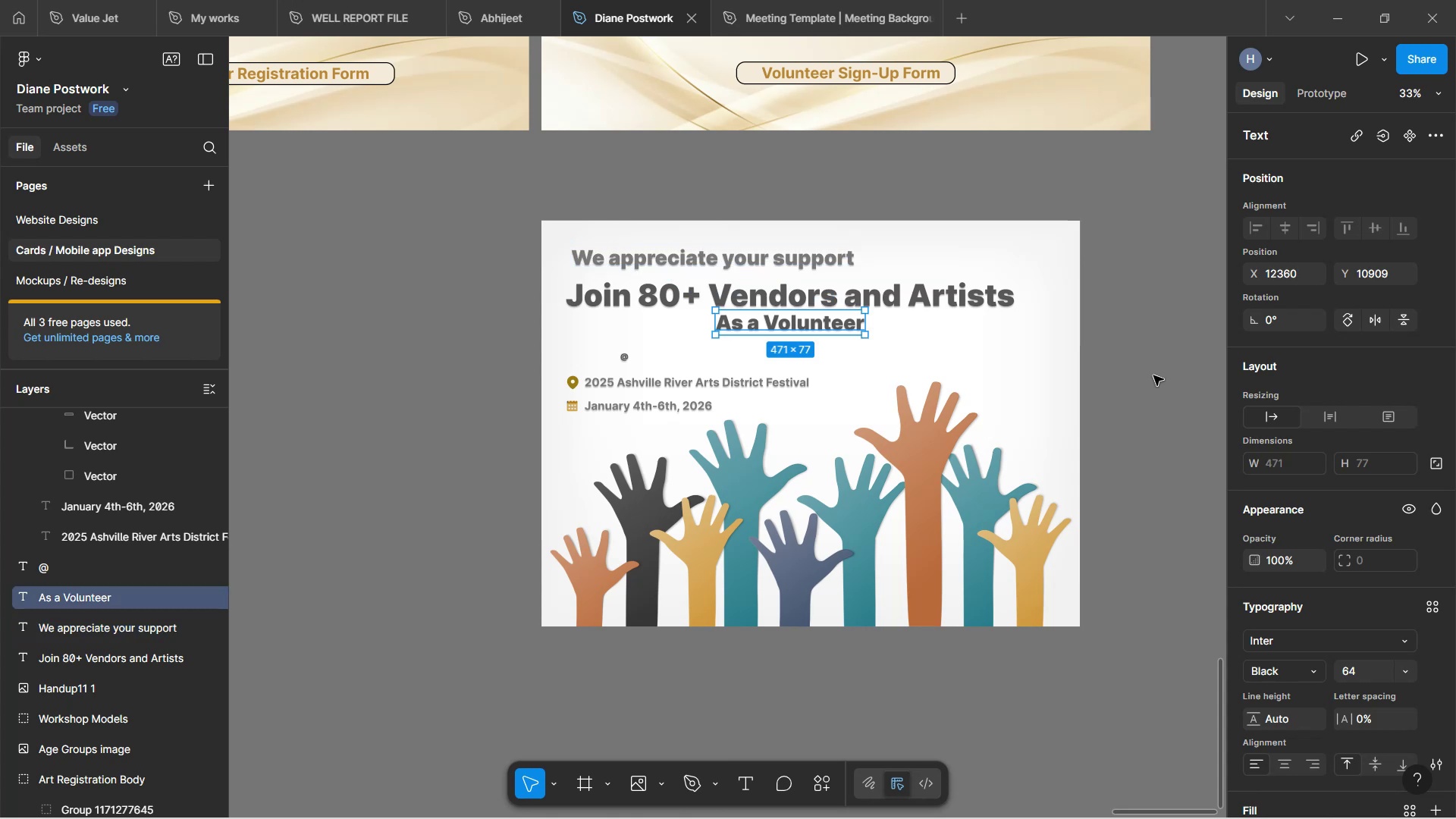 
key(Control+Z)
 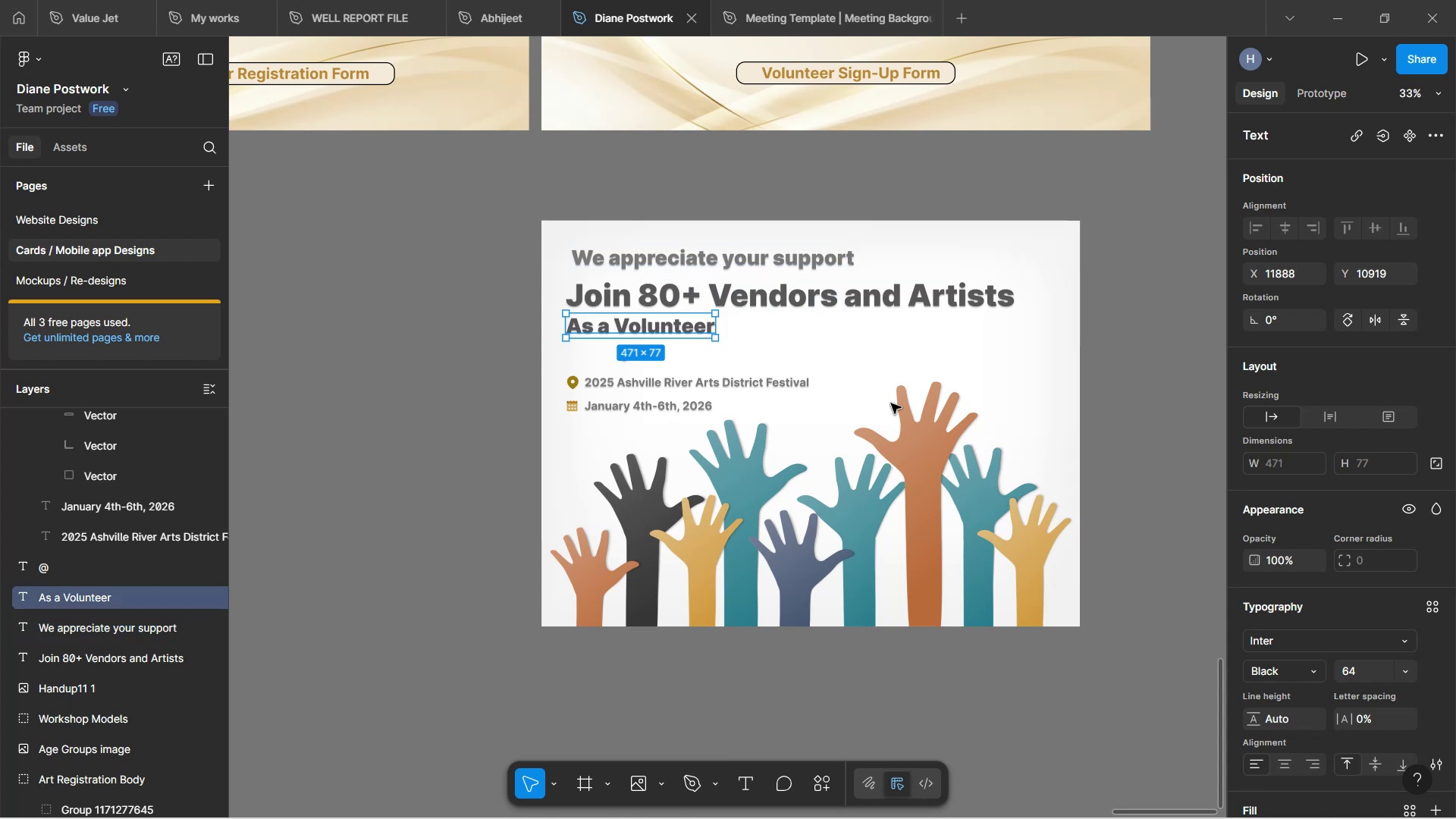 
hold_key(key=ControlLeft, duration=0.44)
scroll: coordinate [652, 382], scroll_direction: up, amount: 4.0
 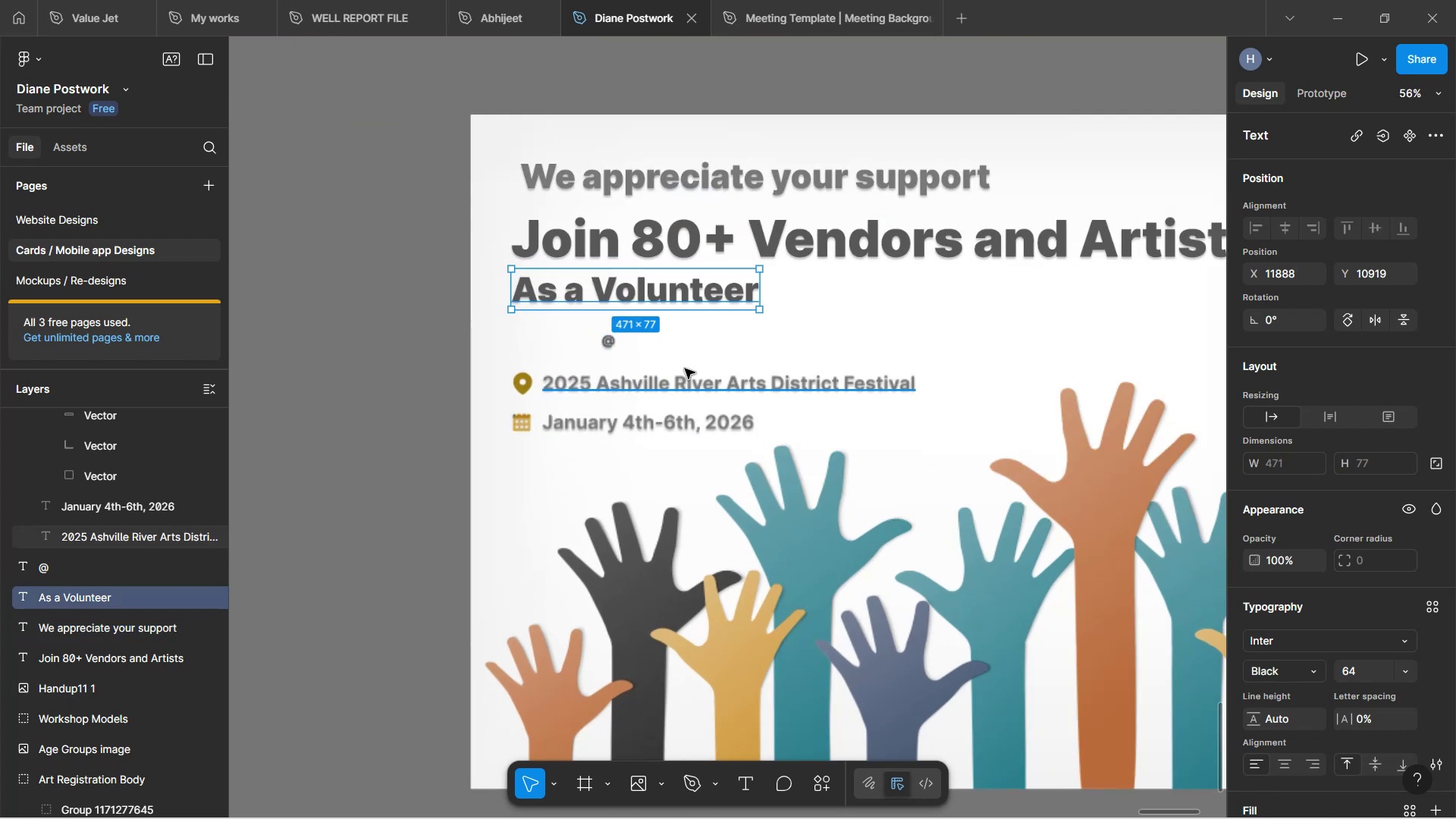 
left_click([696, 364])
 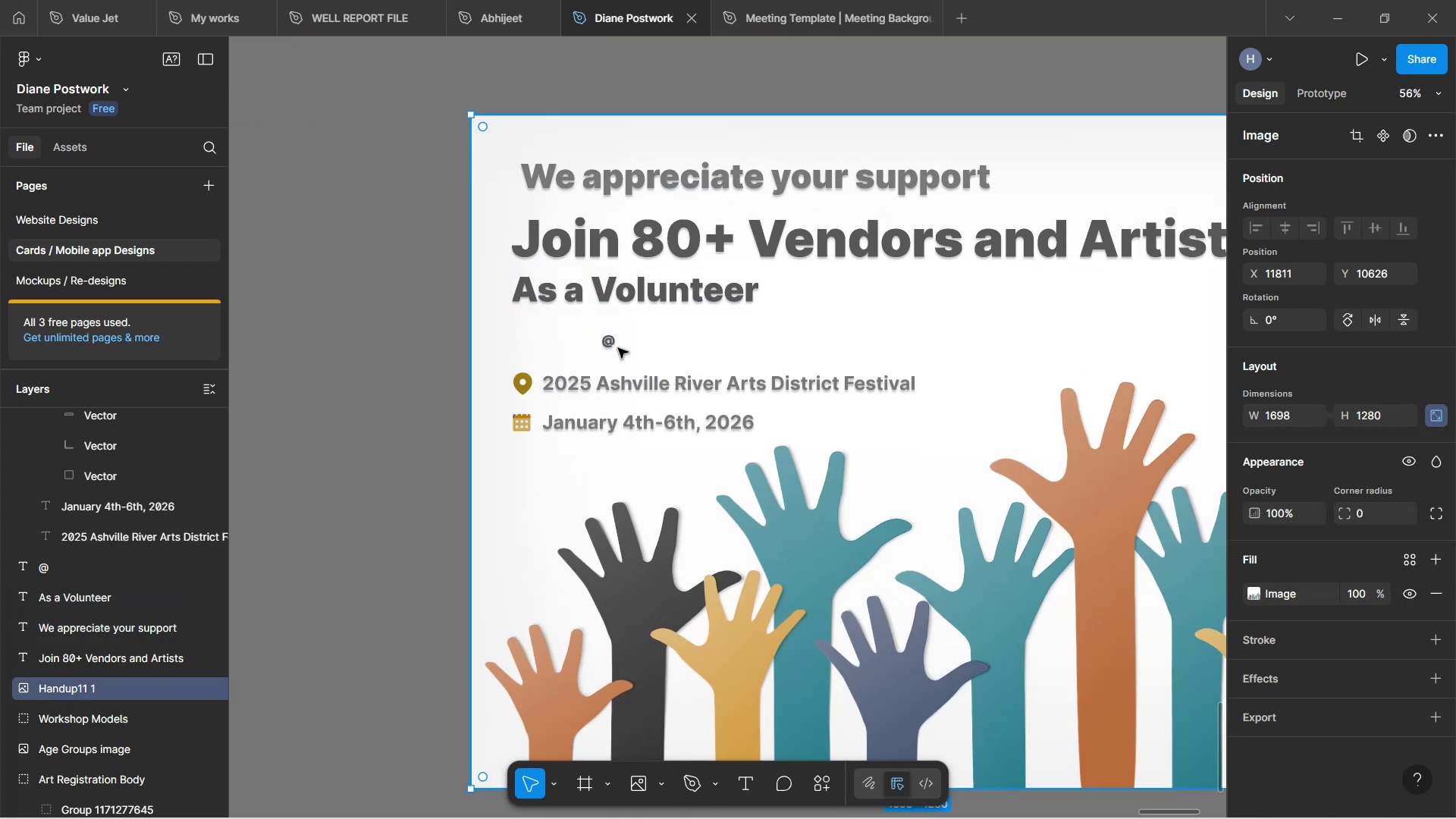 
left_click([608, 347])
 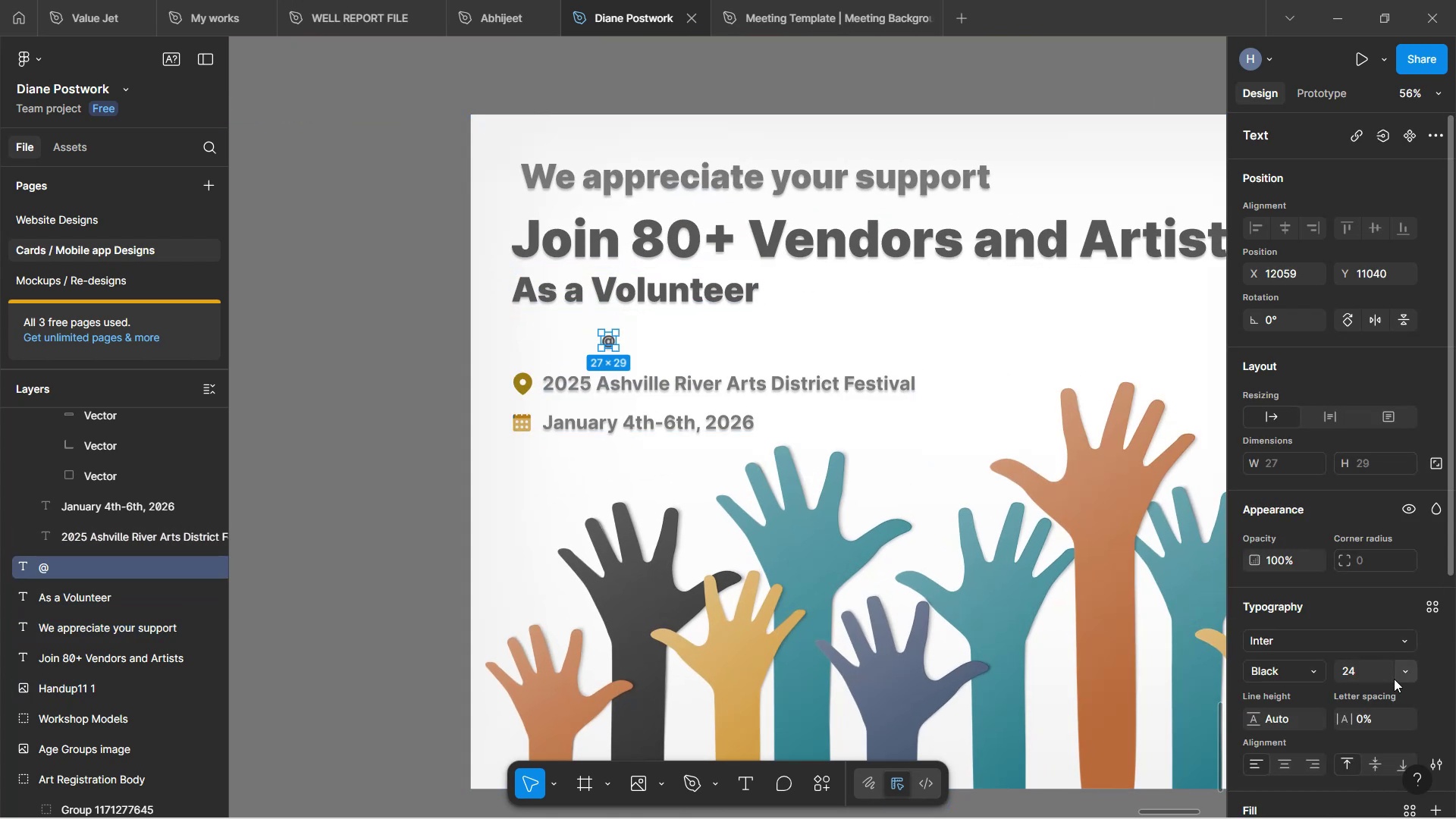 
left_click([1404, 673])
 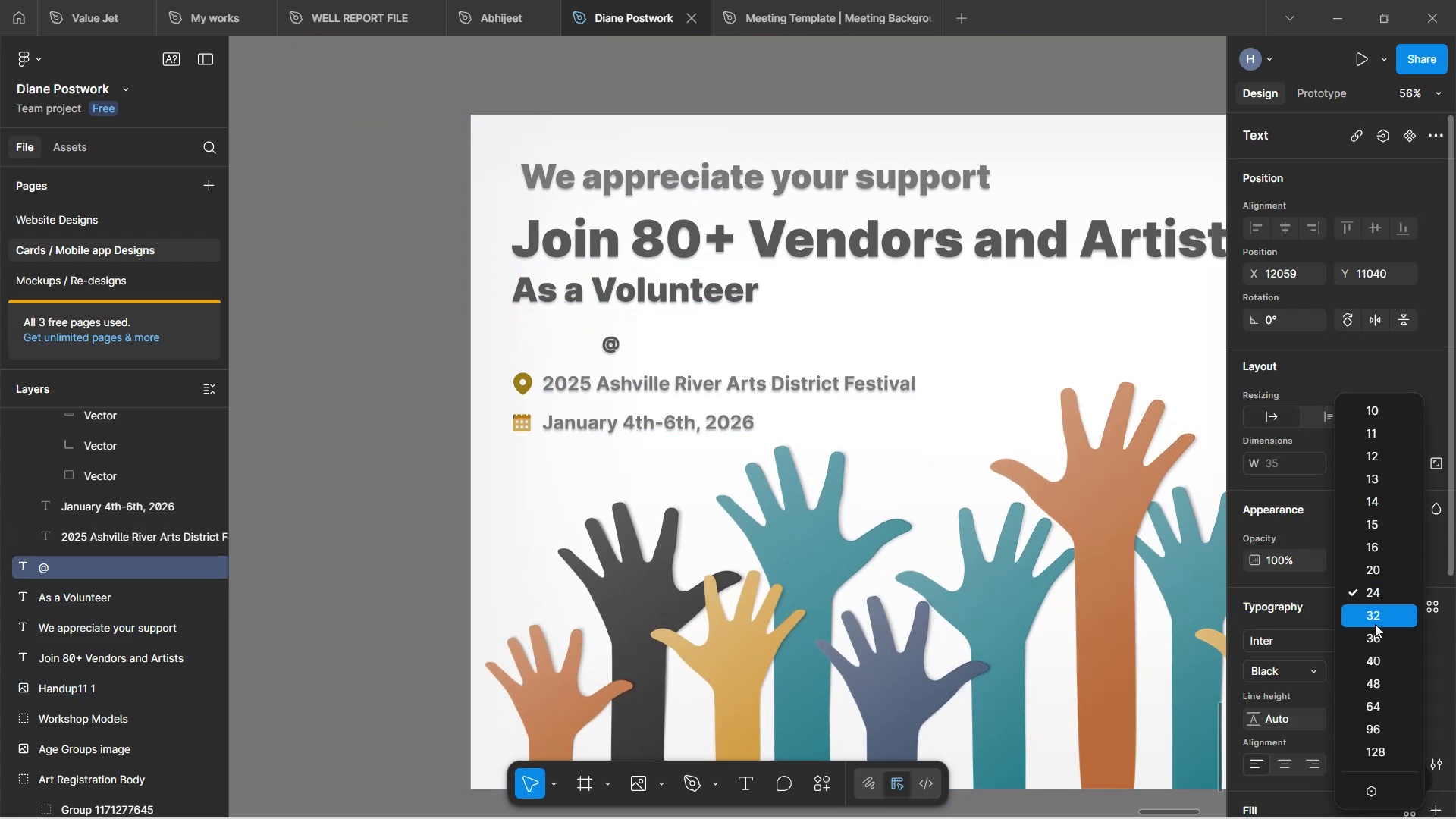 
left_click([1375, 624])
 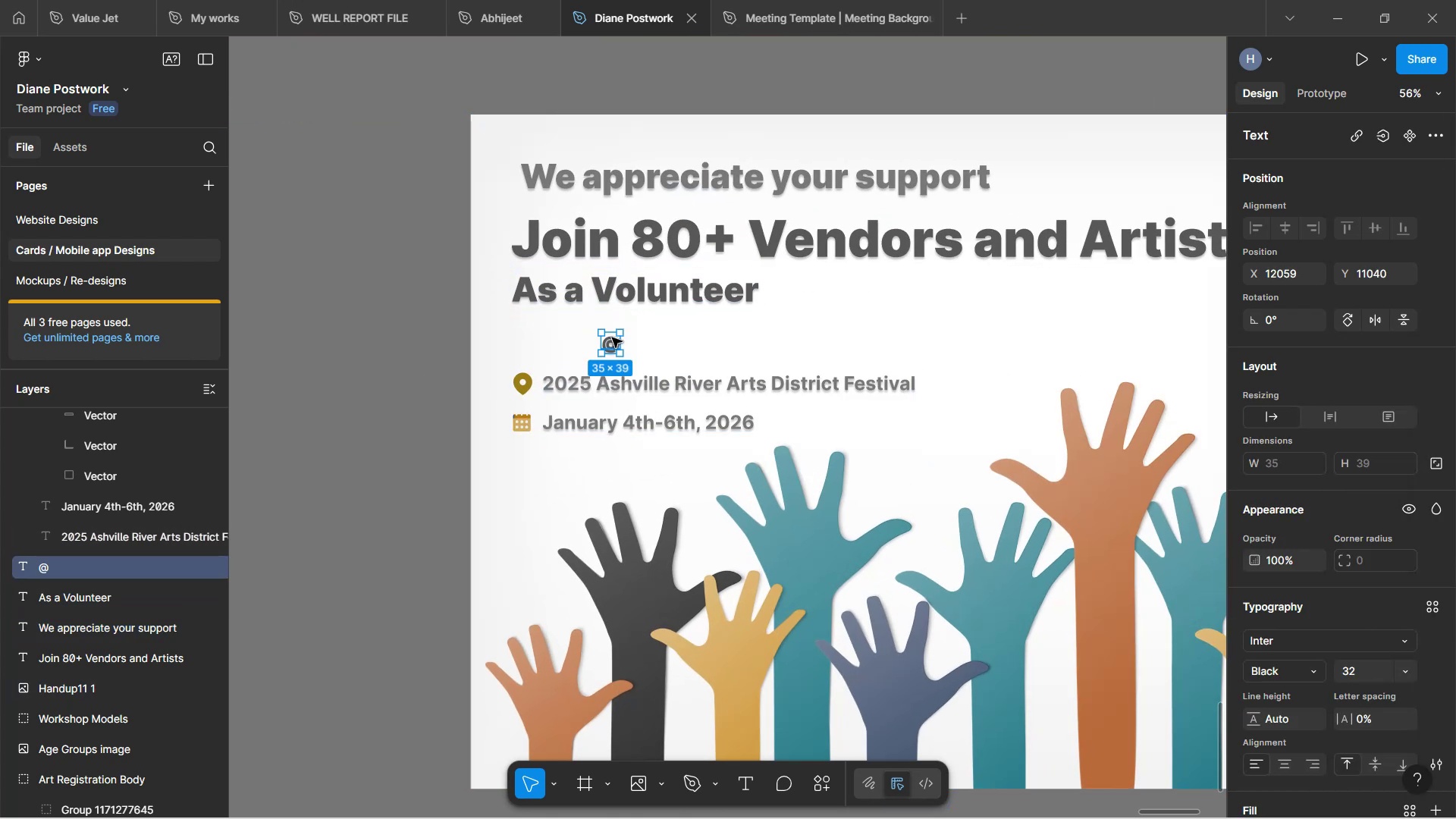 
left_click_drag(start_coordinate=[609, 347], to_coordinate=[520, 347])
 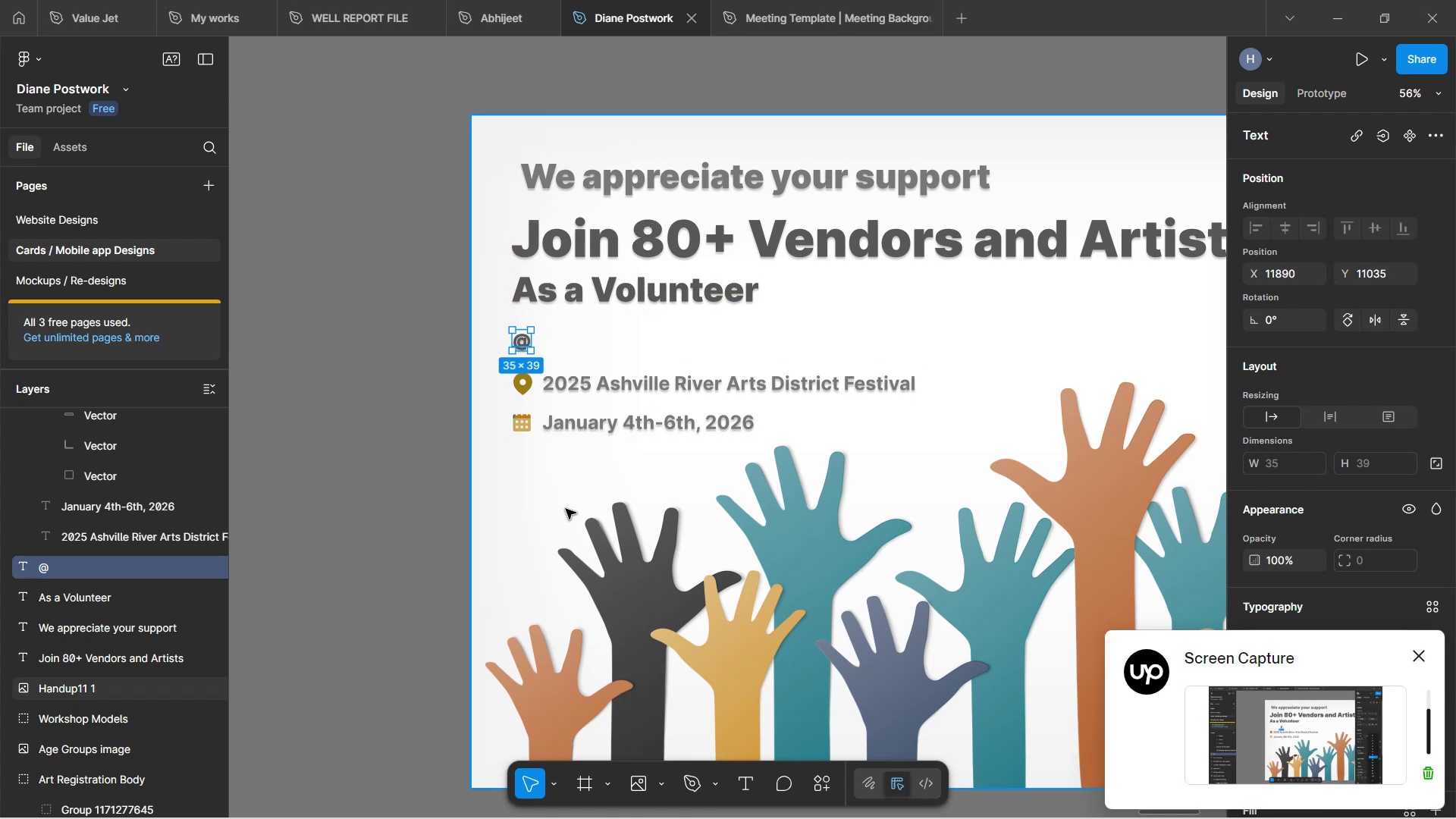 
hold_key(key=ControlLeft, duration=1.21)
scroll: coordinate [568, 507], scroll_direction: down, amount: 3.0
 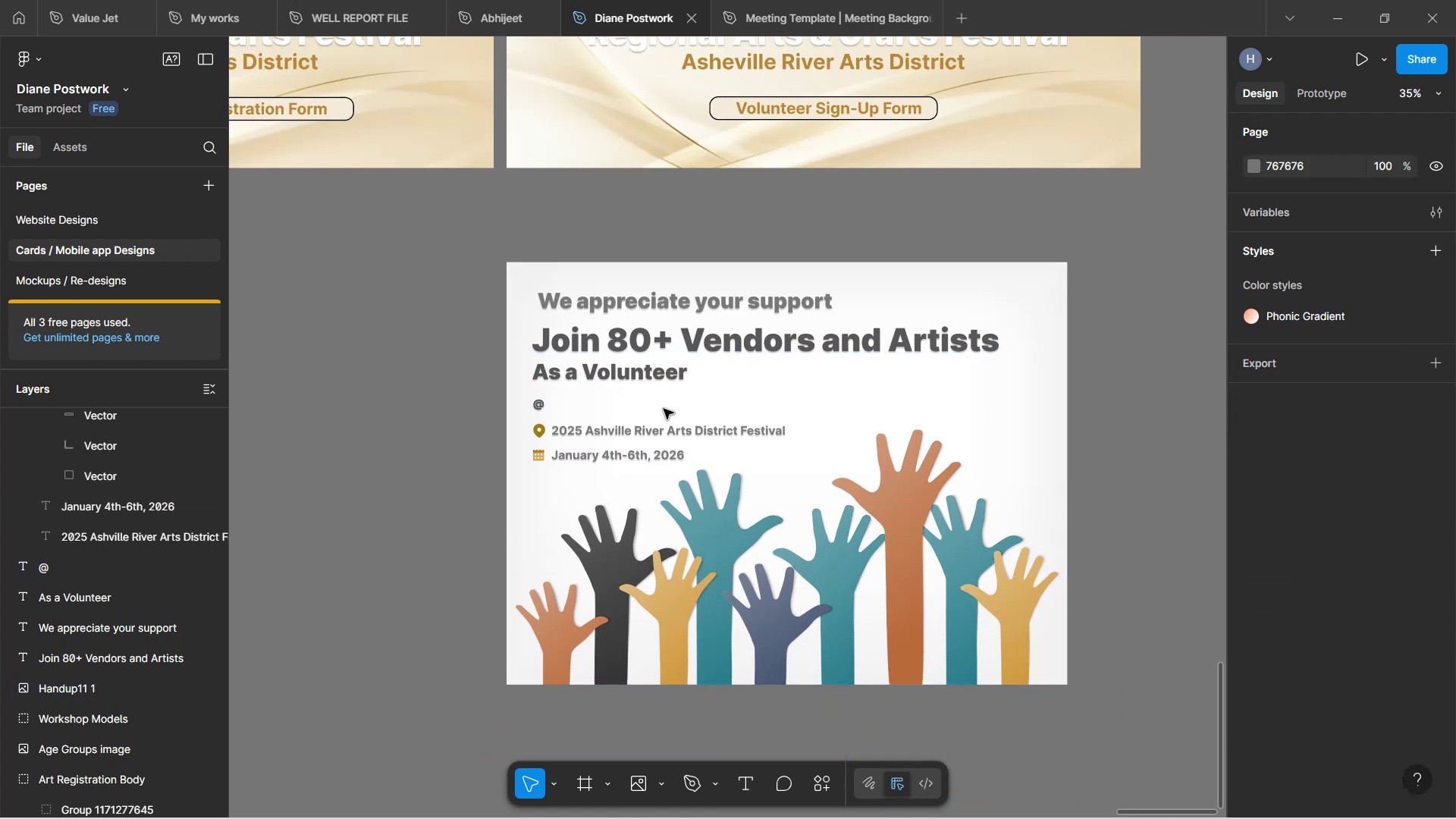 
left_click([540, 411])
 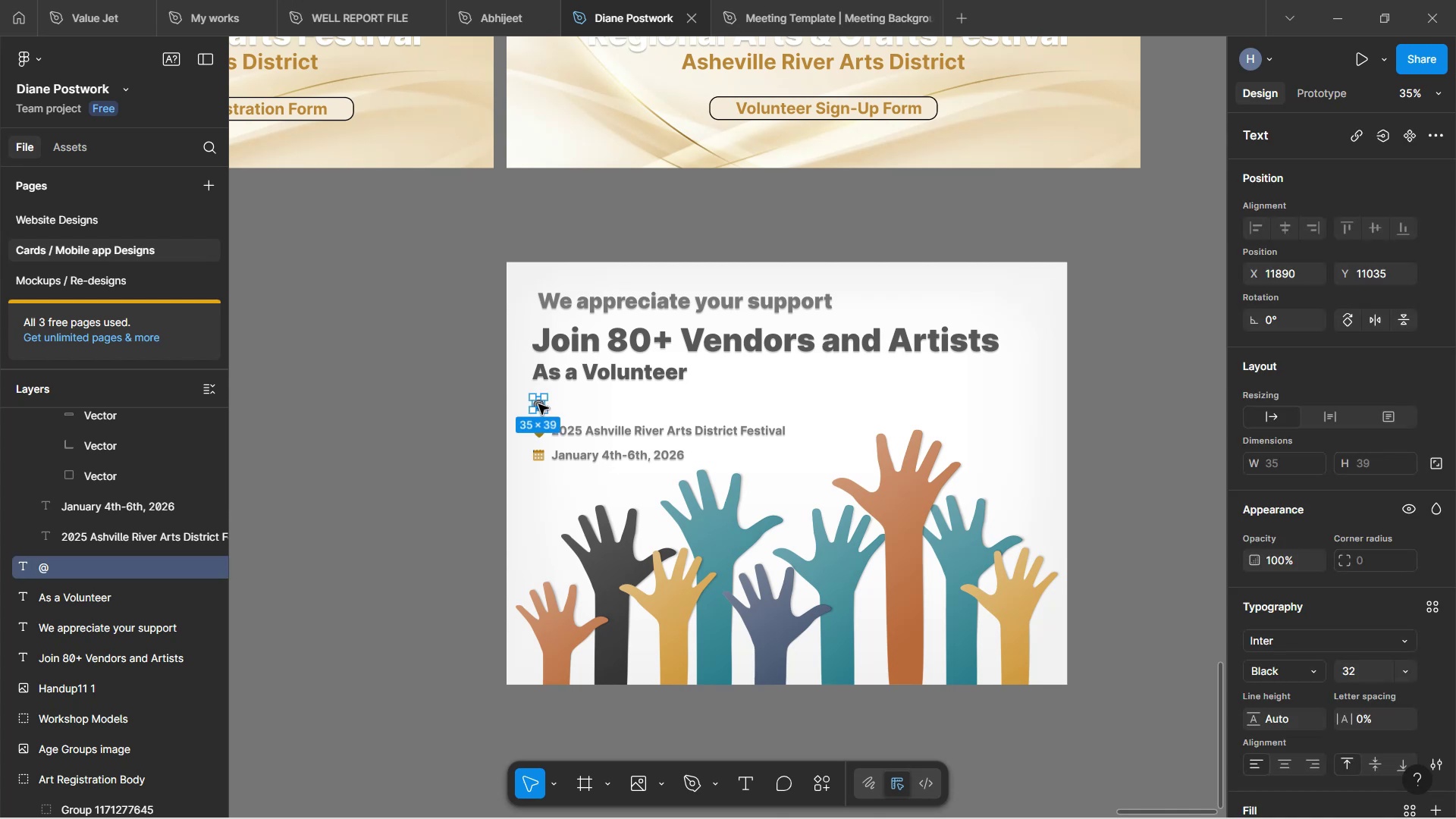 
left_click_drag(start_coordinate=[538, 405], to_coordinate=[681, 404])
 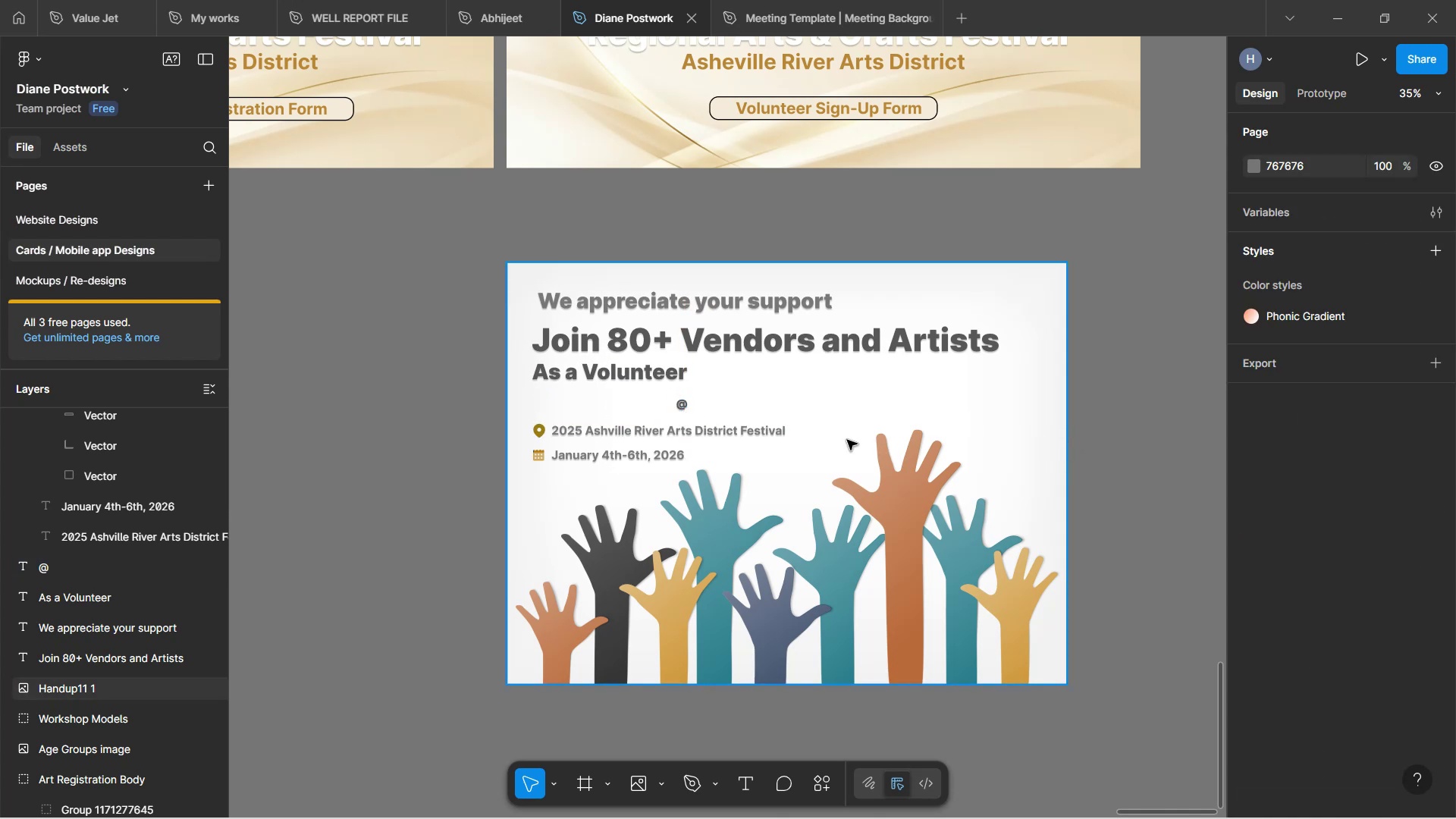 
left_click_drag(start_coordinate=[397, 219], to_coordinate=[1097, 692])
 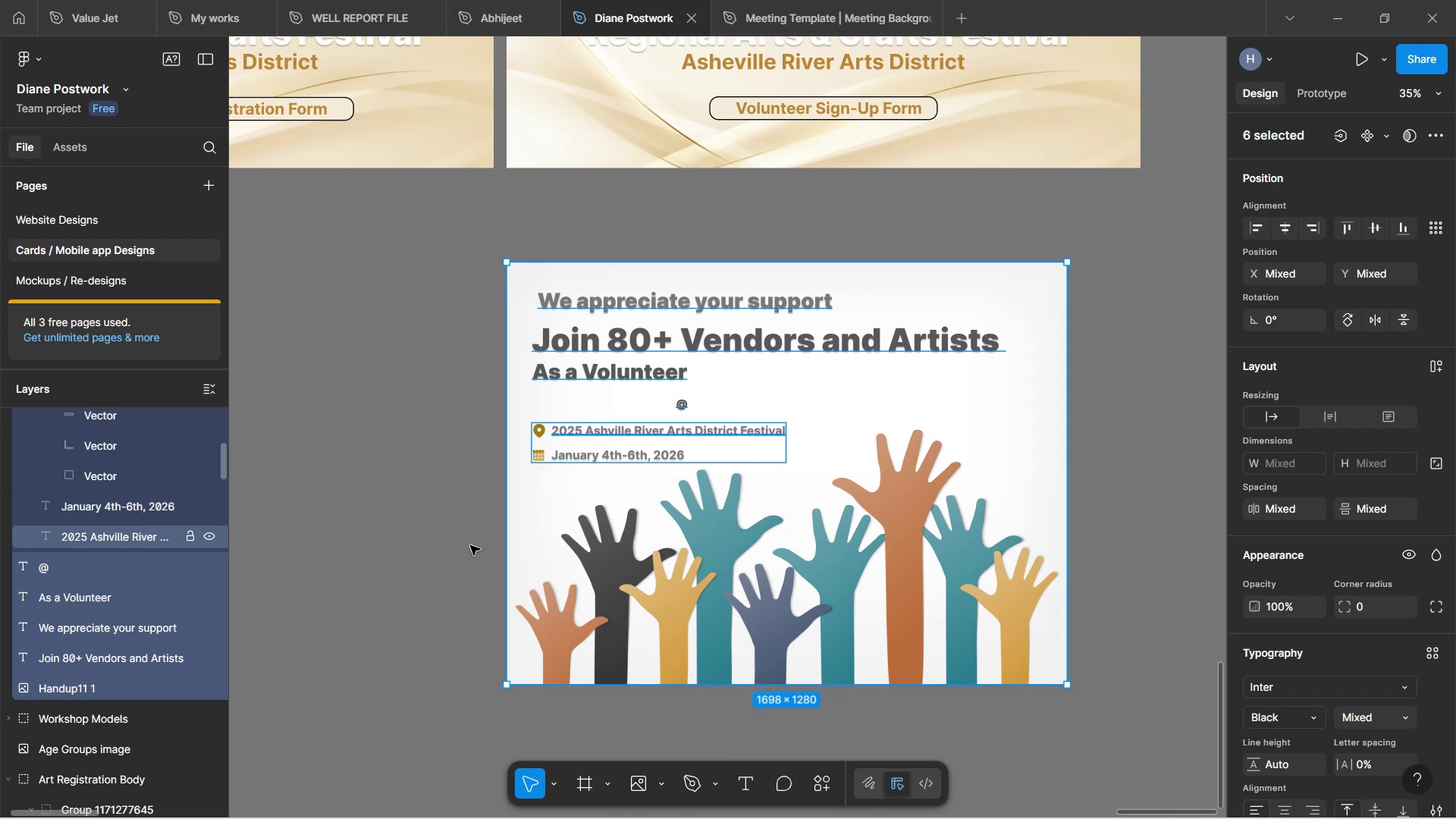 
key(Control+G)
 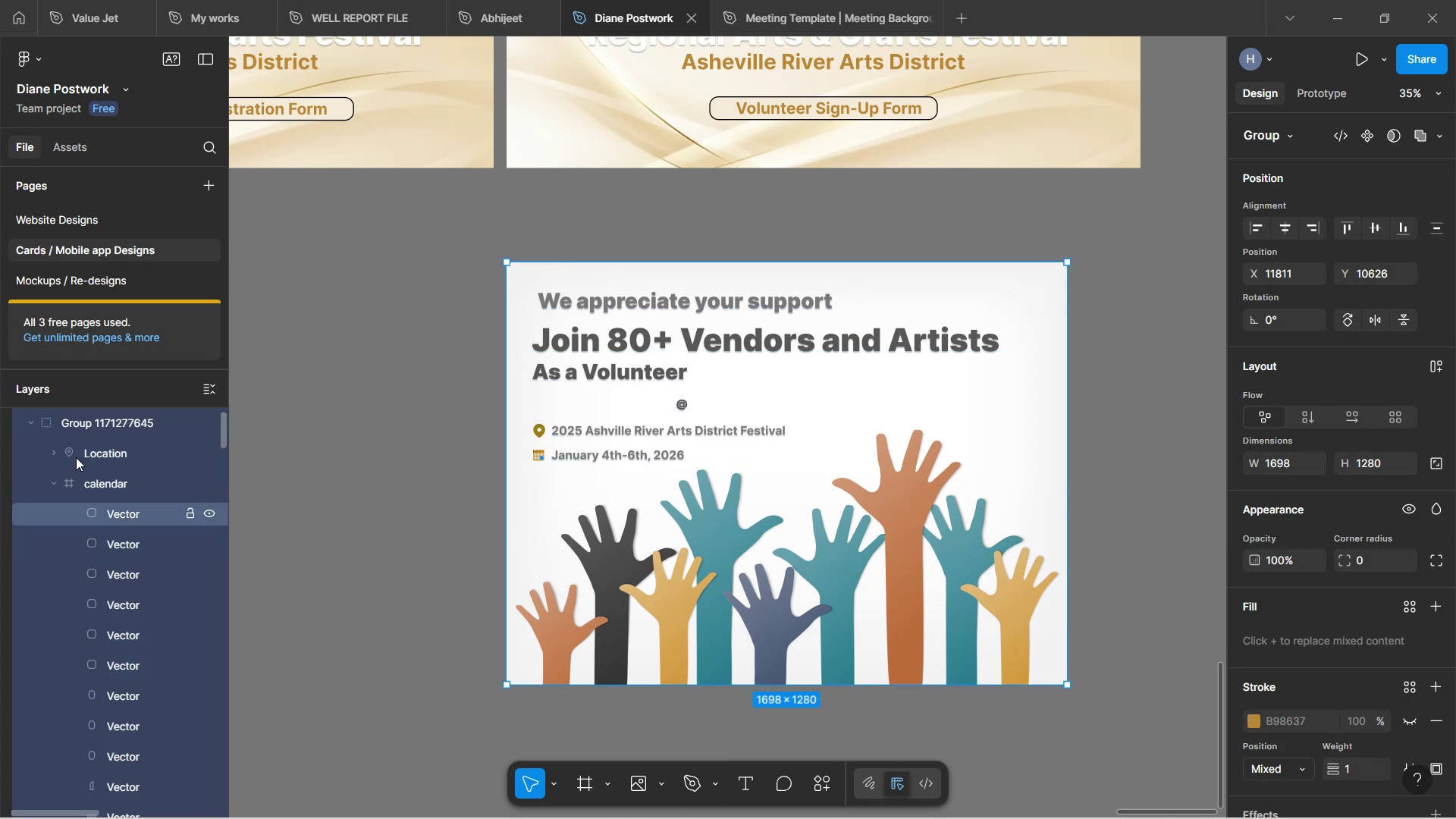 
double_click([105, 425])
 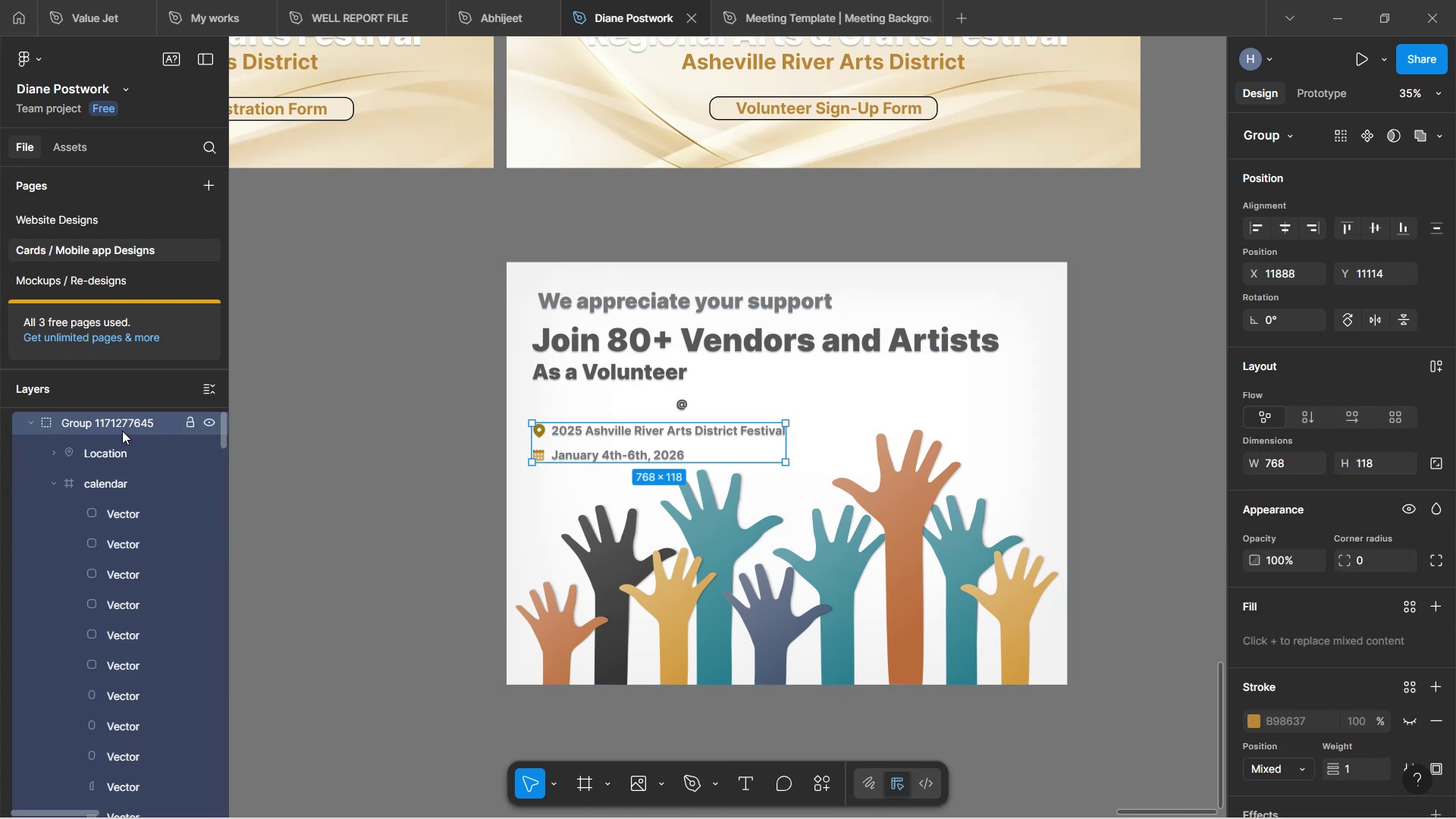 
double_click([125, 426])
 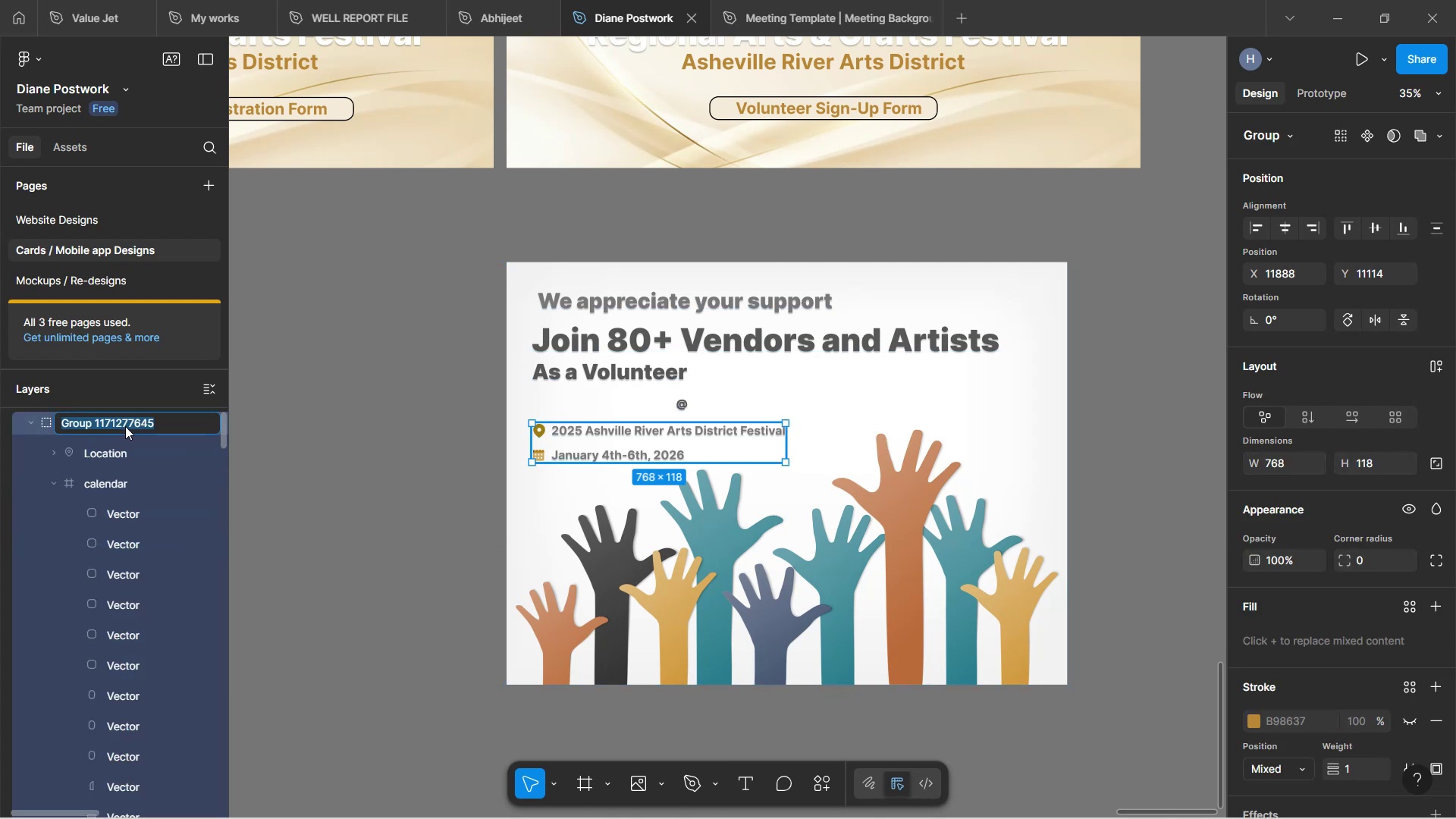 
type(Volunteer banner)
 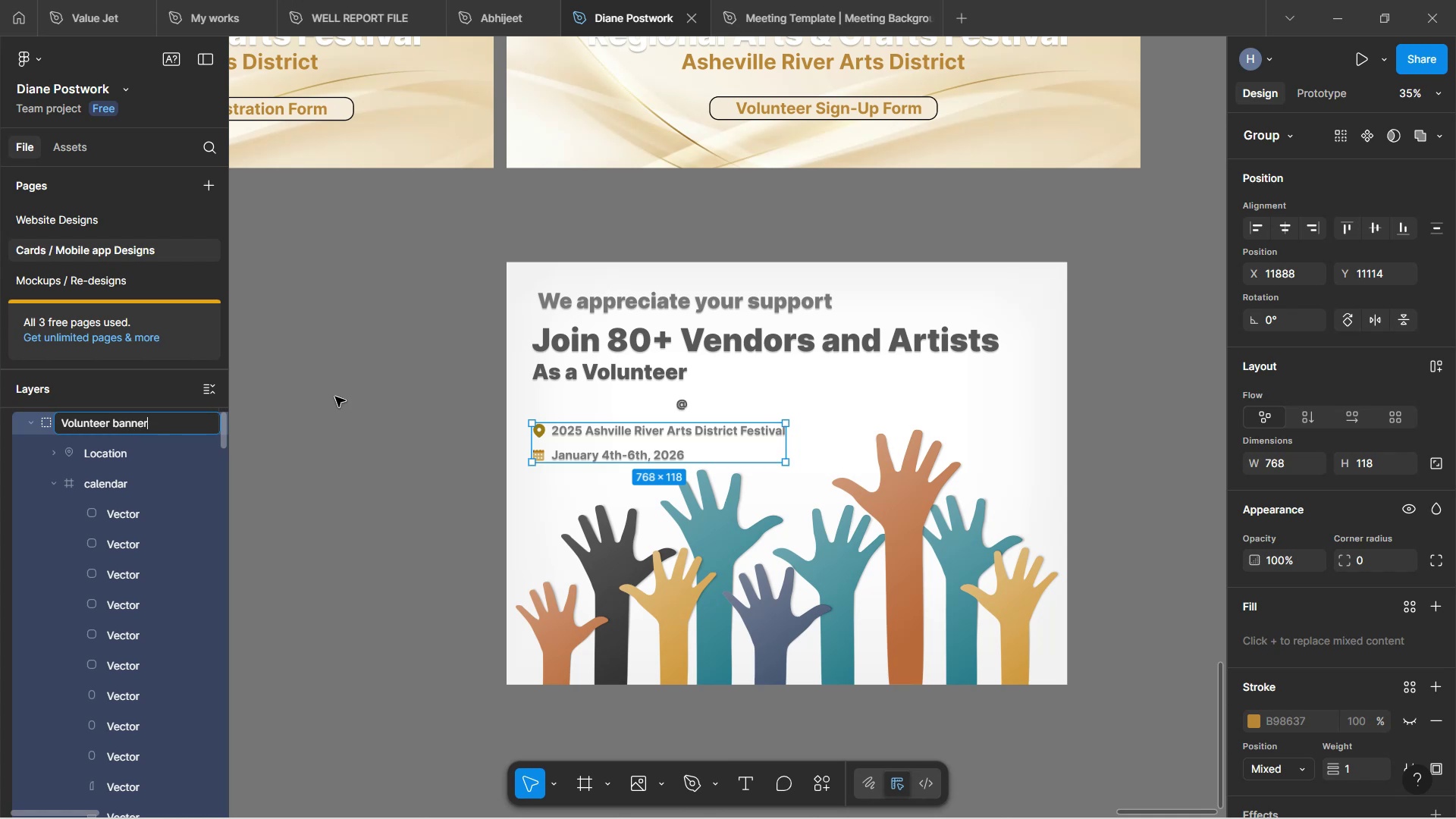 
scroll: coordinate [337, 403], scroll_direction: up, amount: 8.0
 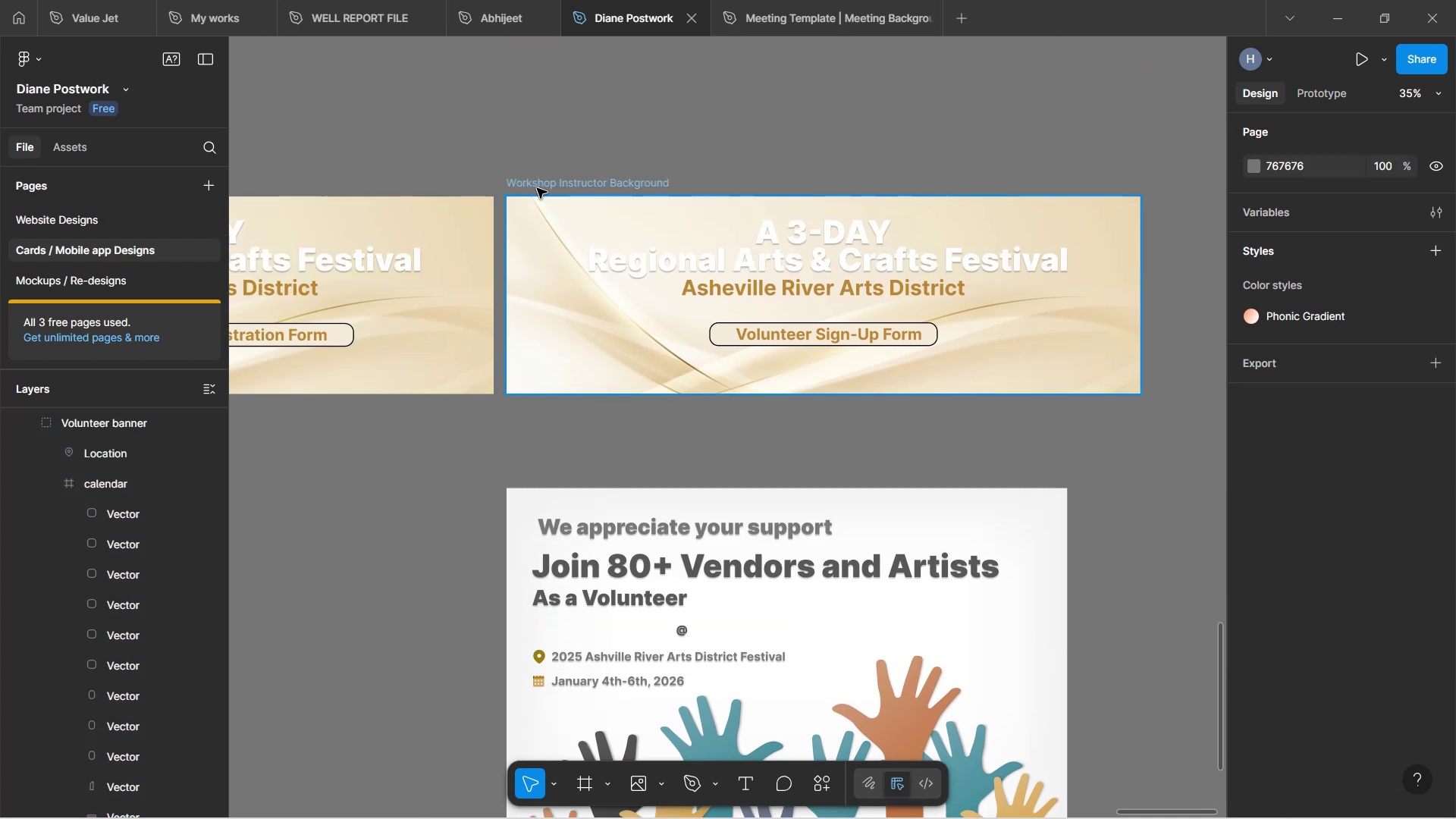 
left_click([554, 188])
 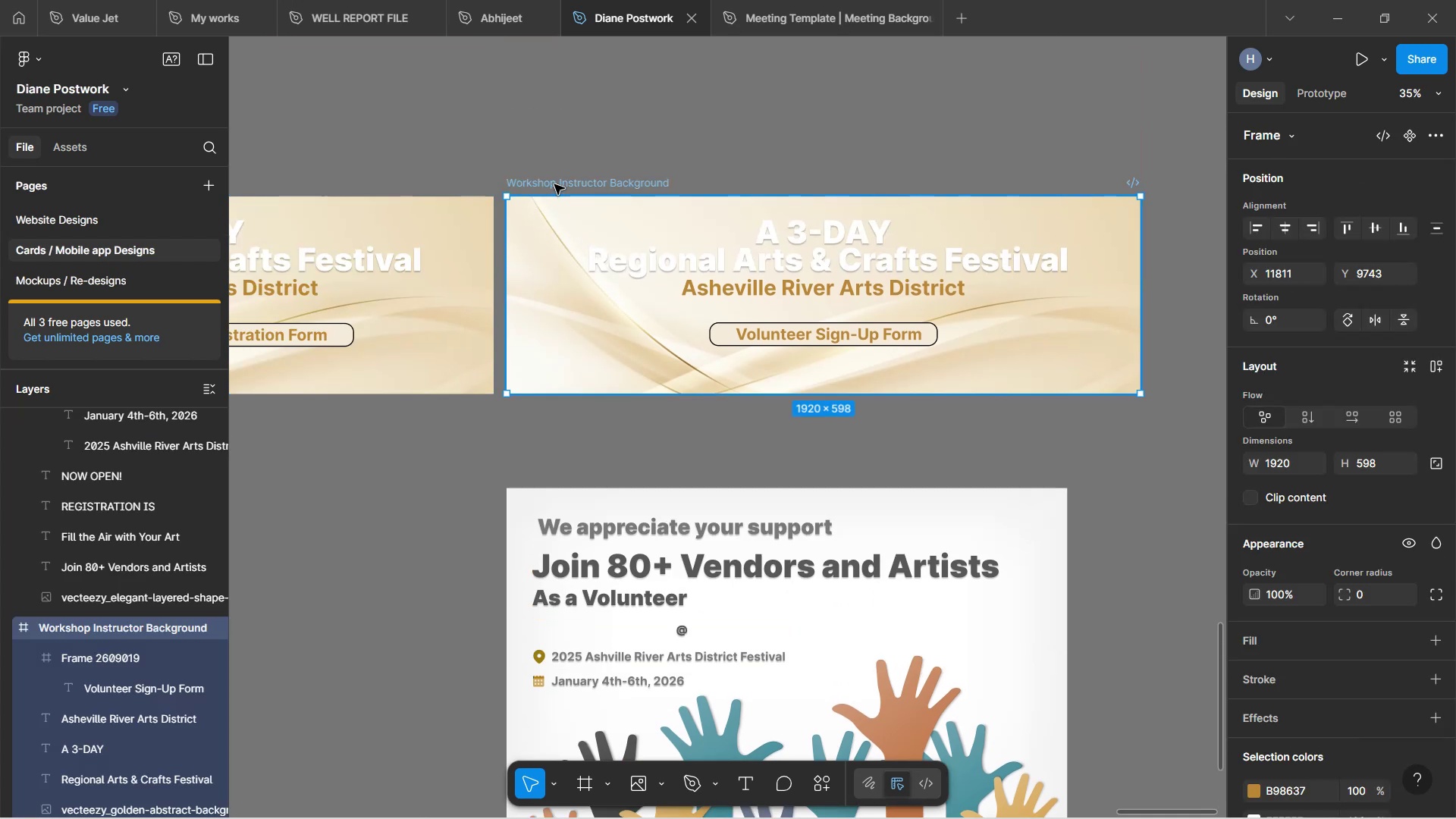 
double_click([552, 184])
 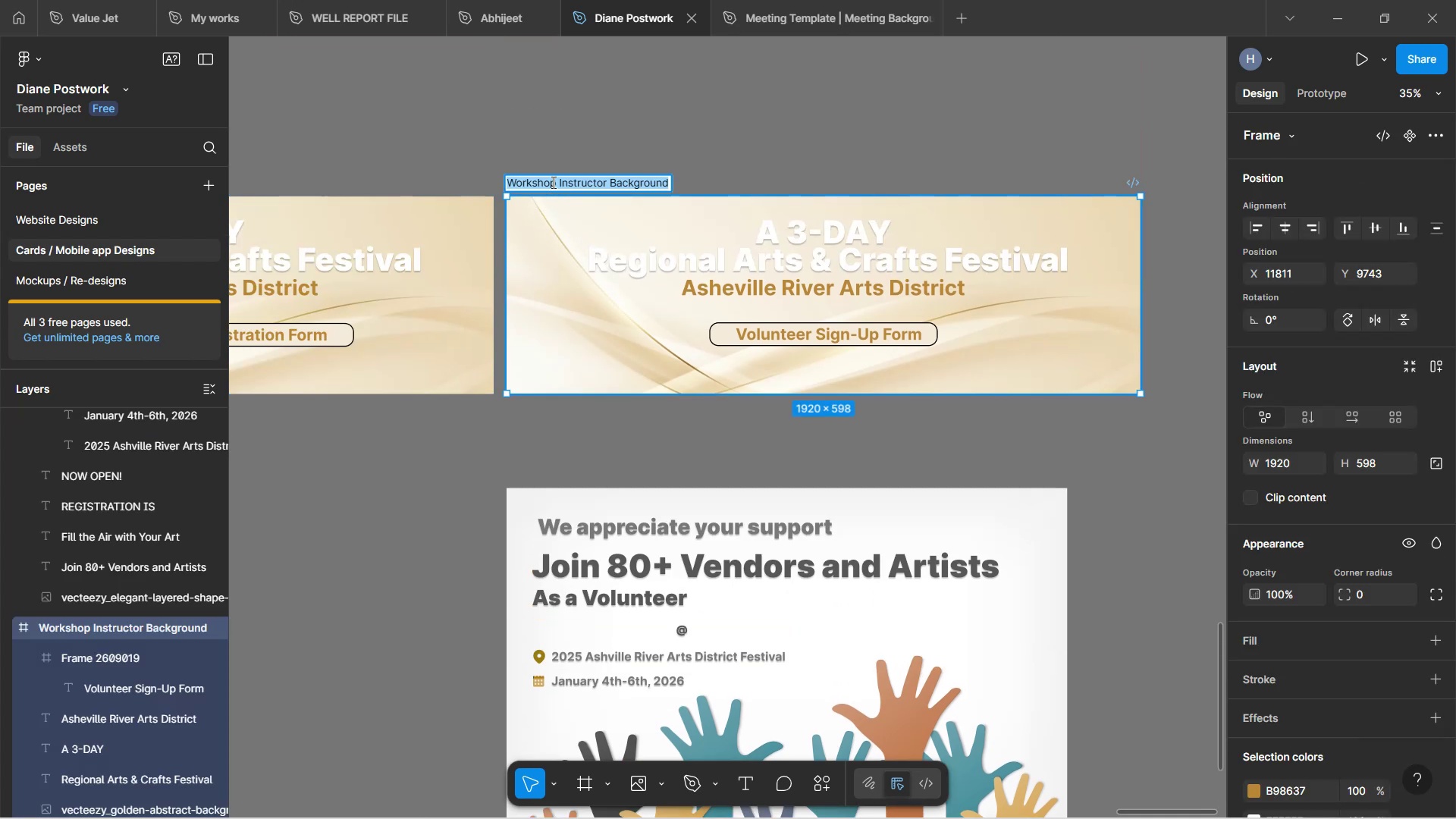 
double_click([548, 180])
 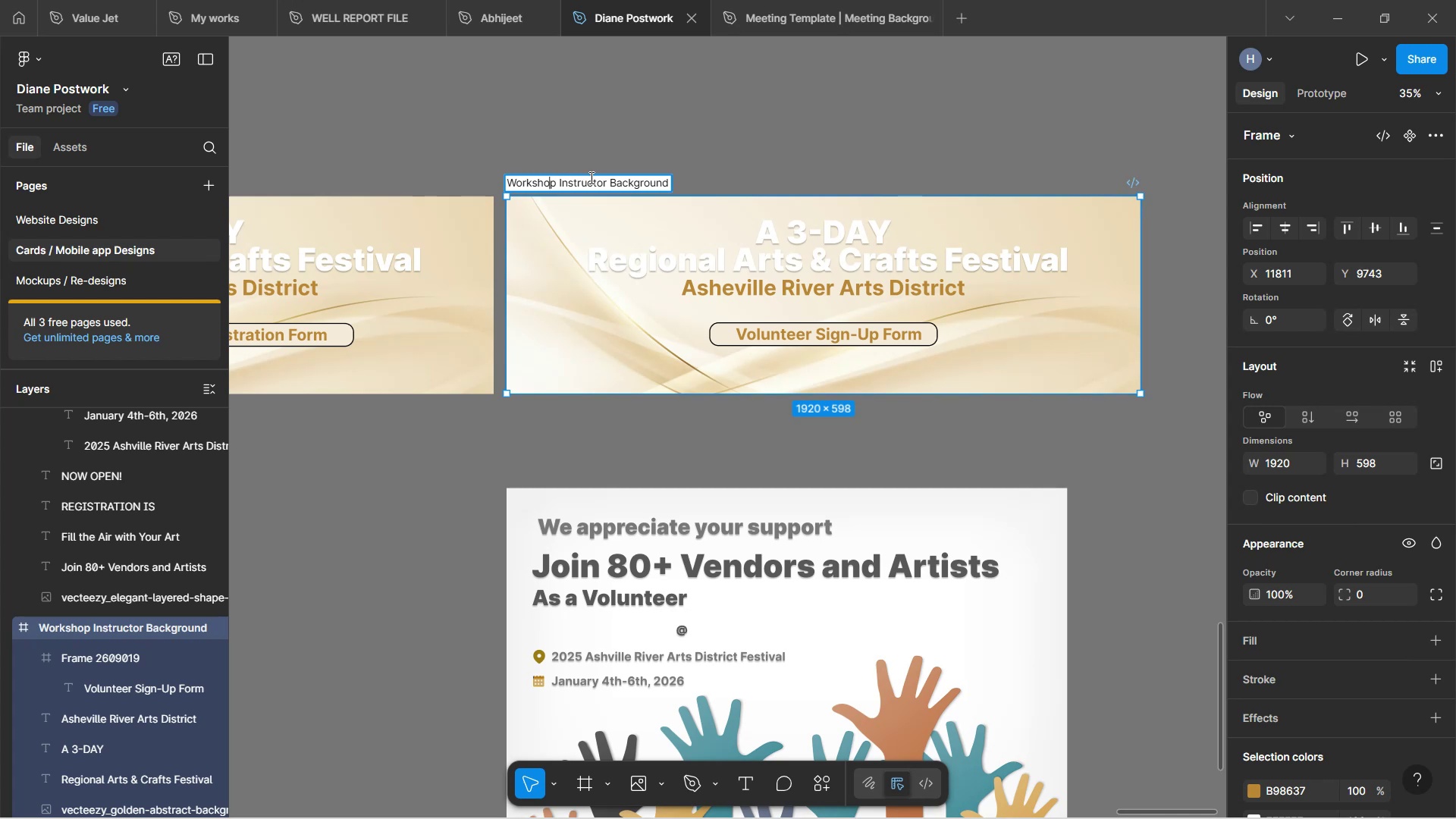 
double_click([587, 180])
 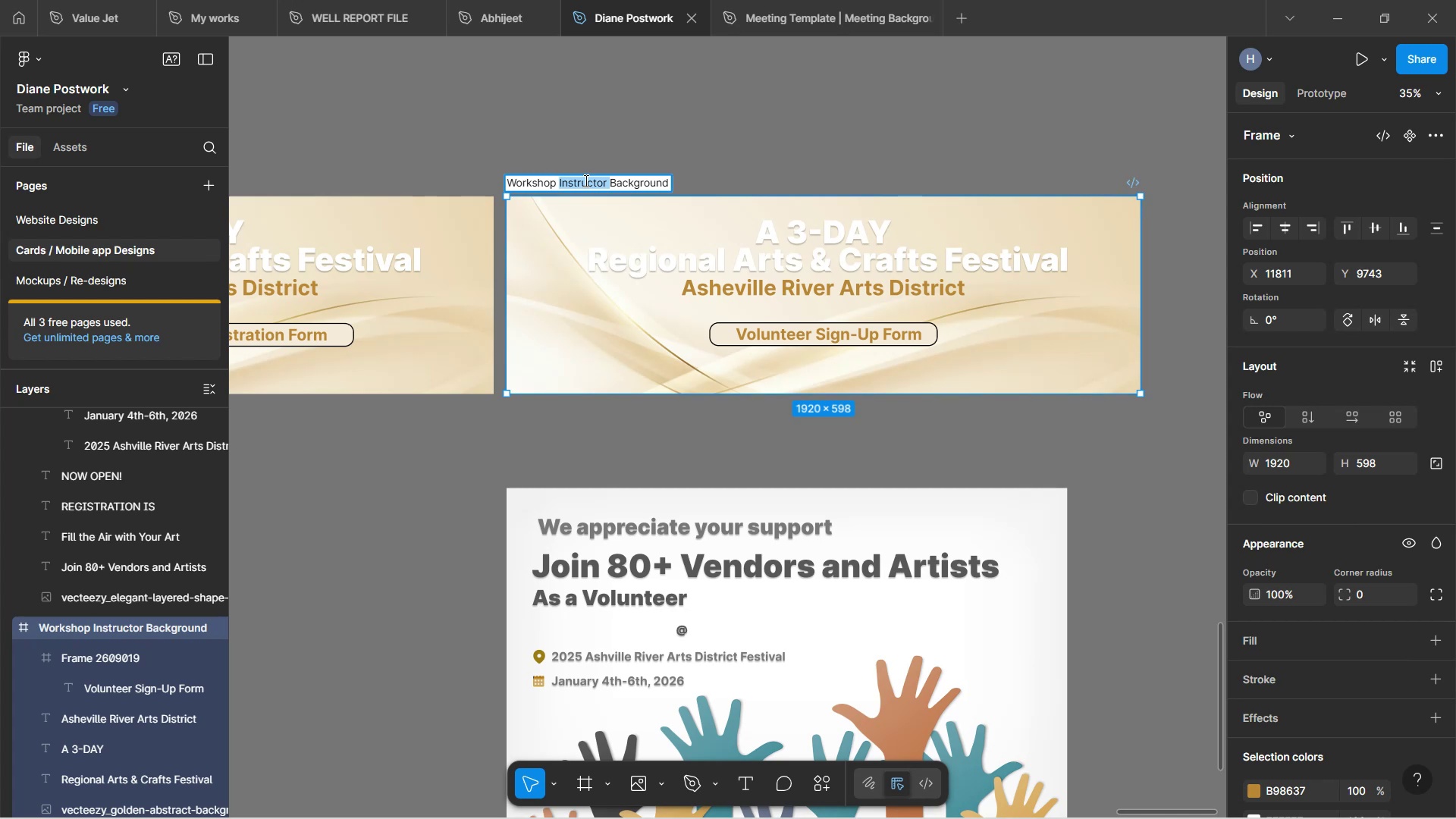 
key(Backspace)
key(Backspace)
key(Backspace)
key(Backspace)
key(Backspace)
key(Backspace)
key(Backspace)
key(Backspace)
key(Backspace)
key(Backspace)
type(Volunteer)
 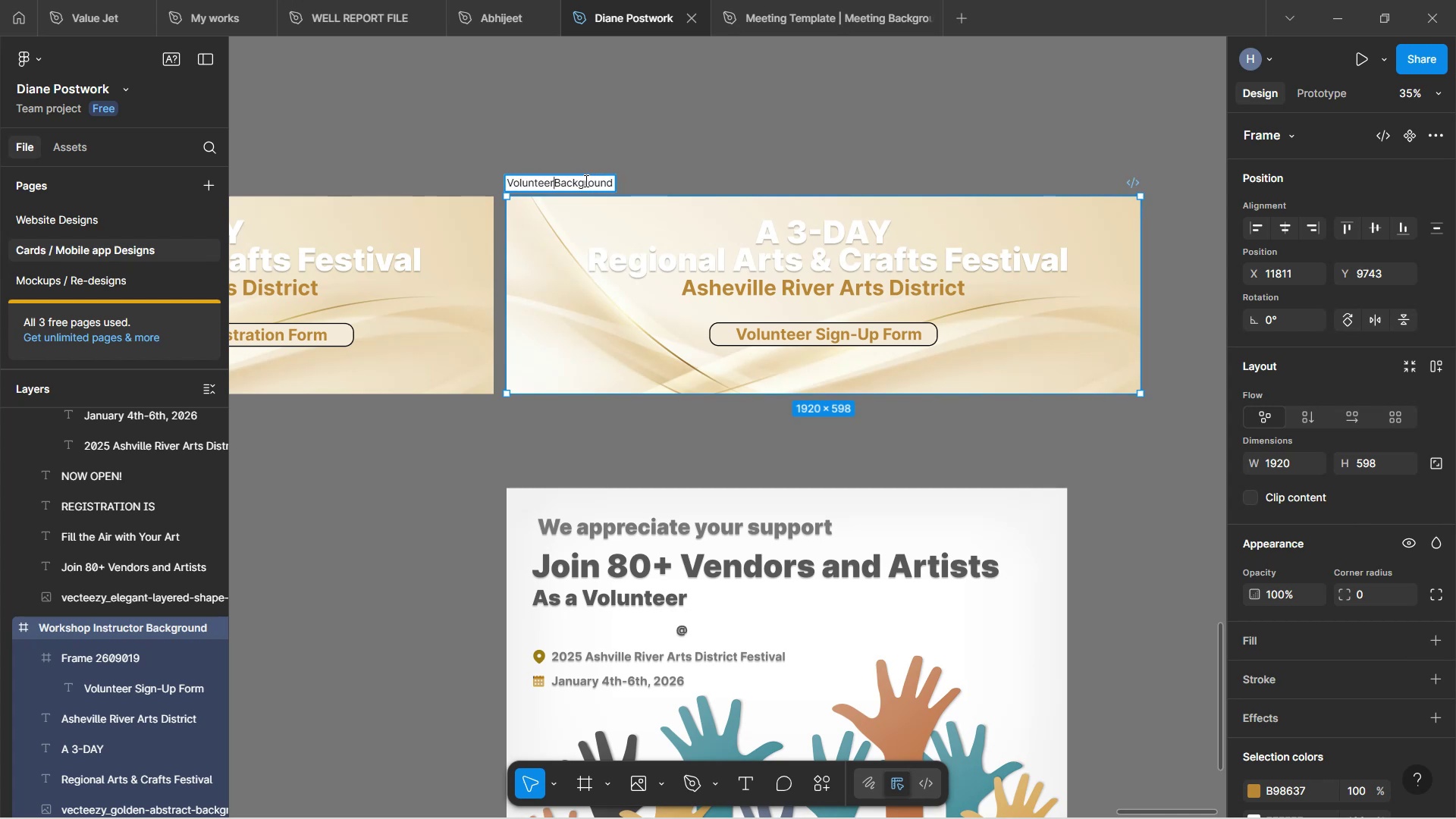 
key(Space)
 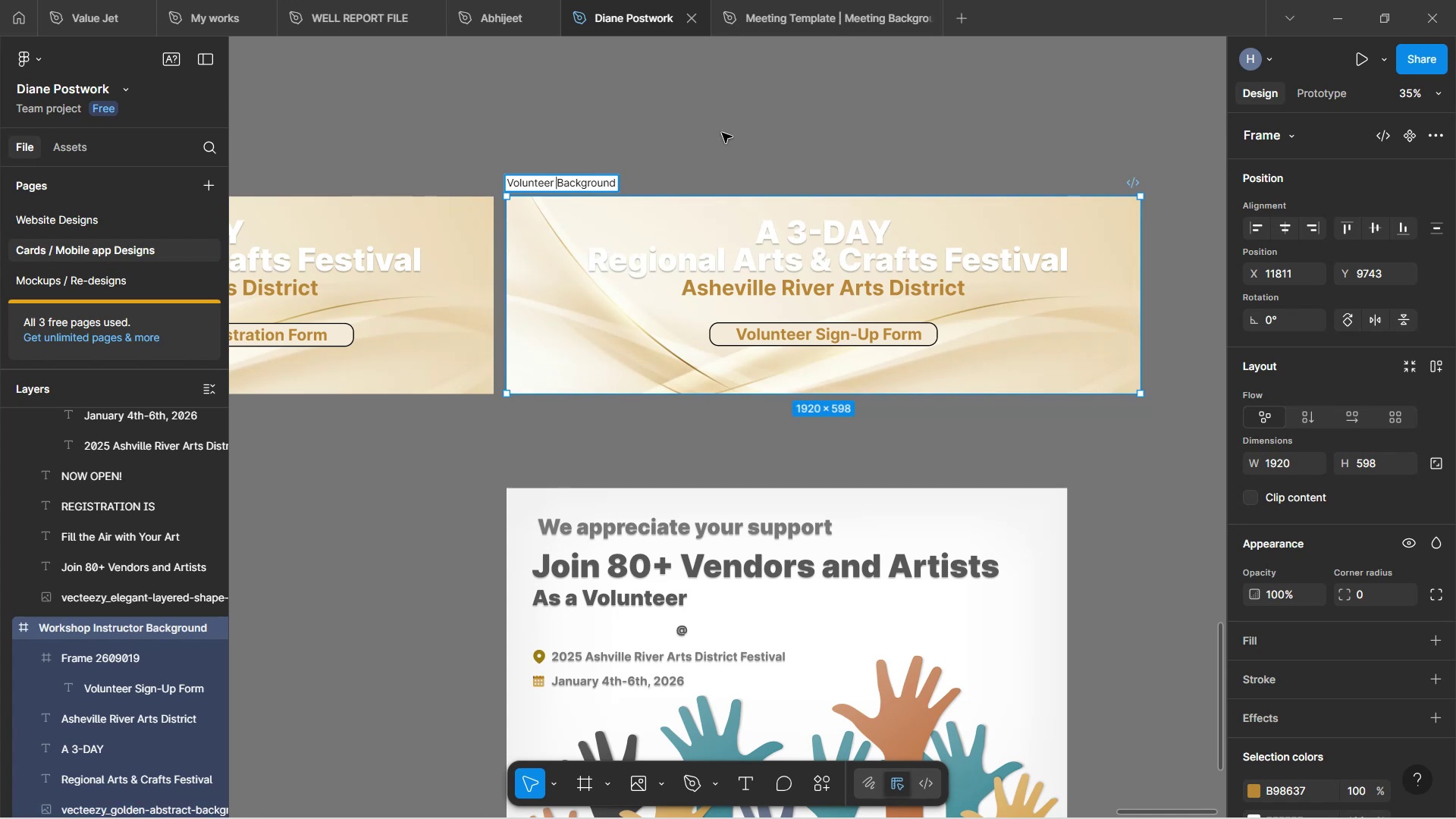 
left_click([722, 136])
 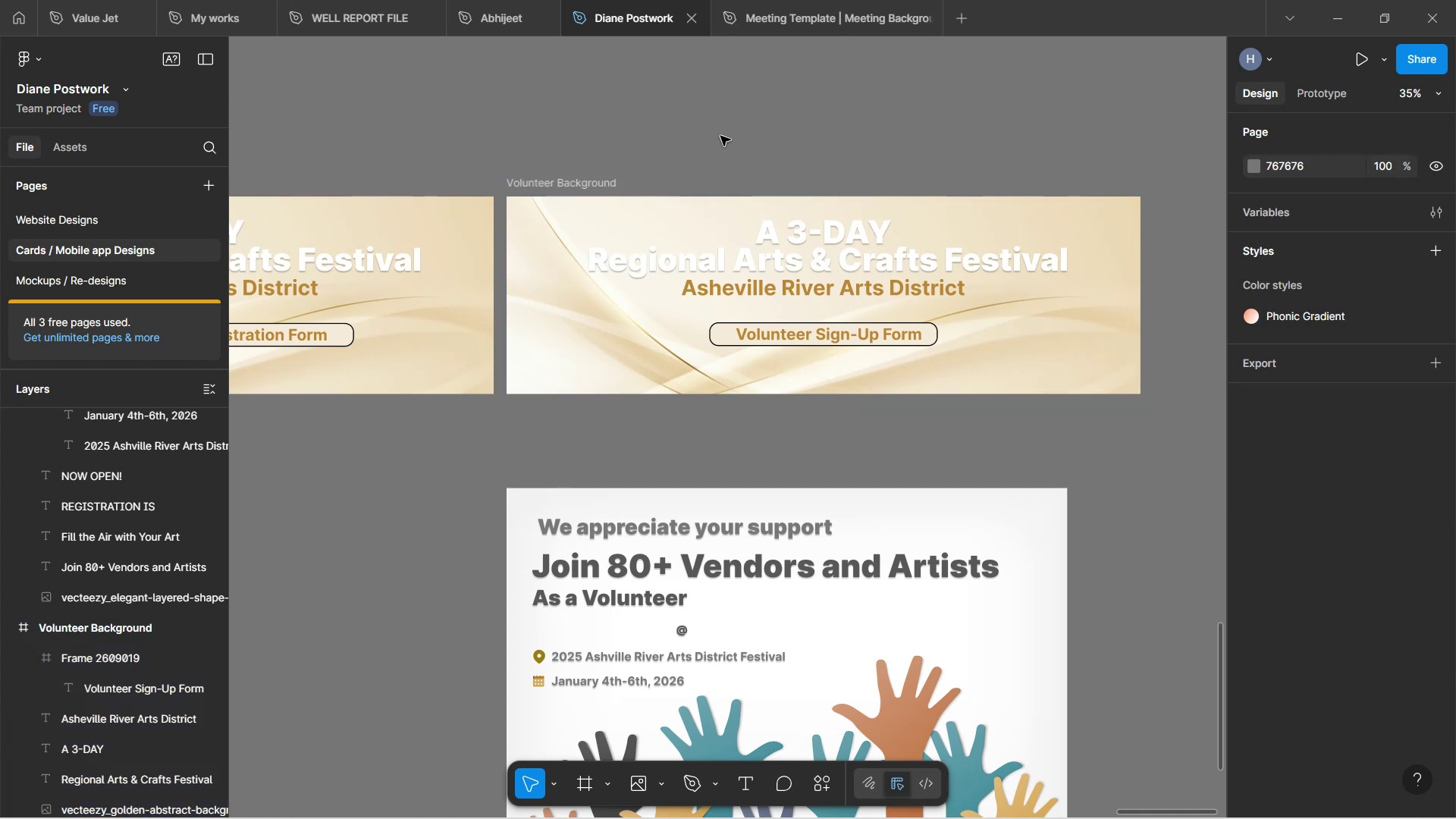 
scroll: coordinate [1304, 601], scroll_direction: down, amount: 31.0
 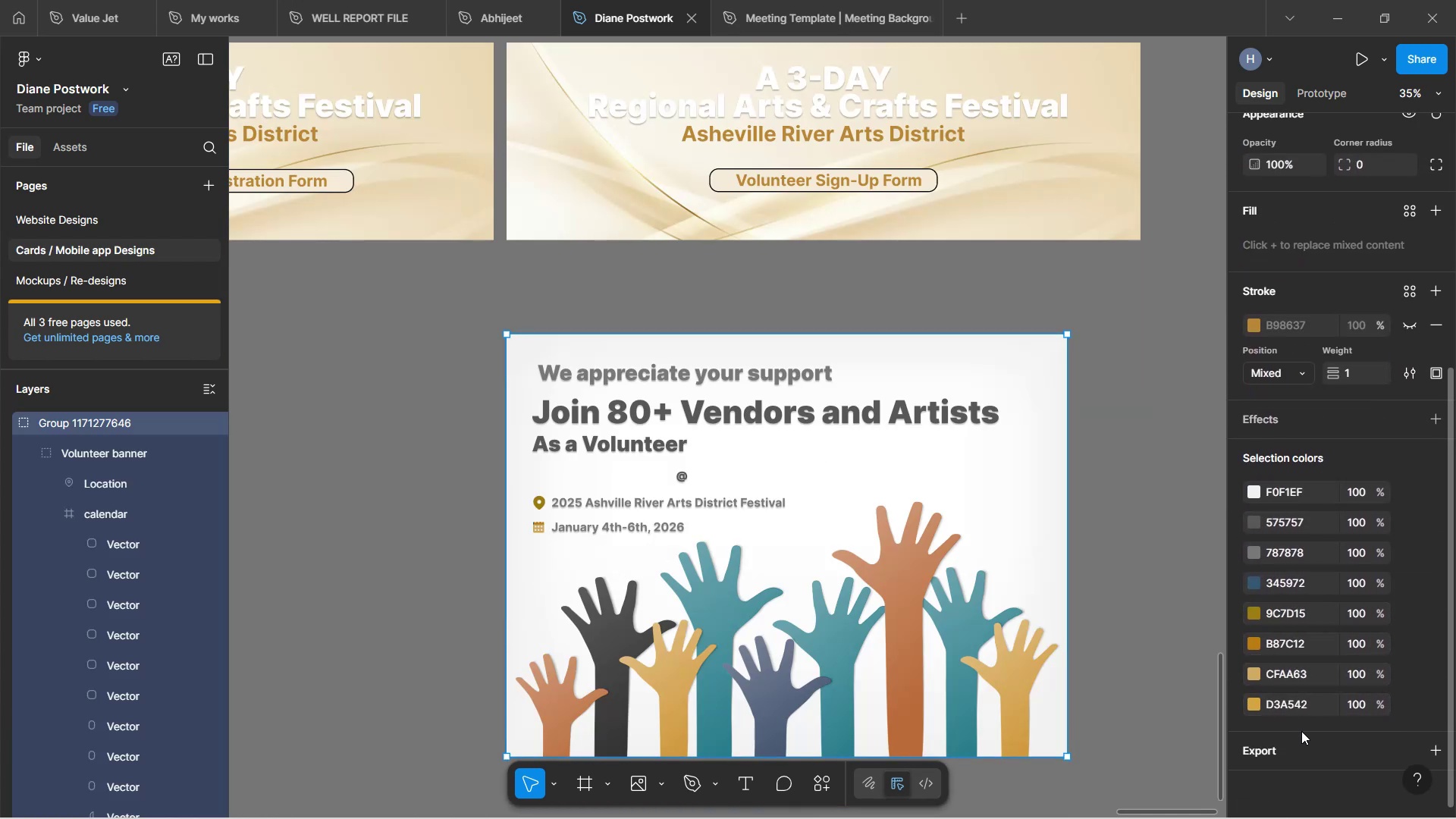 
left_click([1300, 735])
 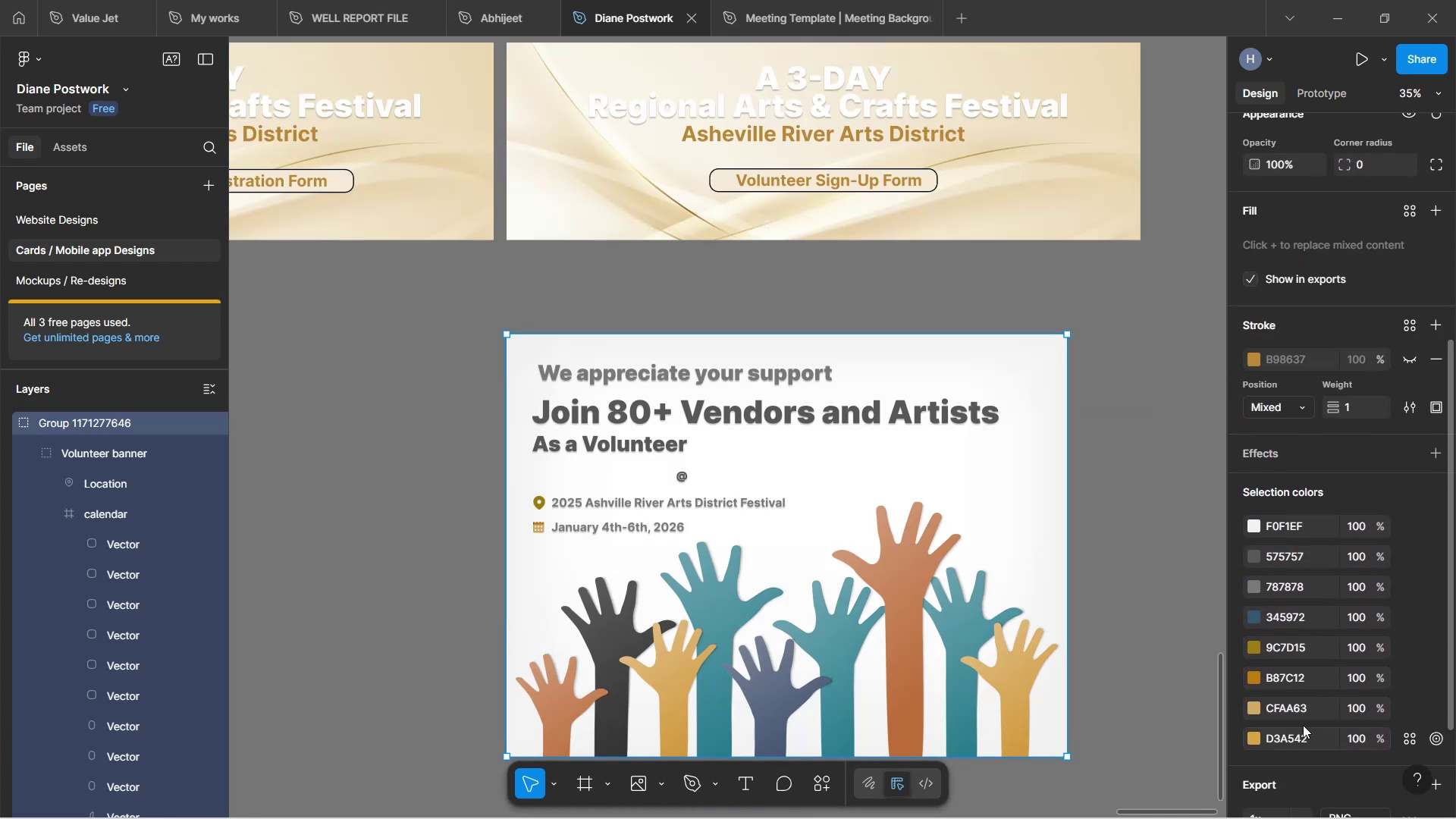 
scroll: coordinate [1287, 649], scroll_direction: down, amount: 10.0
 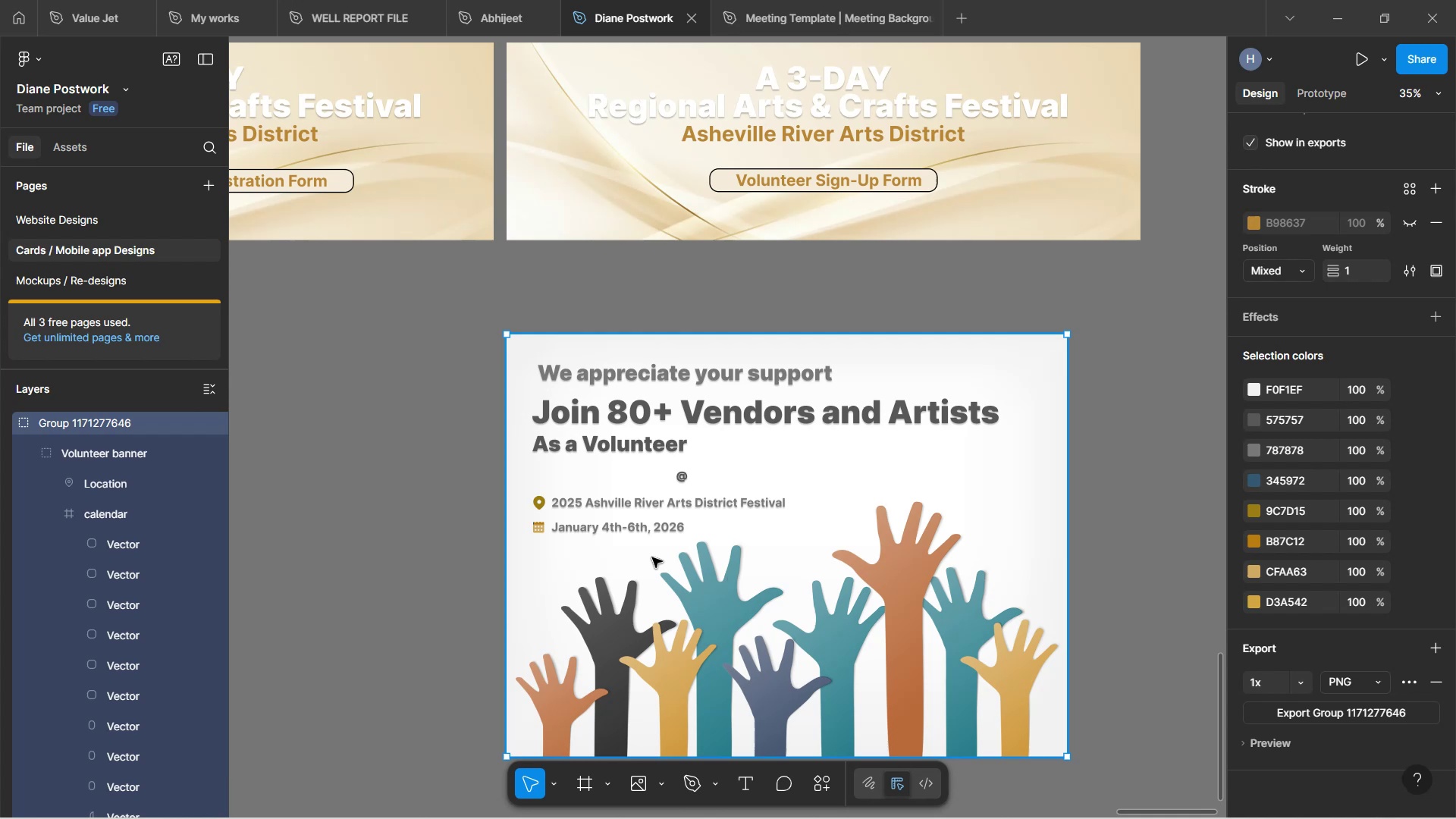 
left_click_drag(start_coordinate=[379, 519], to_coordinate=[379, 523])
 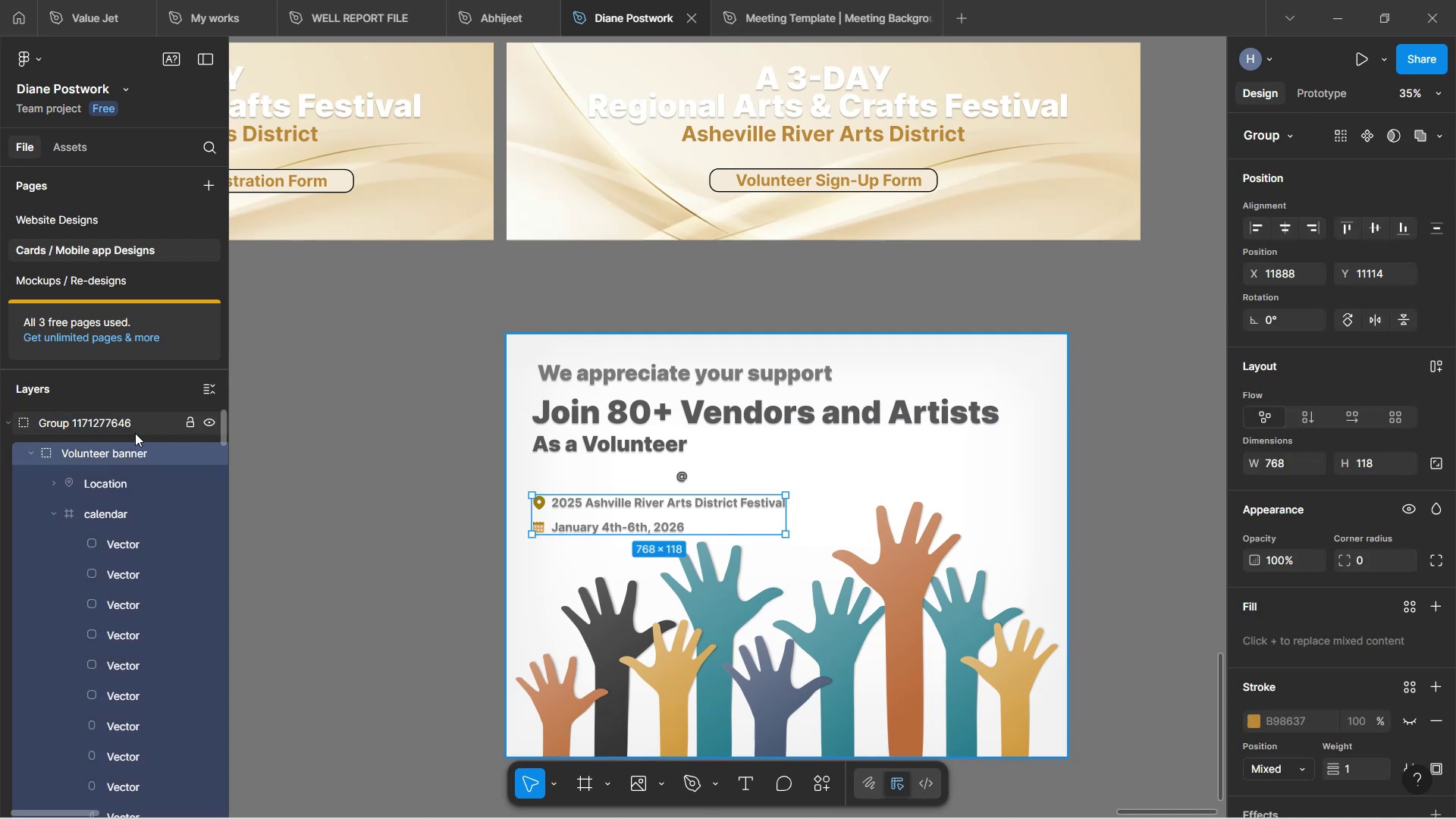 
double_click([132, 452])
 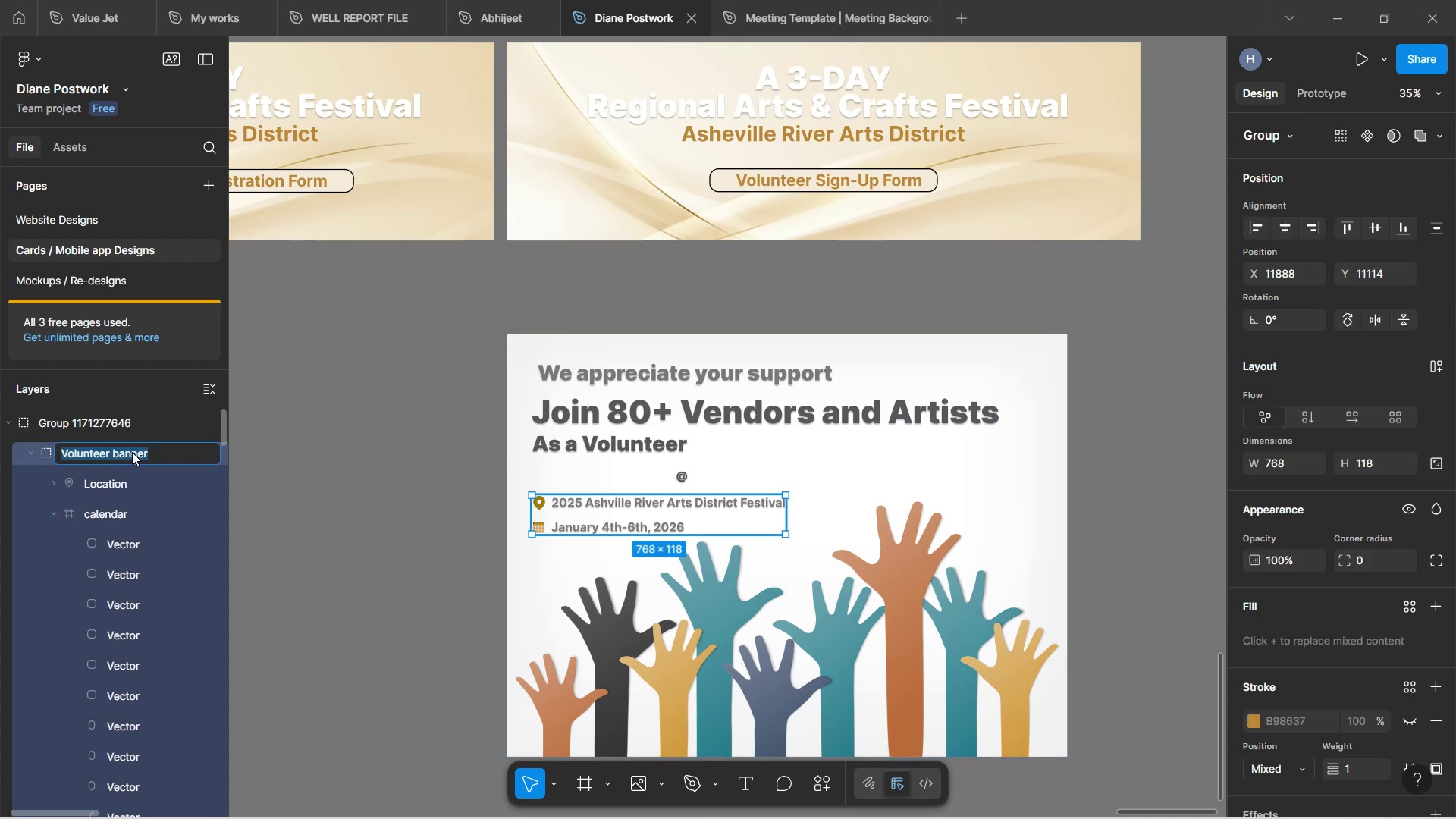 
key(Control+C)
 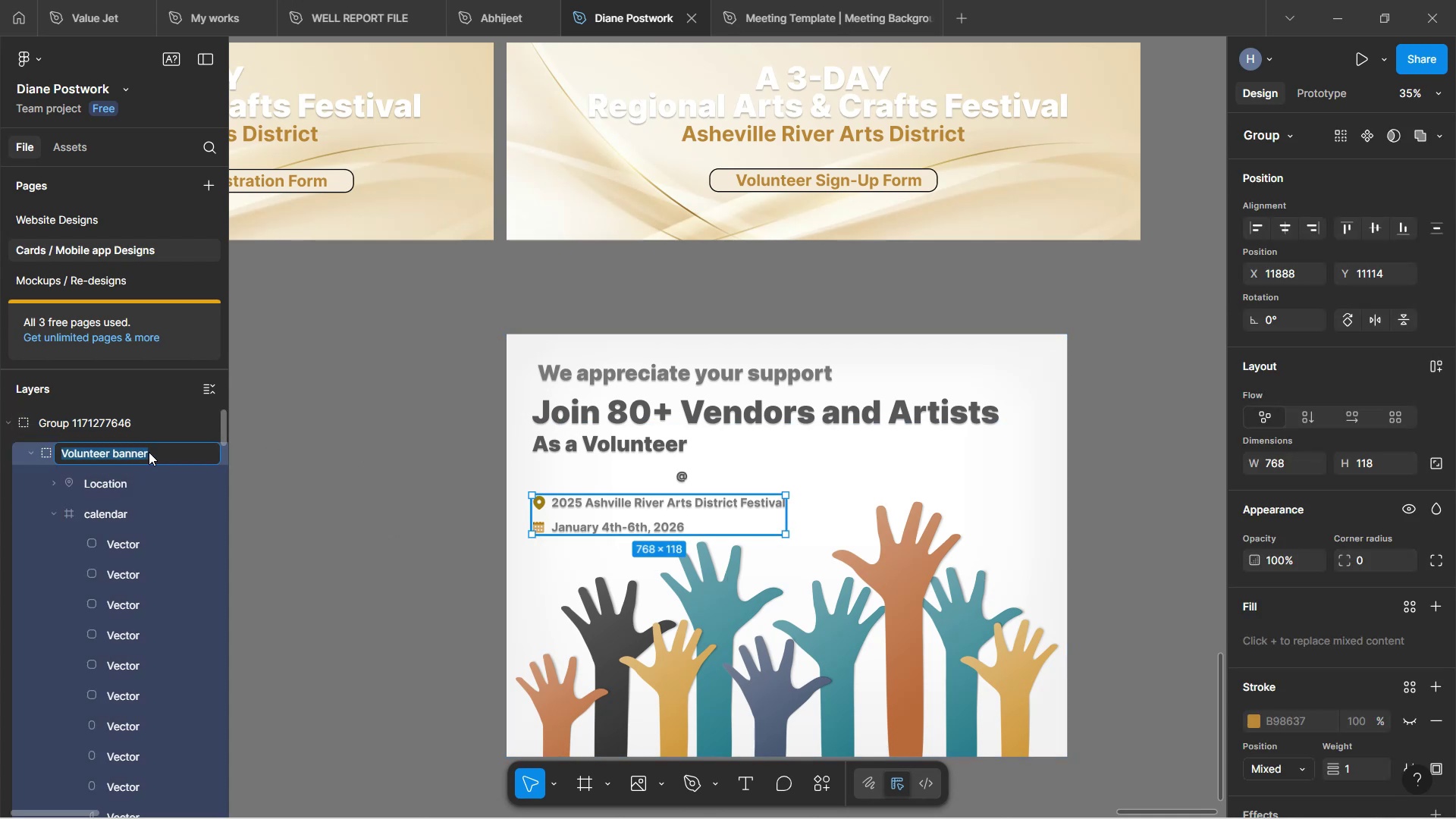 
type(text date)
 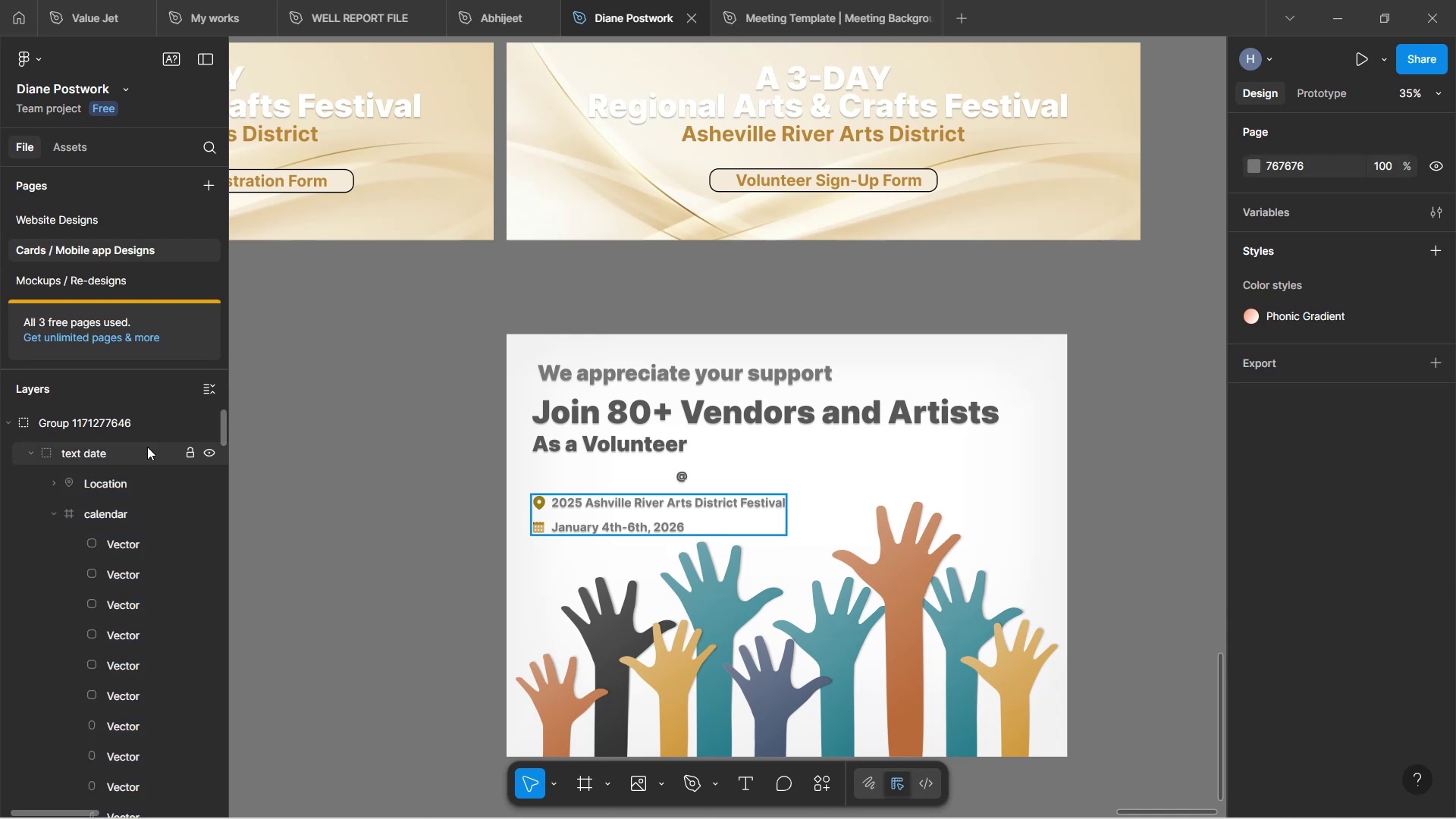 
left_click([118, 428])
 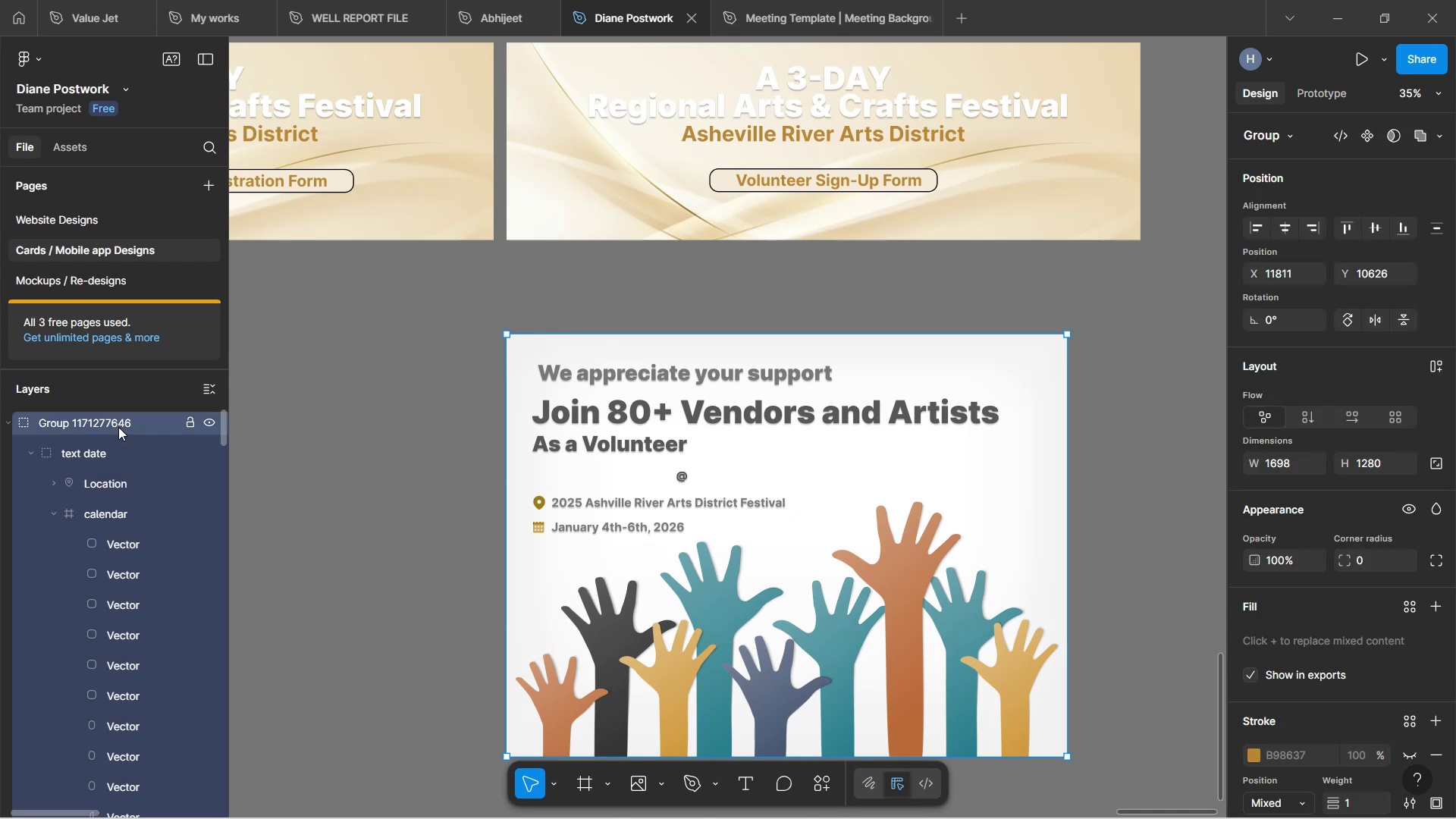 
double_click([119, 428])
 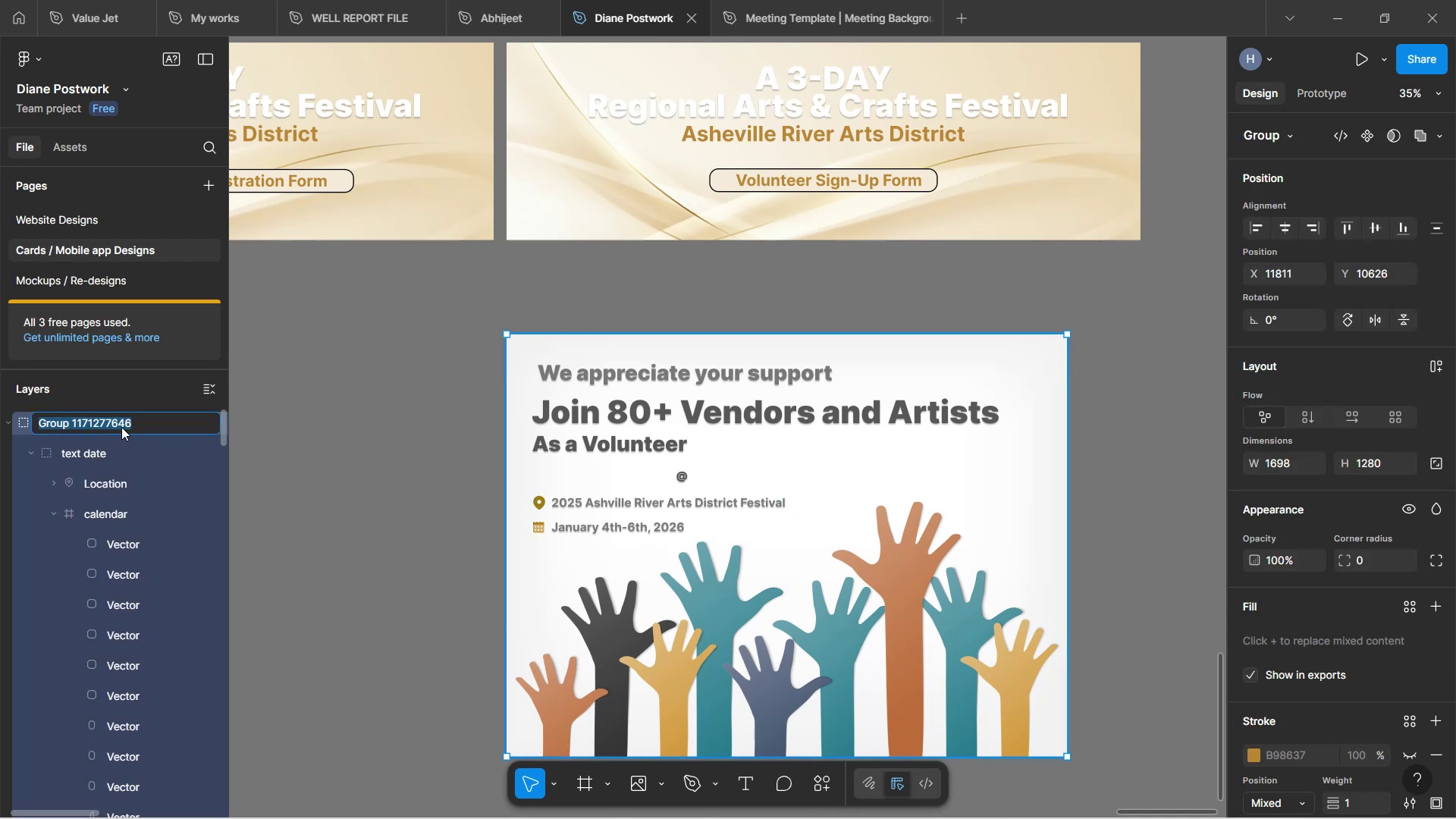 
key(Control+V)
 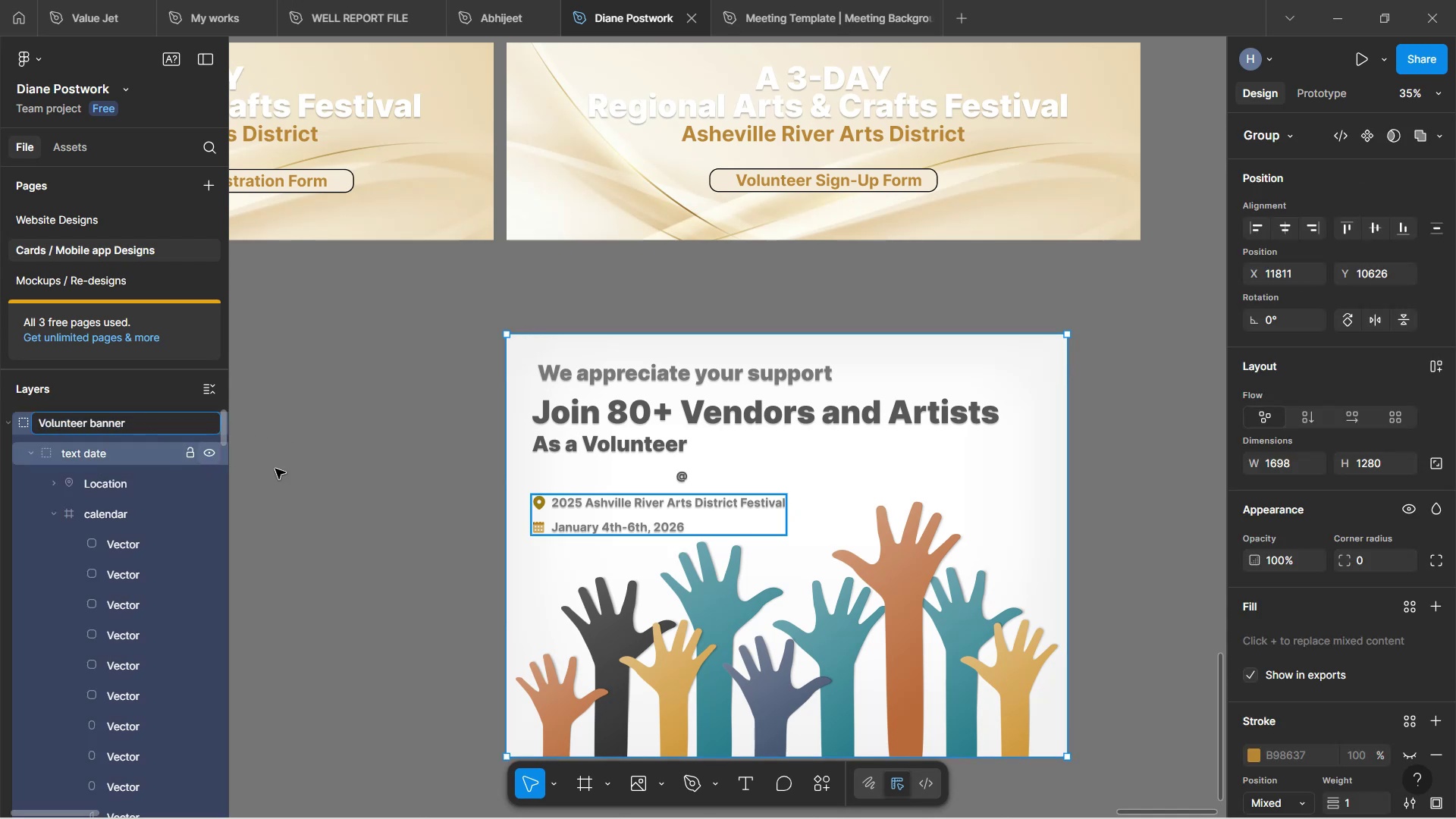 
left_click([347, 444])
 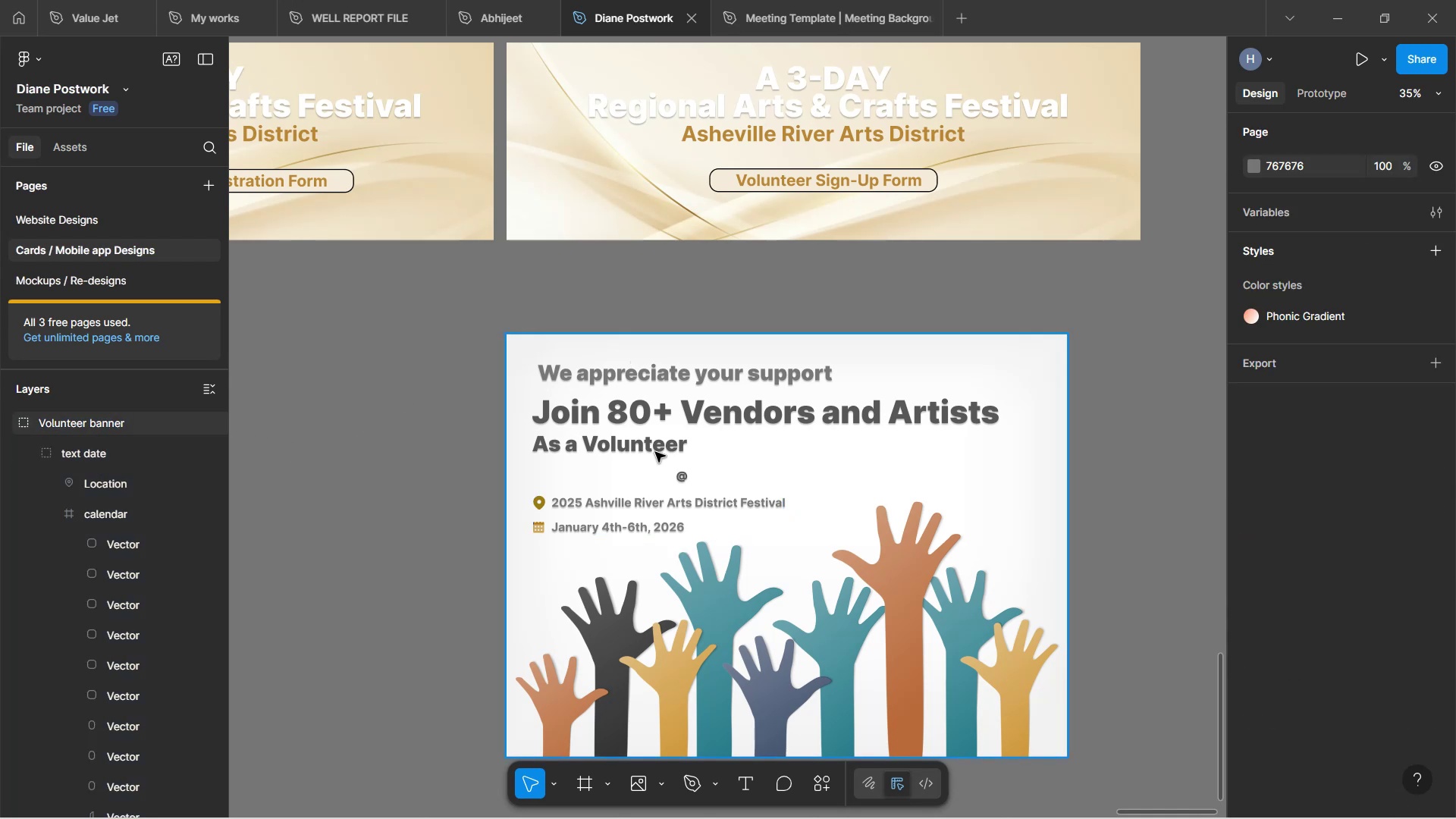 
scroll: coordinate [1294, 664], scroll_direction: down, amount: 25.0
 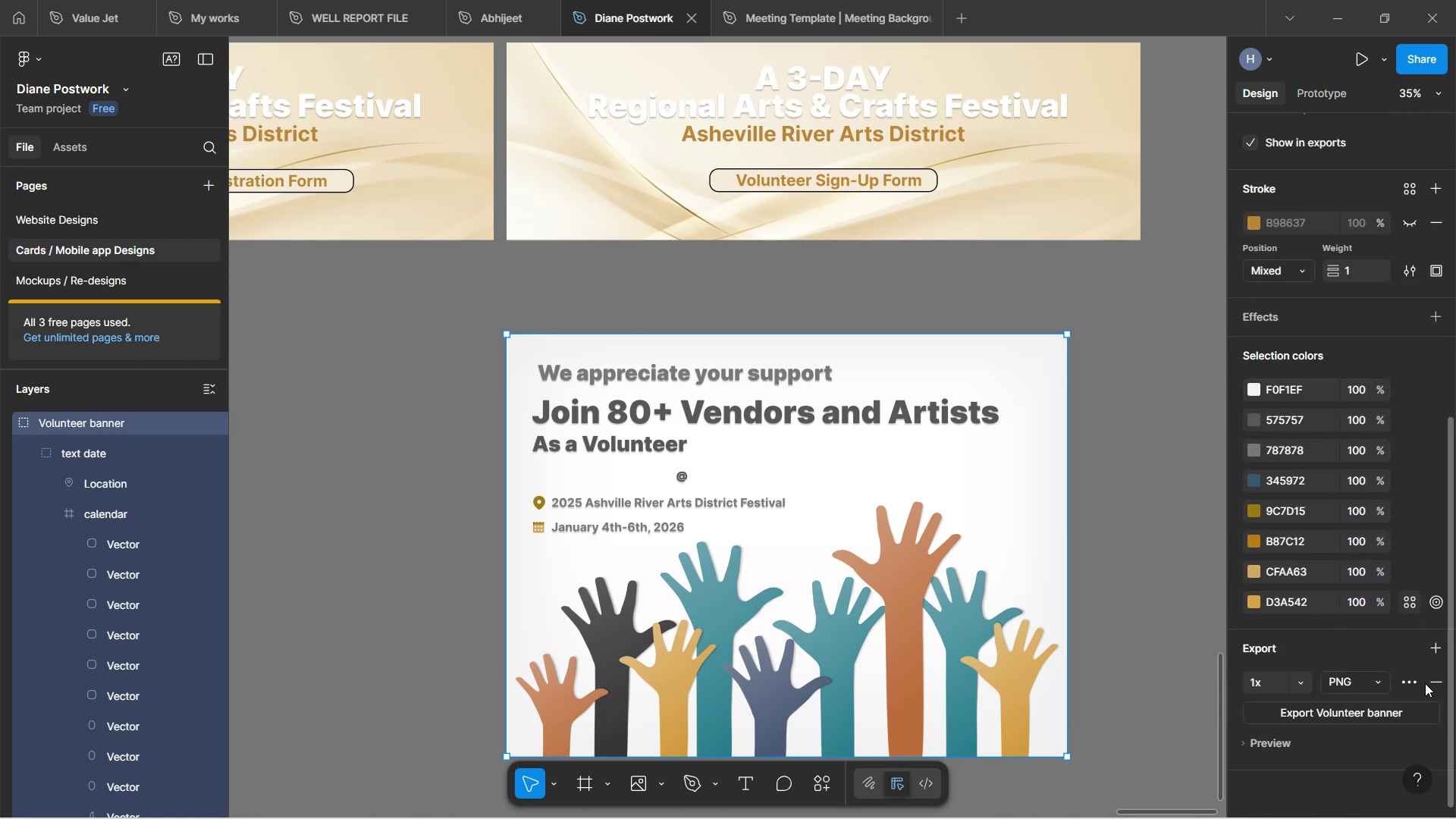 
left_click([1322, 711])
 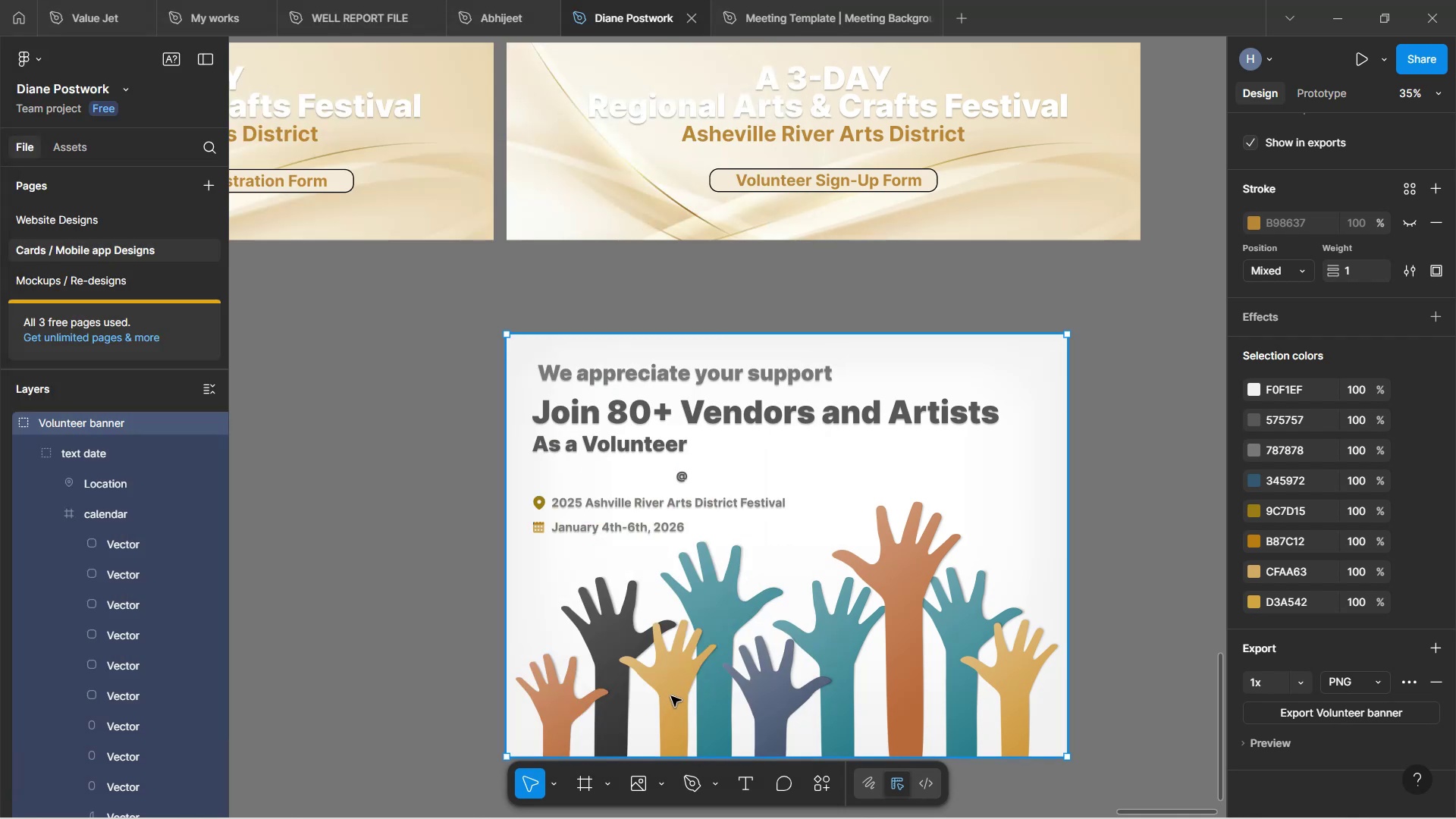 
wait(14.45)
 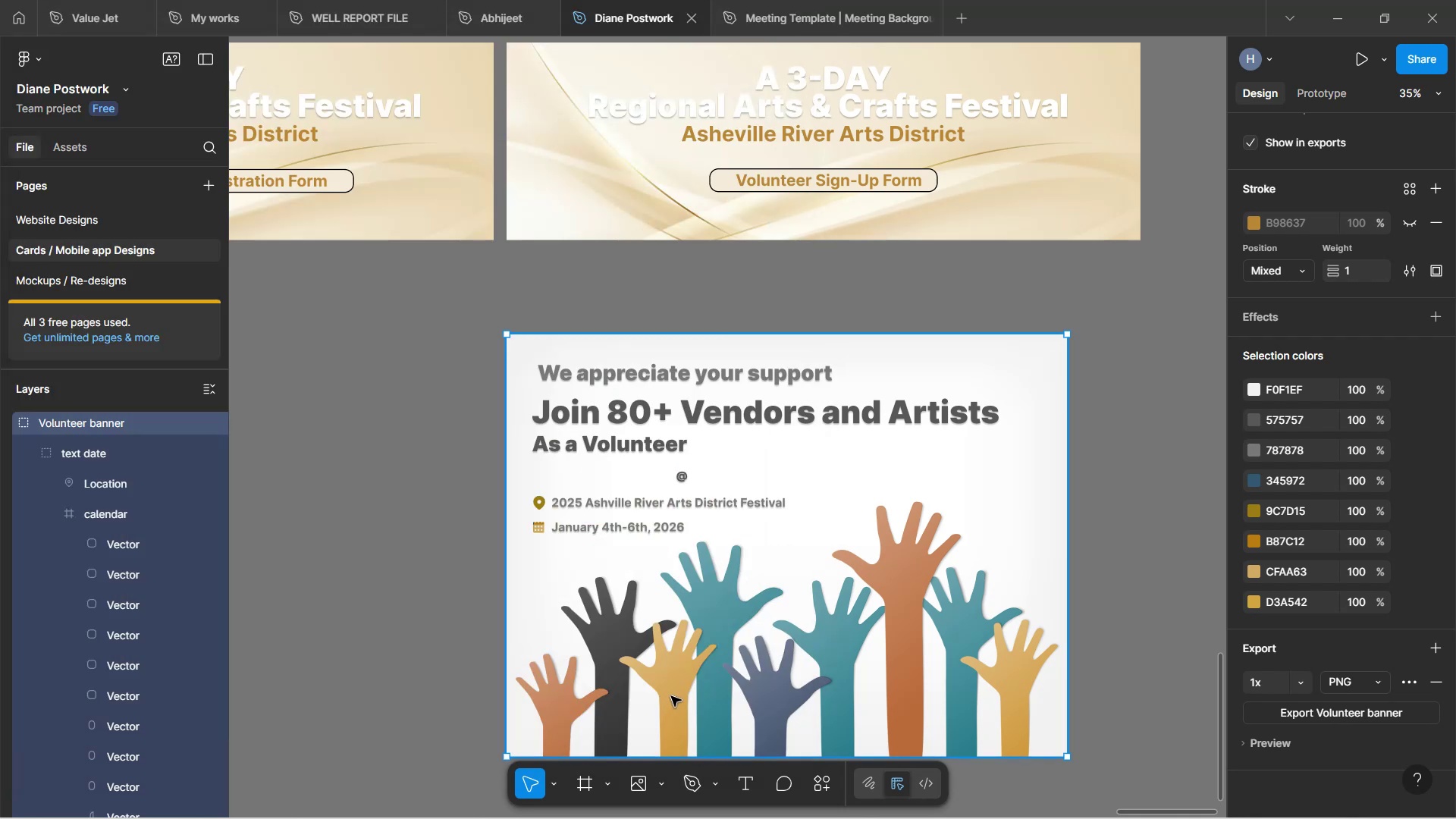 
scroll: coordinate [1026, 451], scroll_direction: up, amount: 3.0
 